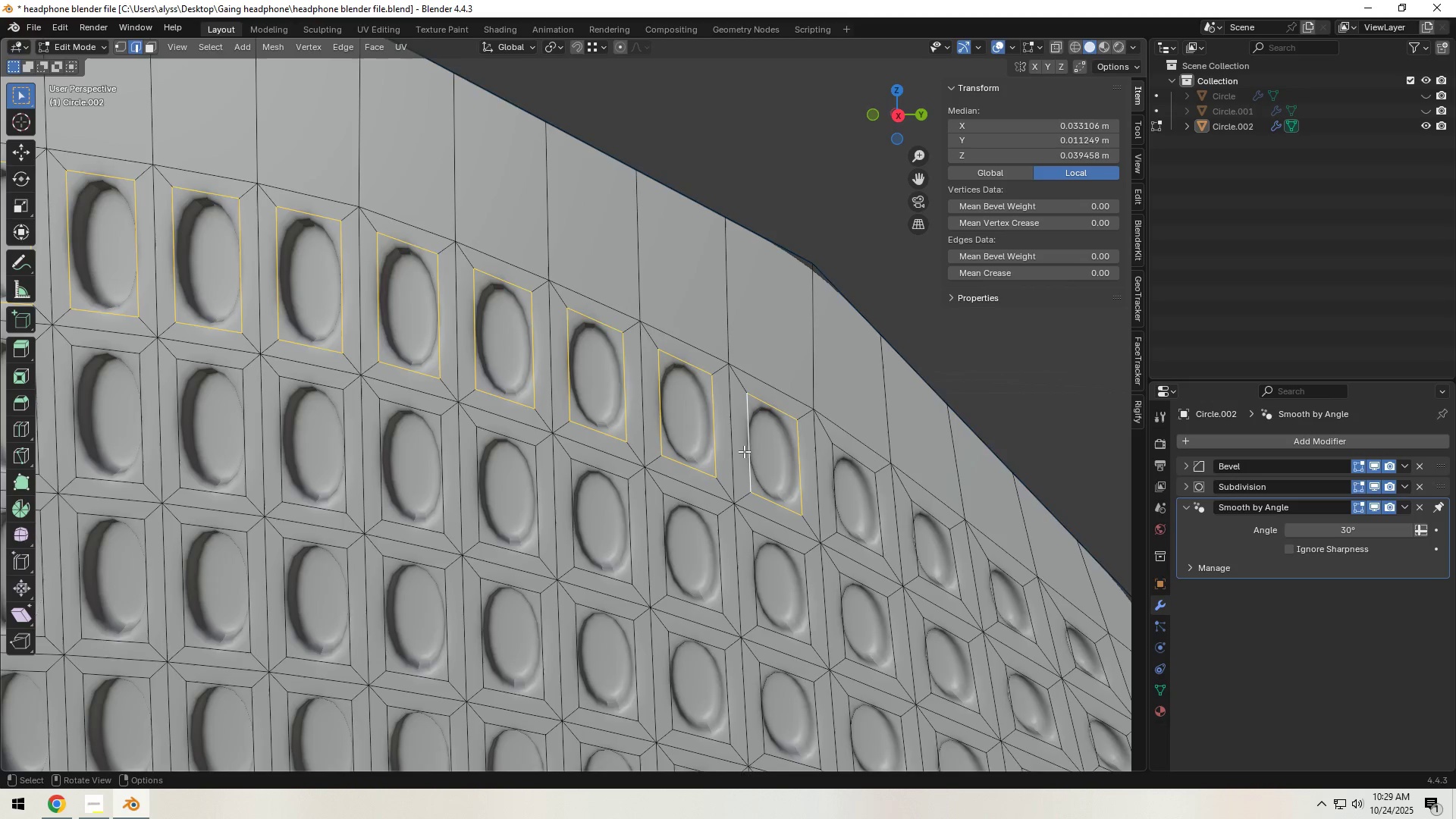 
scroll: coordinate [744, 451], scroll_direction: down, amount: 3.0
 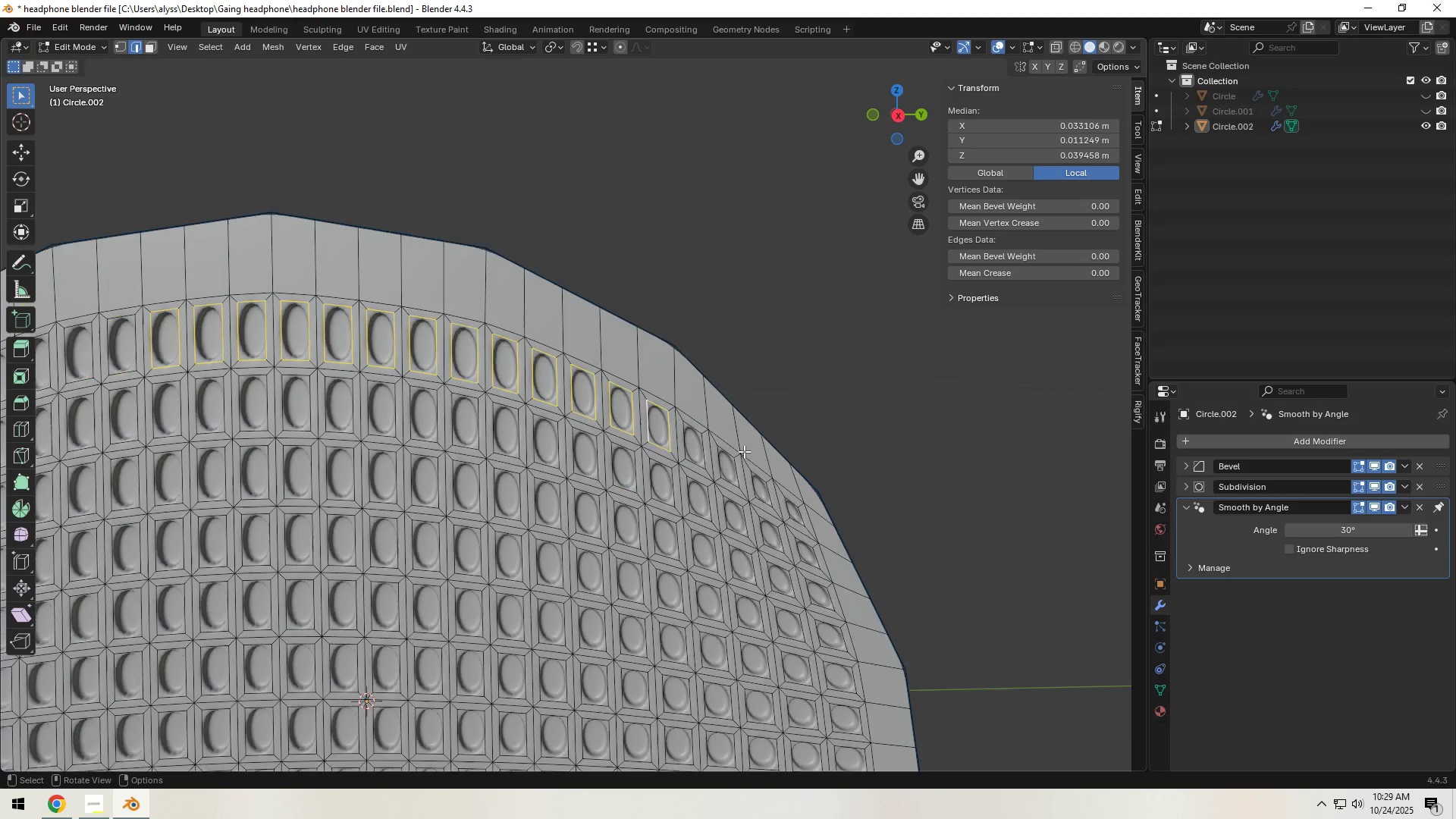 
hold_key(key=ShiftLeft, duration=0.48)
 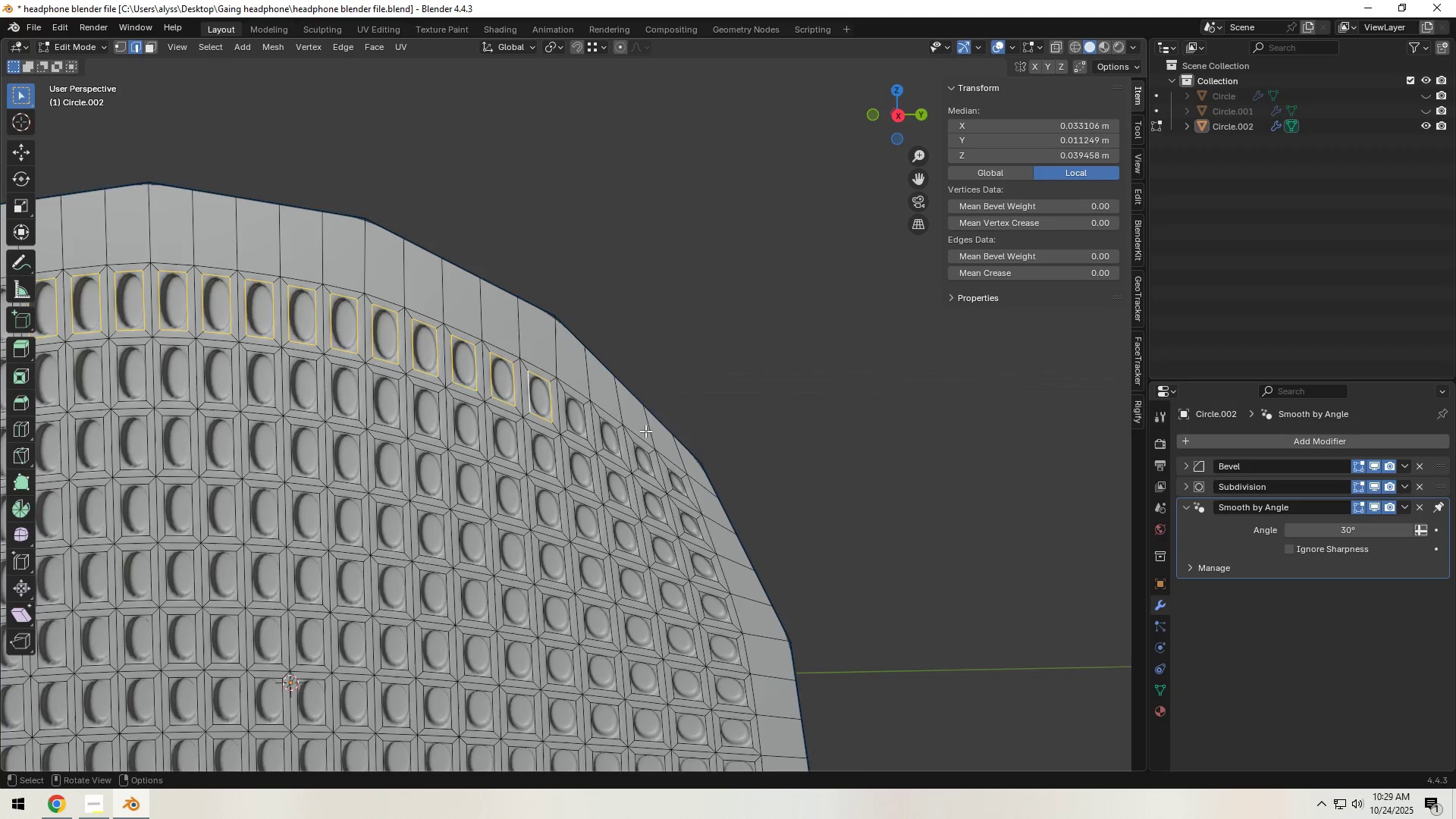 
scroll: coordinate [645, 432], scroll_direction: up, amount: 1.0
 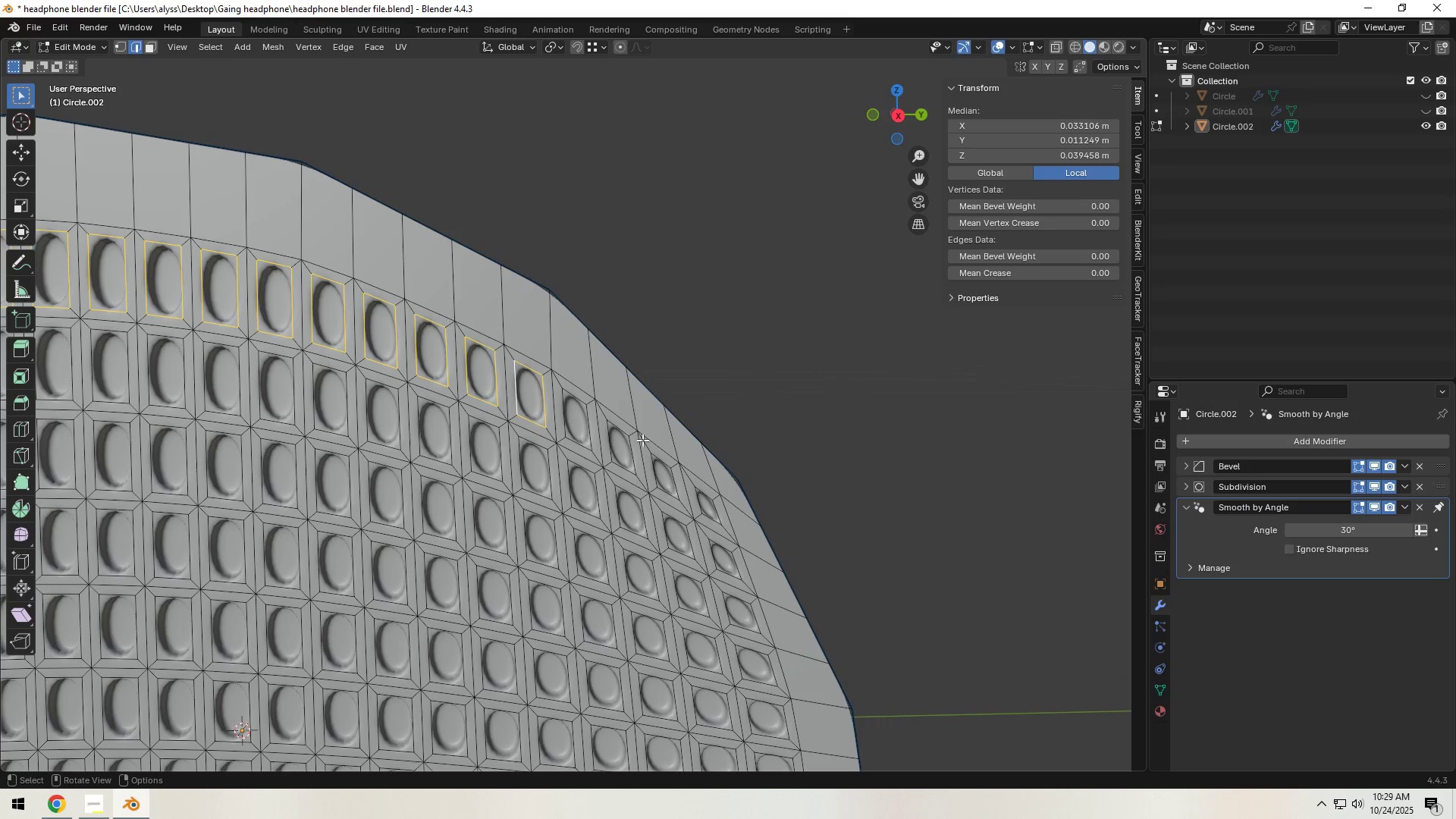 
hold_key(key=ShiftLeft, duration=4.26)
hold_key(key=AltLeft, duration=1.5)
left_click([562, 428])
 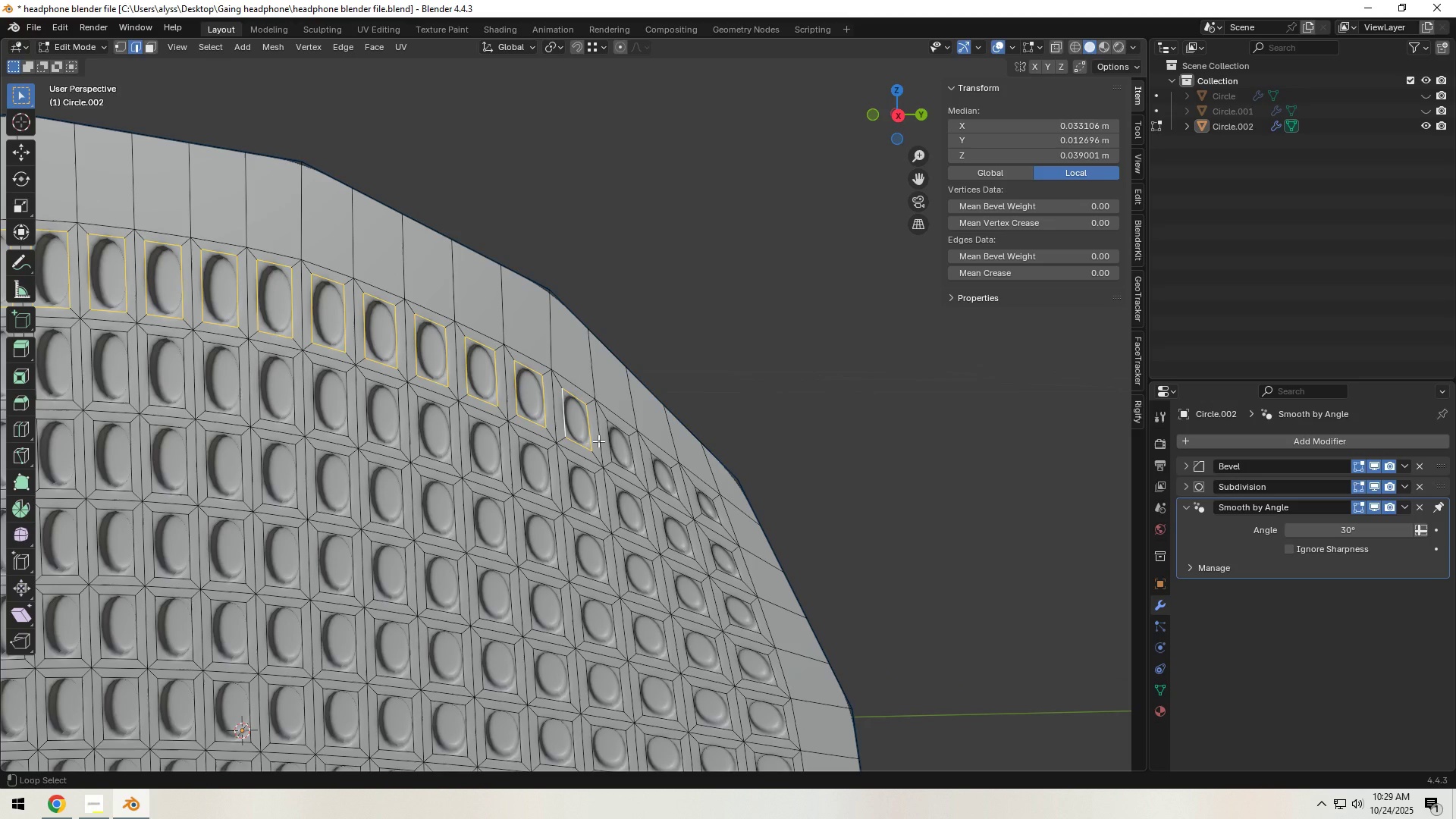 
hold_key(key=AltLeft, duration=1.5)
left_click([610, 444])
 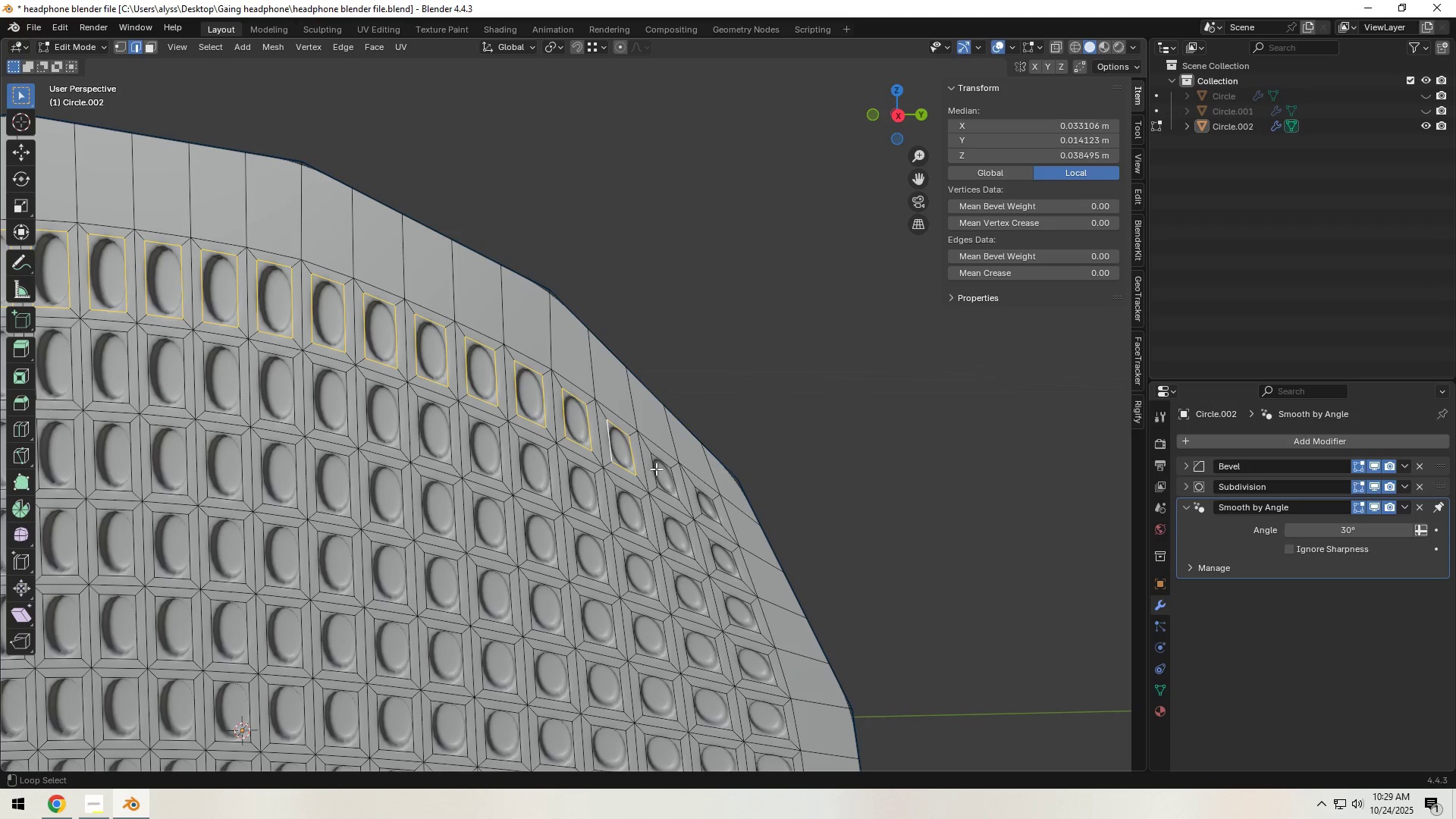 
left_click([654, 469])
 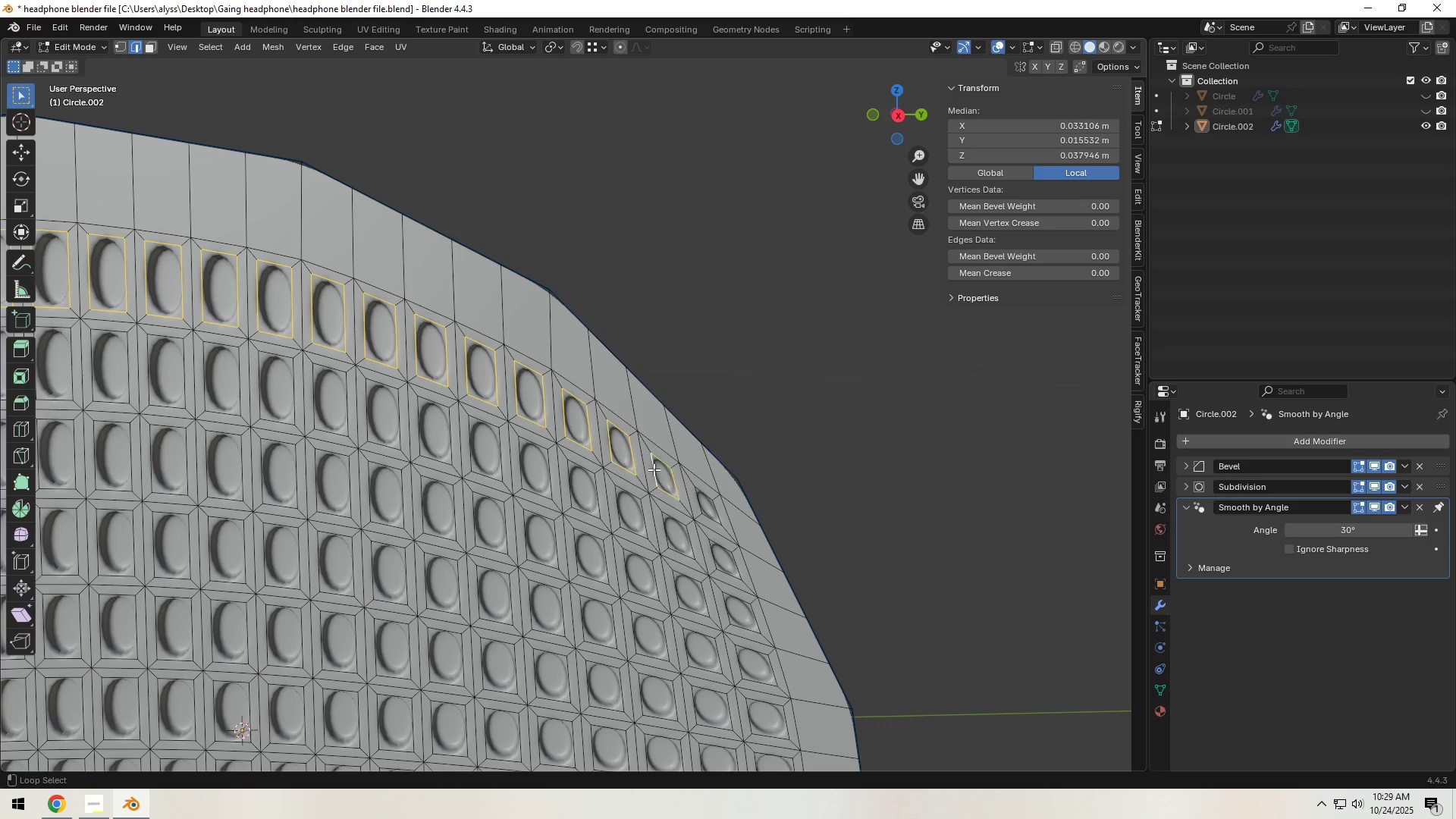 
hold_key(key=AltLeft, duration=0.94)
 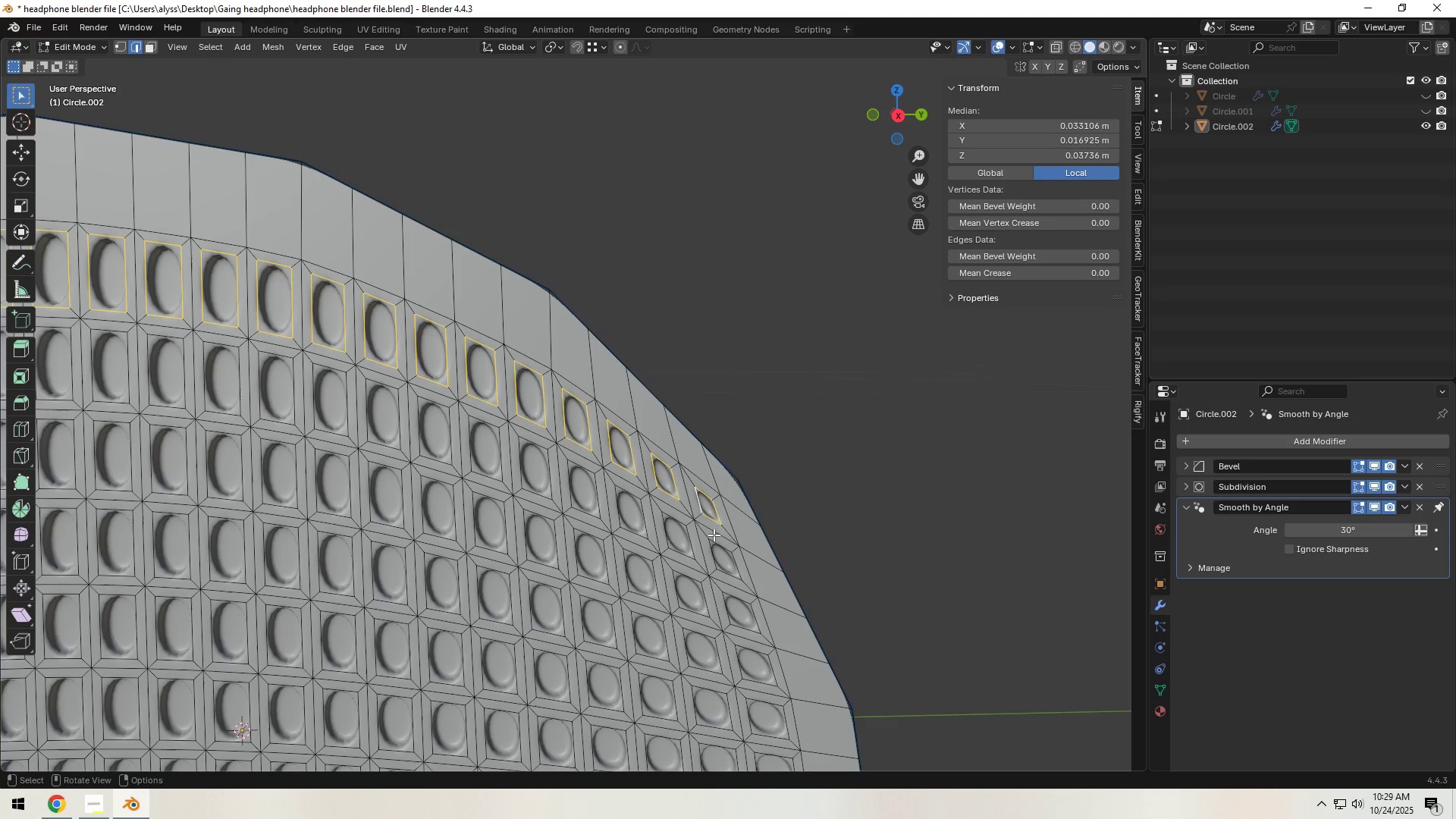 
hold_key(key=ShiftLeft, duration=3.11)
hold_key(key=AltLeft, duration=1.54)
left_click([686, 466])
 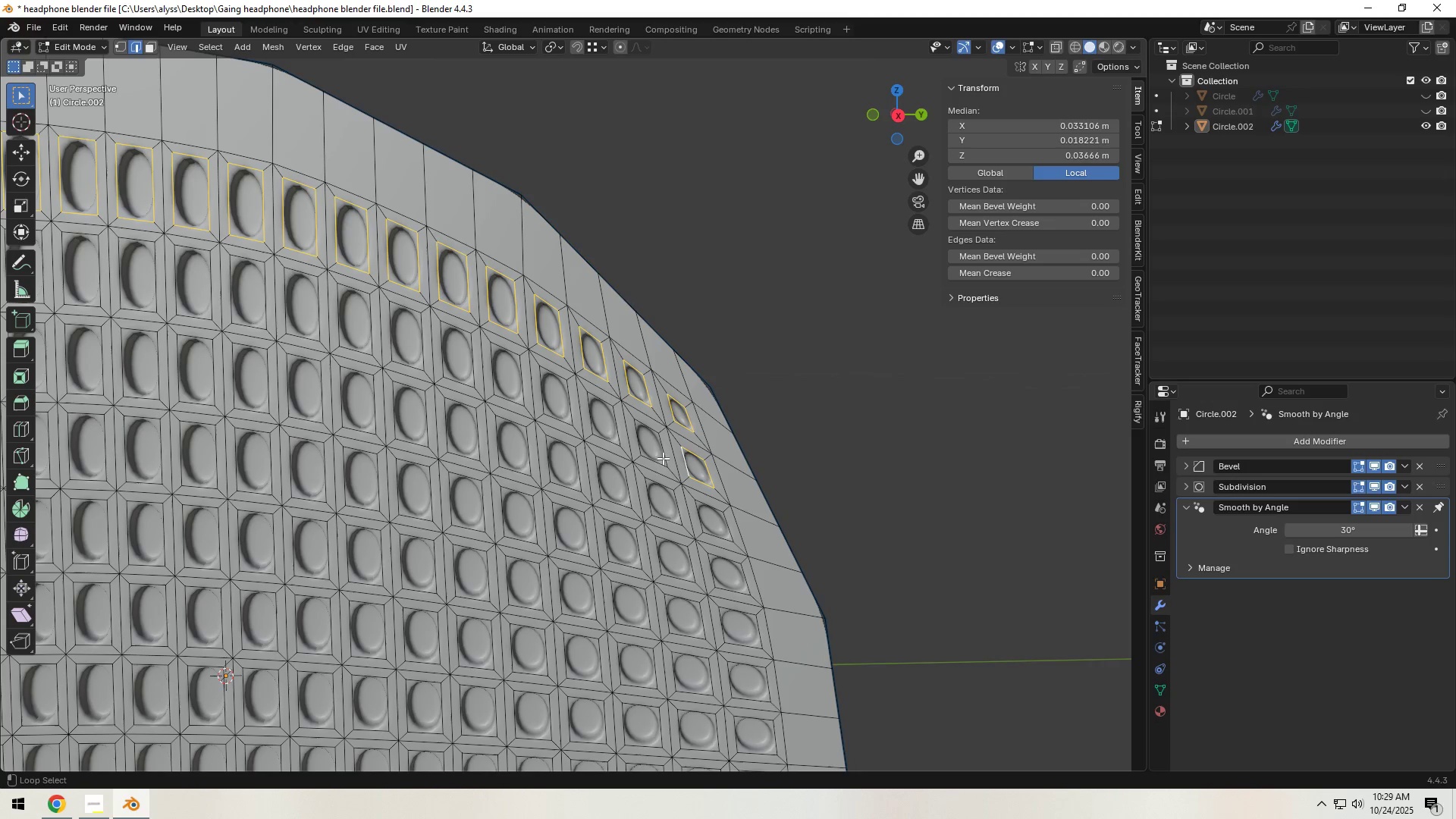 
left_click([661, 457])
 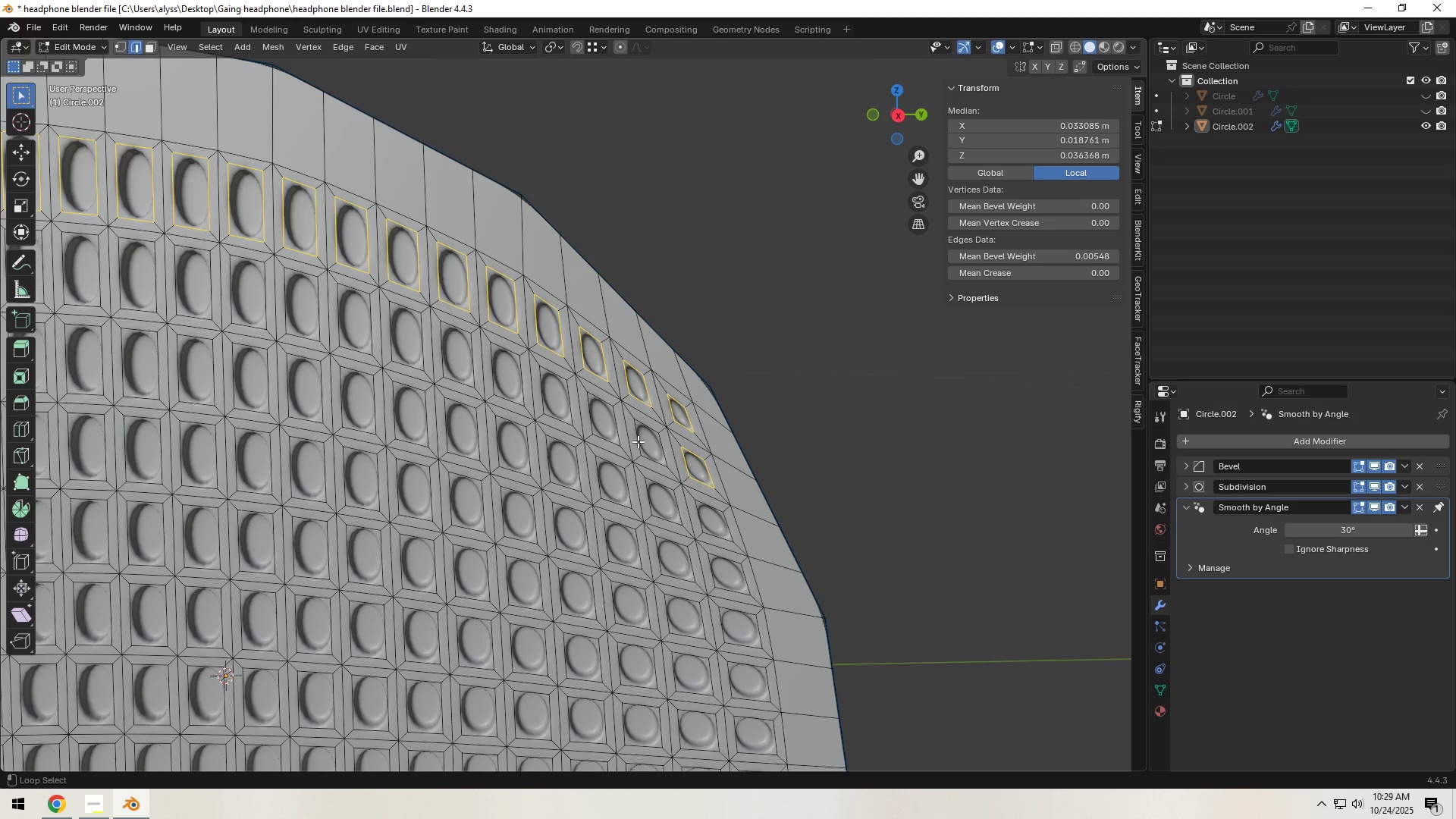 
hold_key(key=AltLeft, duration=0.85)
left_click([662, 447])
 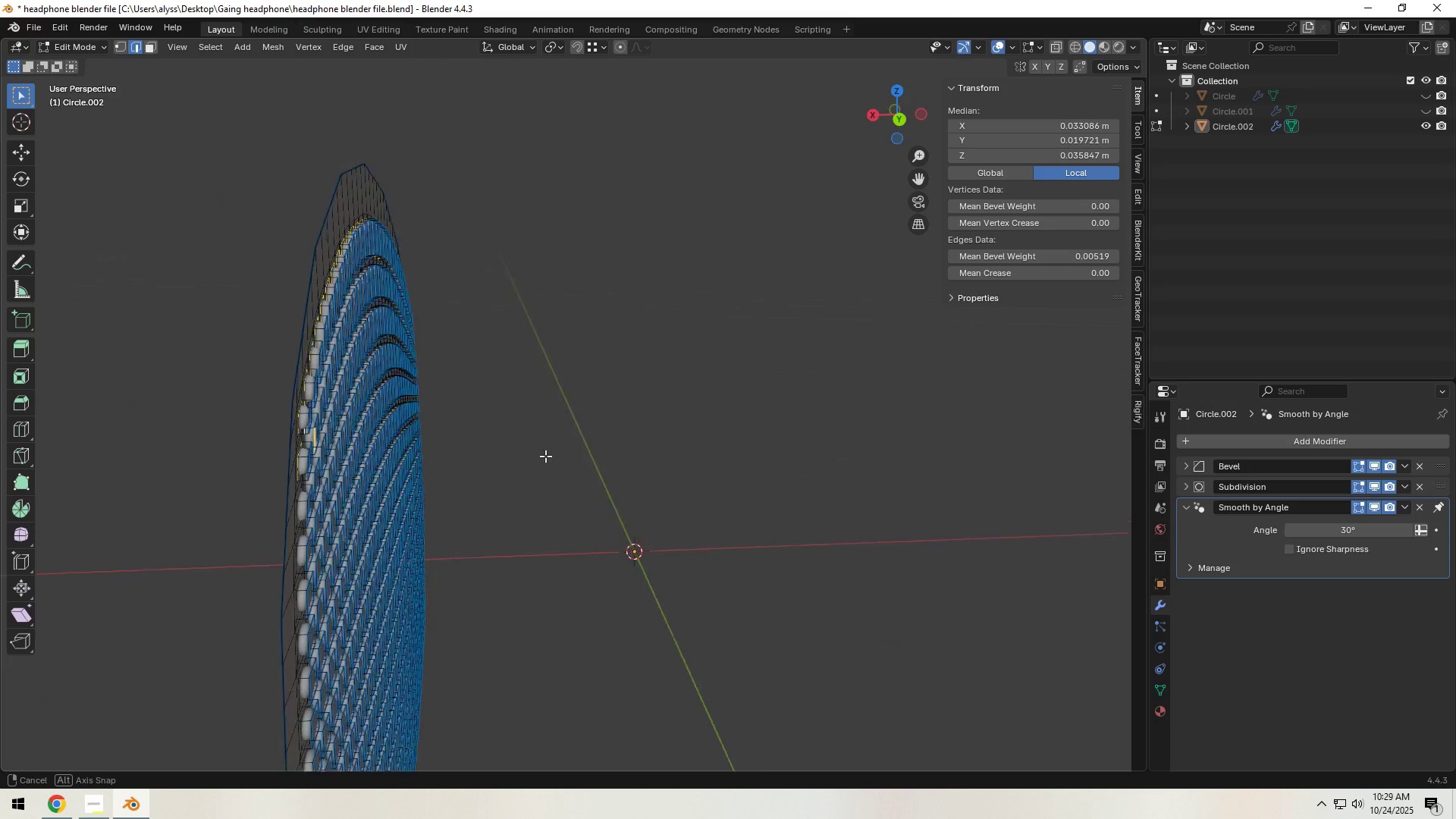 
hold_key(key=ShiftLeft, duration=0.54)
 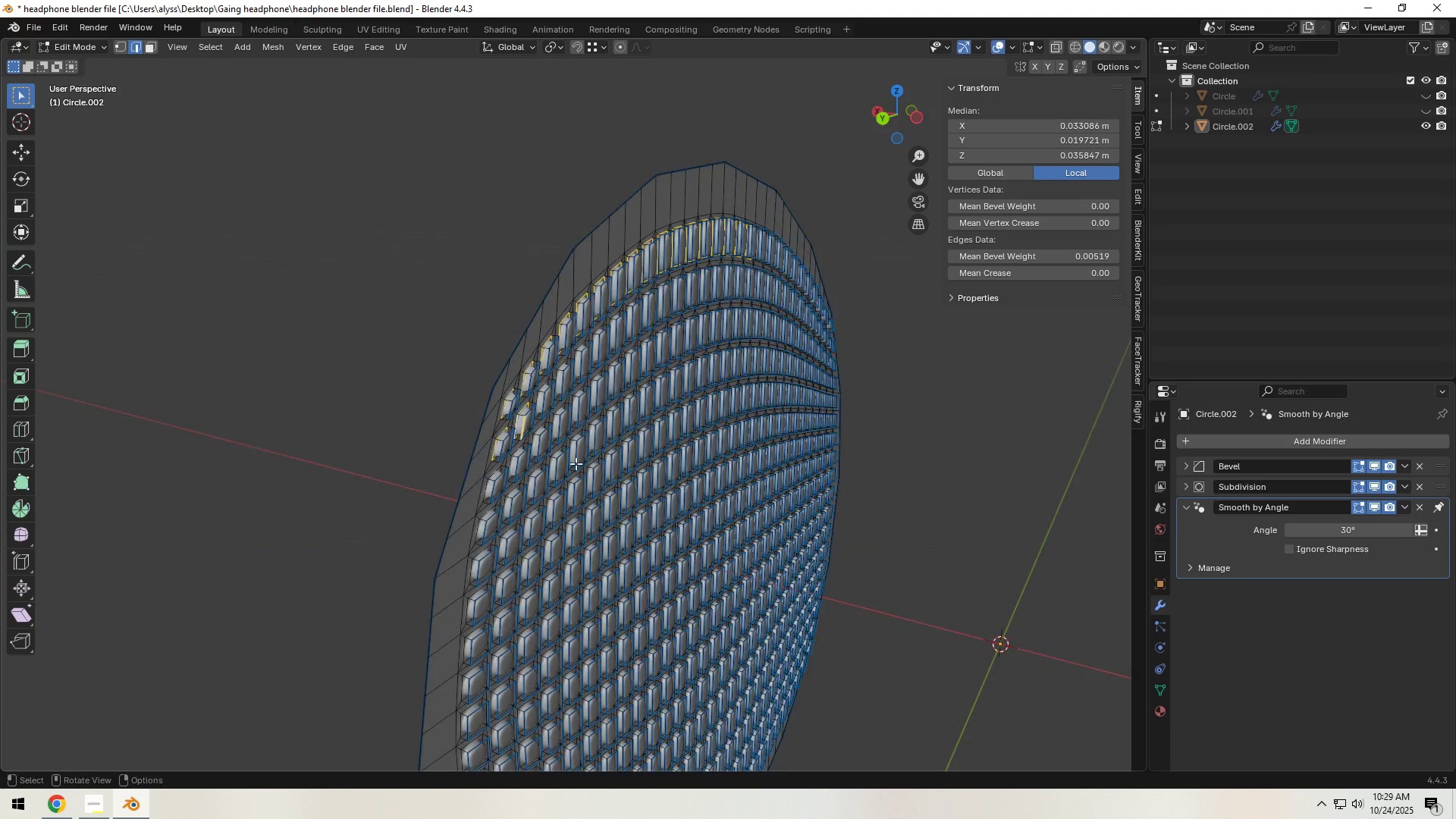 
scroll: coordinate [562, 465], scroll_direction: up, amount: 4.0
 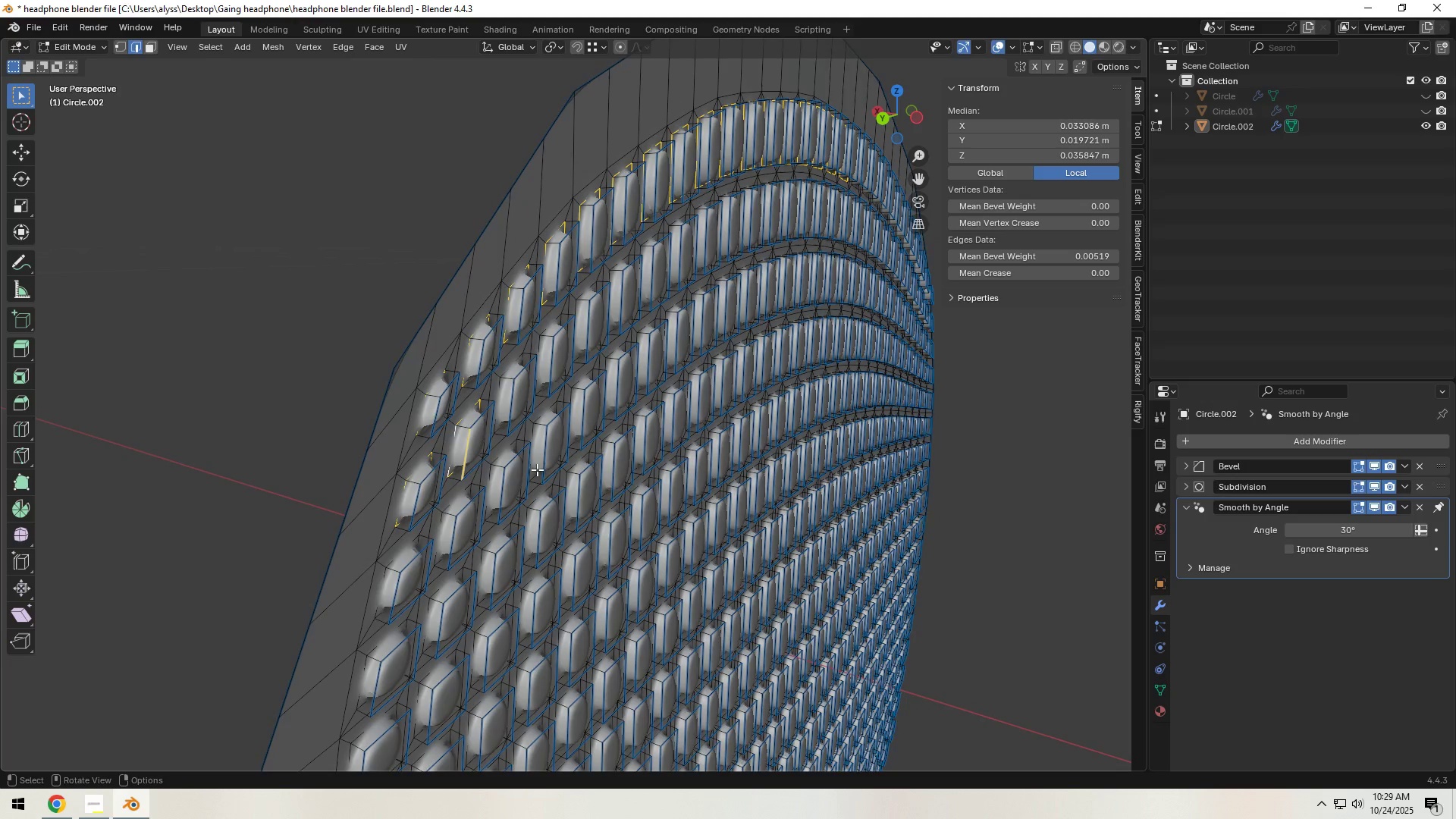 
hold_key(key=ShiftLeft, duration=0.79)
 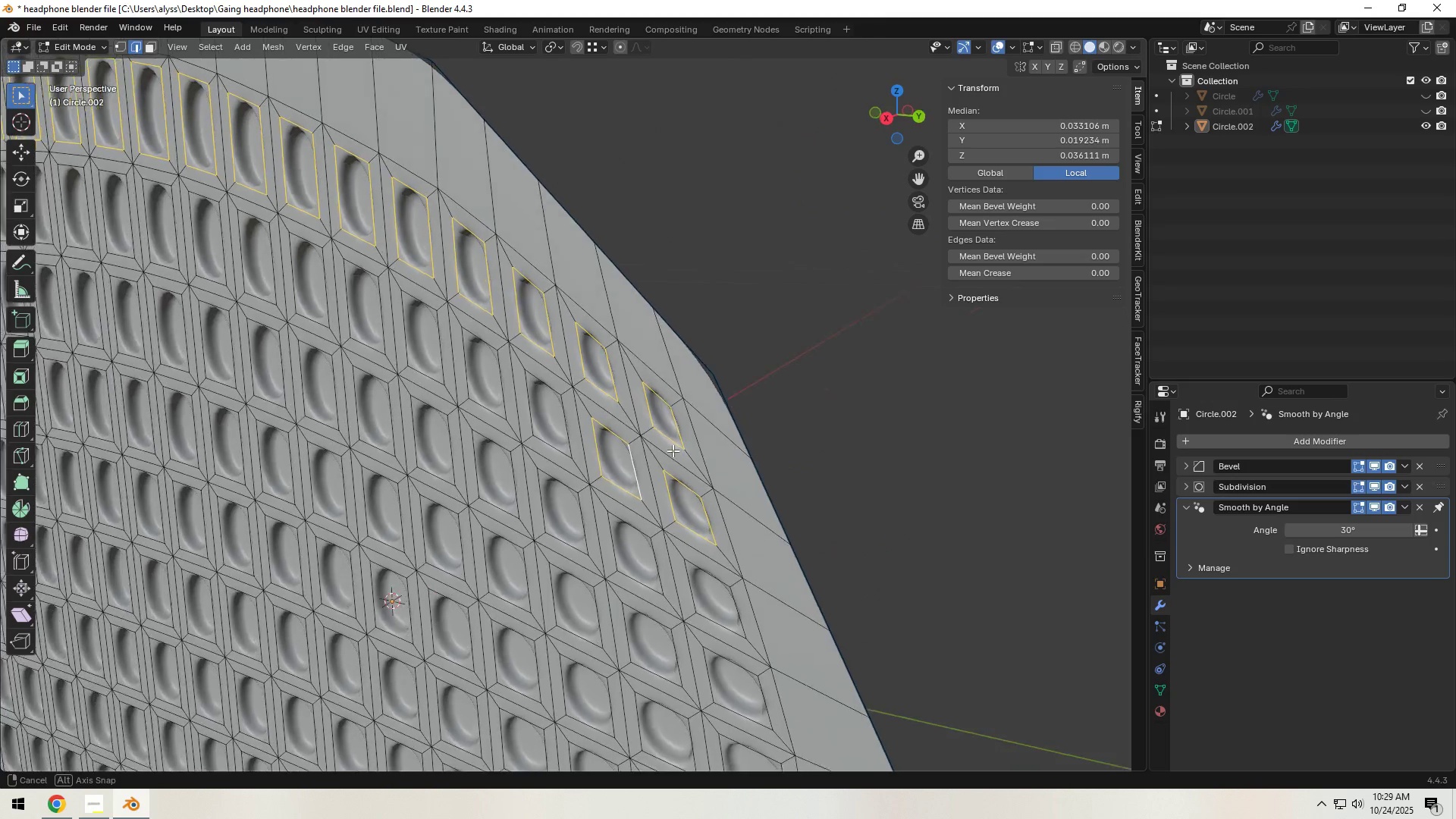 
hold_key(key=ShiftLeft, duration=4.07)
hold_key(key=AltLeft, duration=1.53)
left_click([553, 447])
 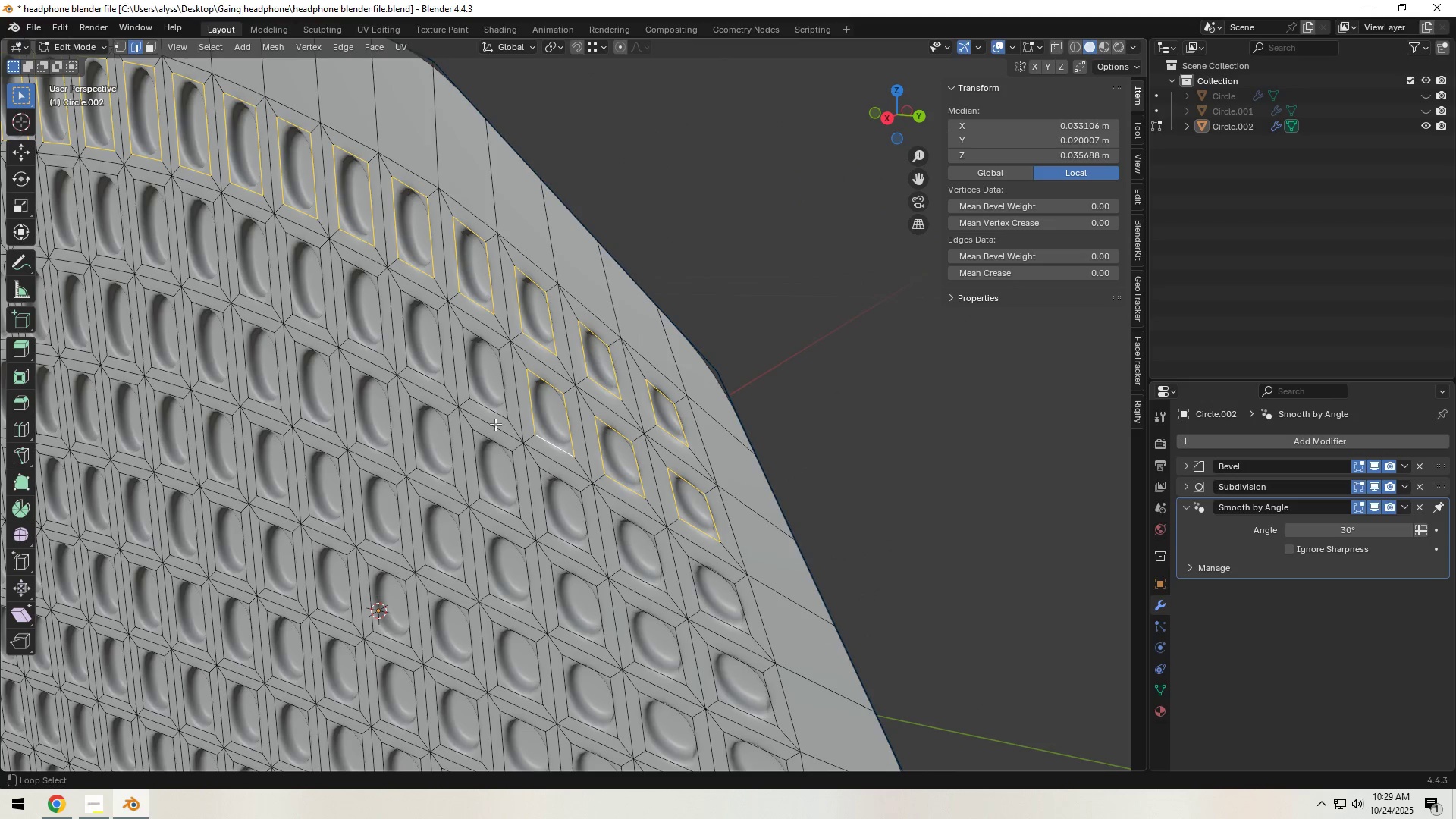 
hold_key(key=AltLeft, duration=1.52)
left_click([490, 412])
 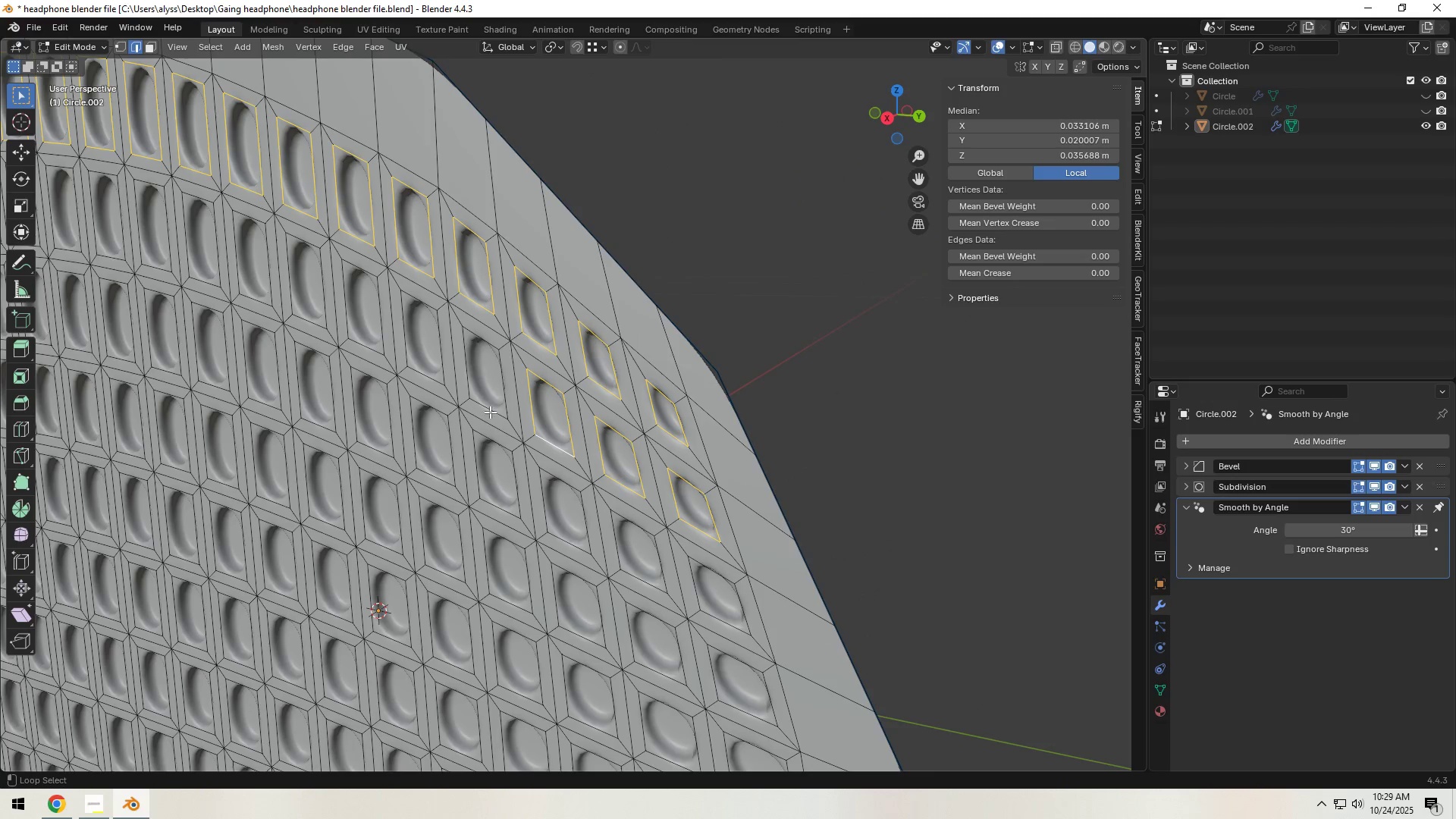 
left_click([425, 380])
 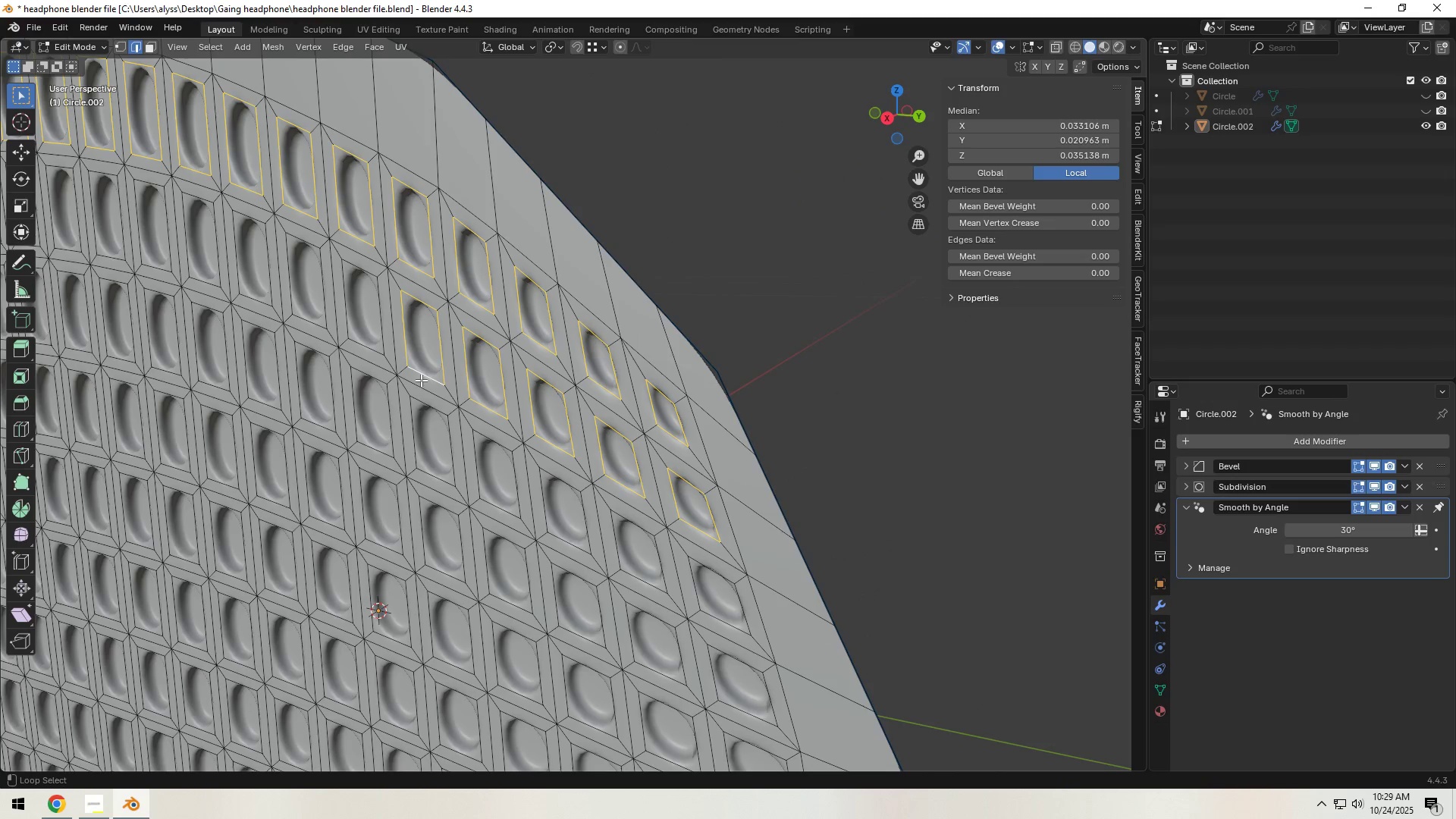 
hold_key(key=AltLeft, duration=0.75)
left_click([365, 345])
 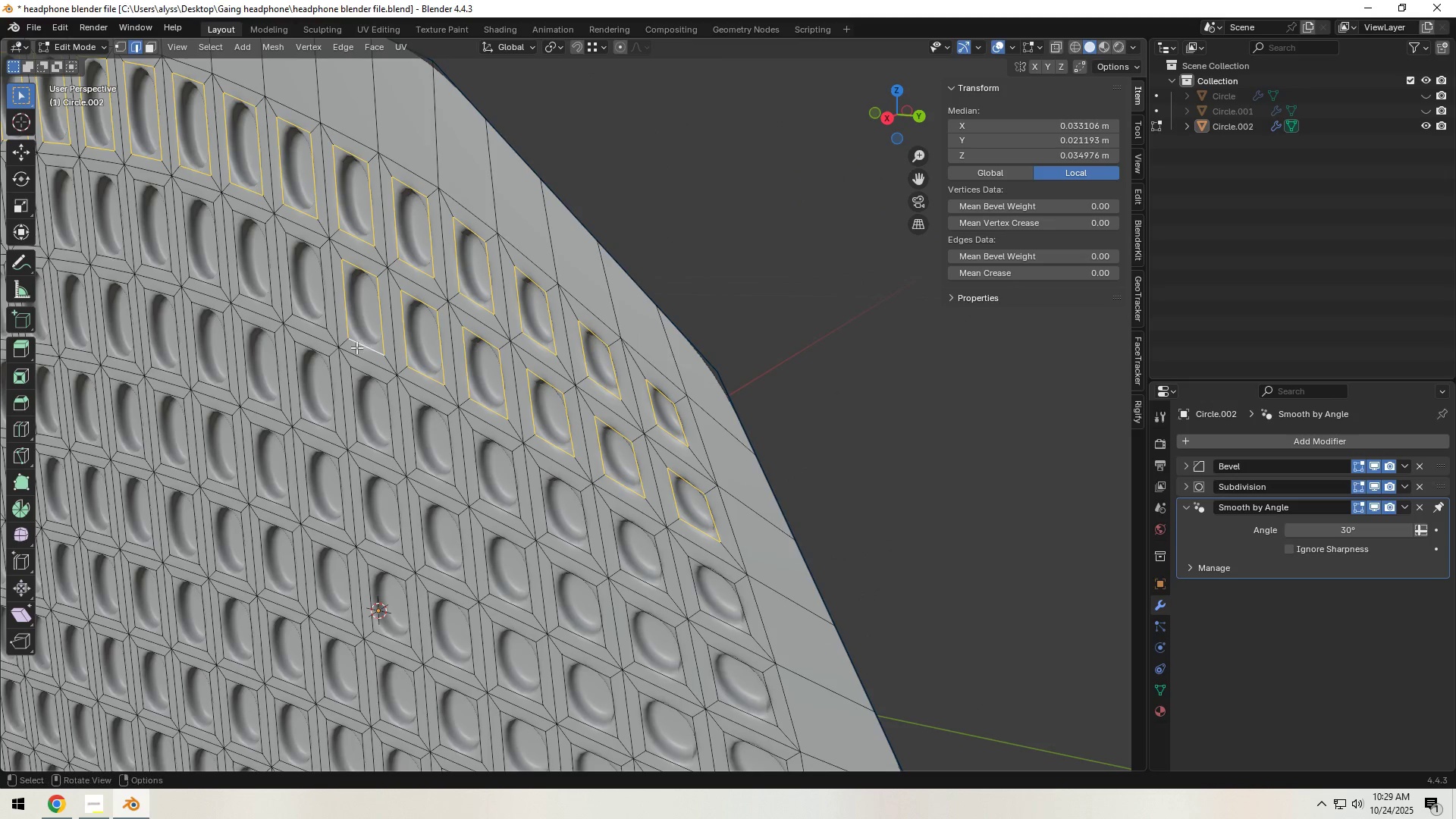 
hold_key(key=ShiftLeft, duration=5.36)
 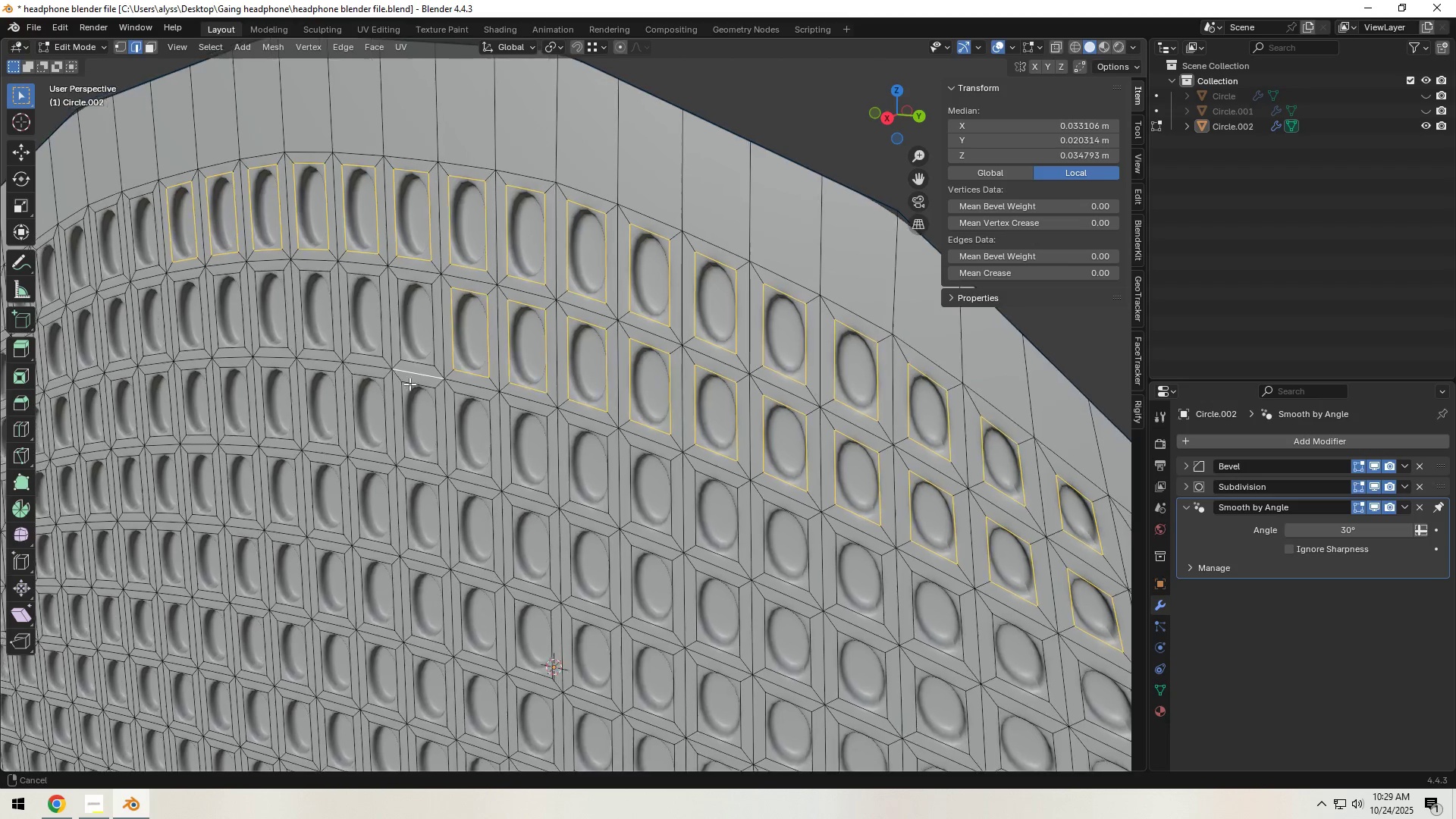 
hold_key(key=AltLeft, duration=1.52)
 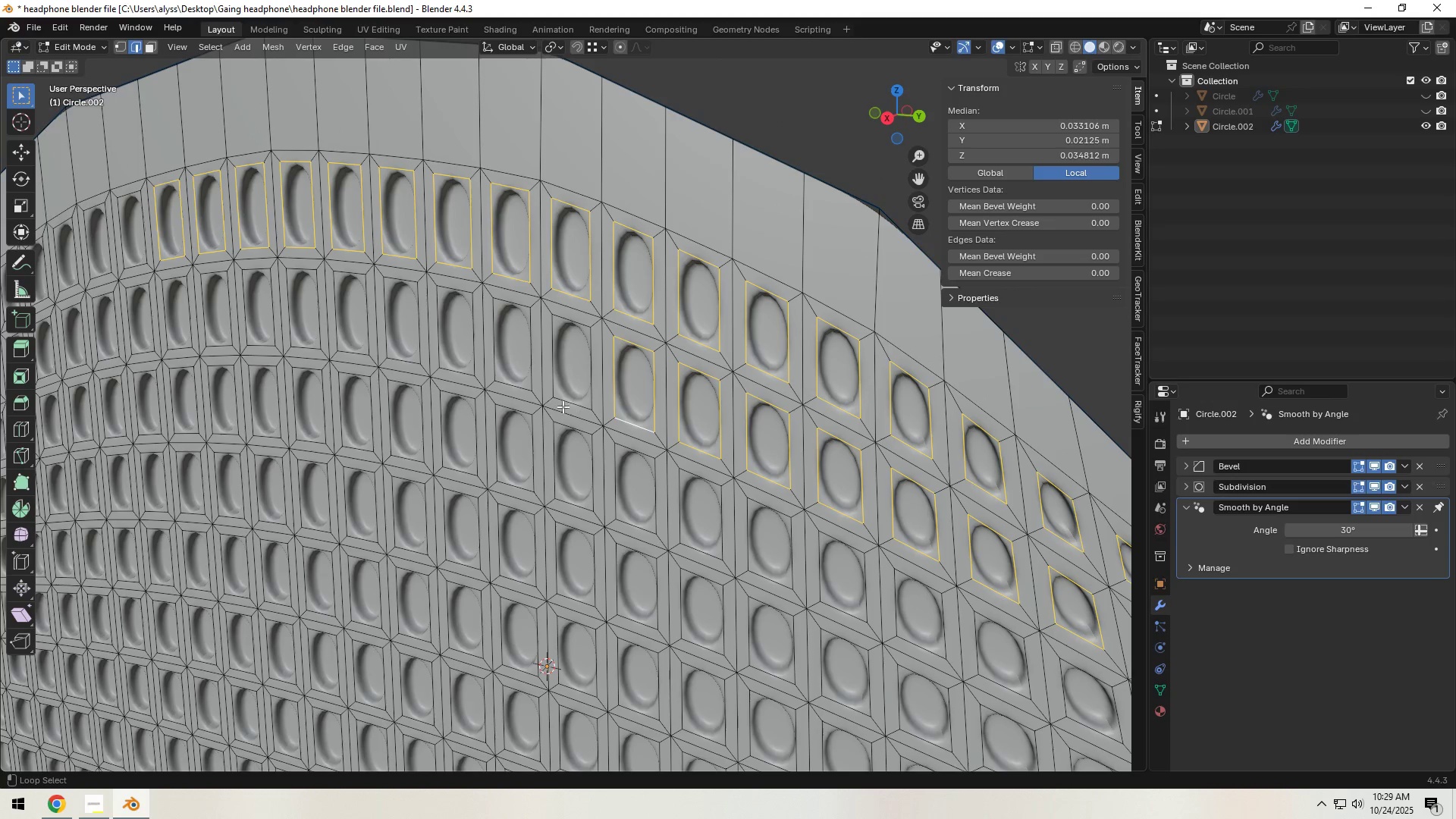 
hold_key(key=AltLeft, duration=1.52)
left_click([511, 388])
 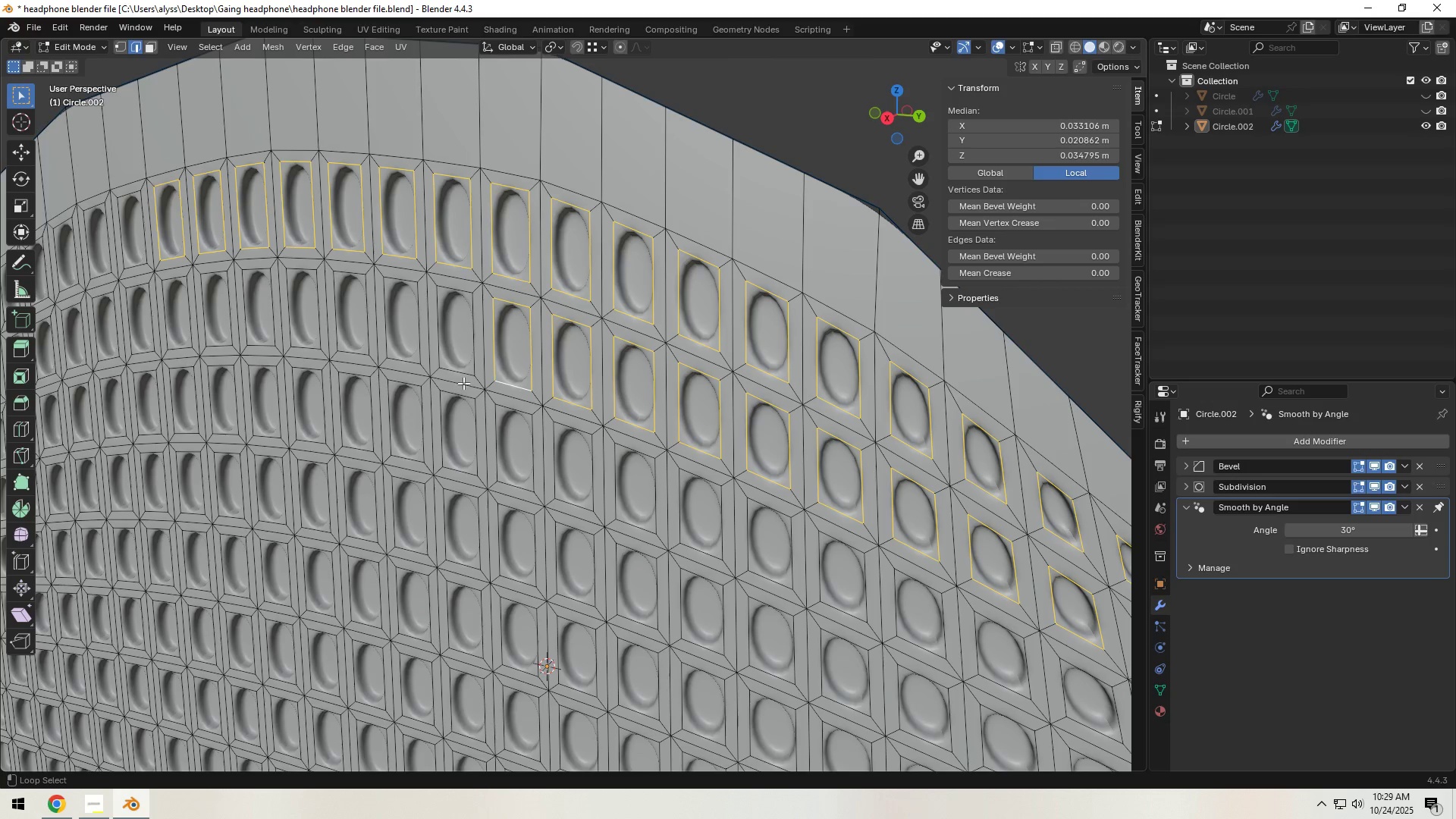 
hold_key(key=AltLeft, duration=1.07)
left_click([454, 376])
 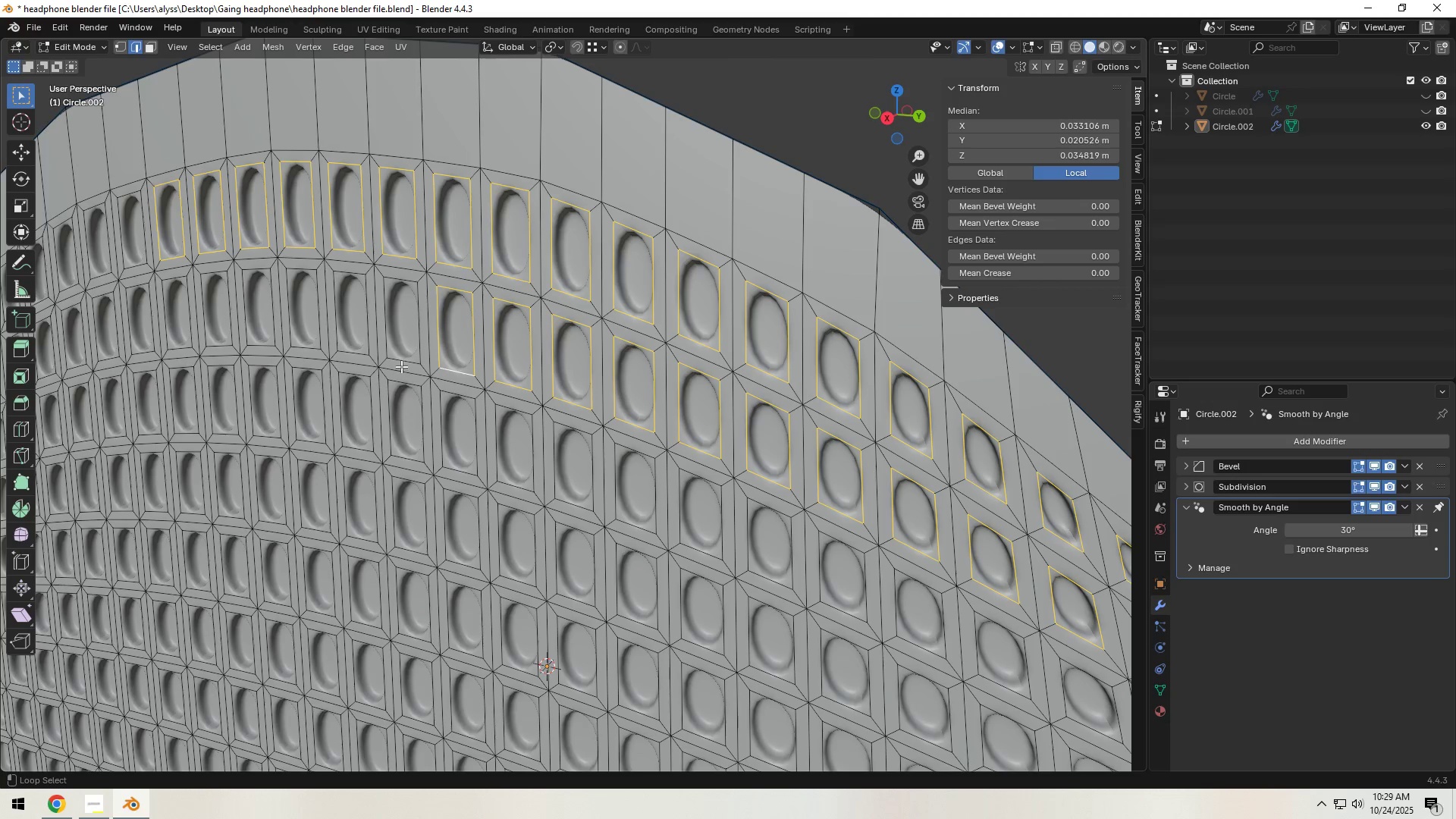 
hold_key(key=ShiftLeft, duration=1.32)
 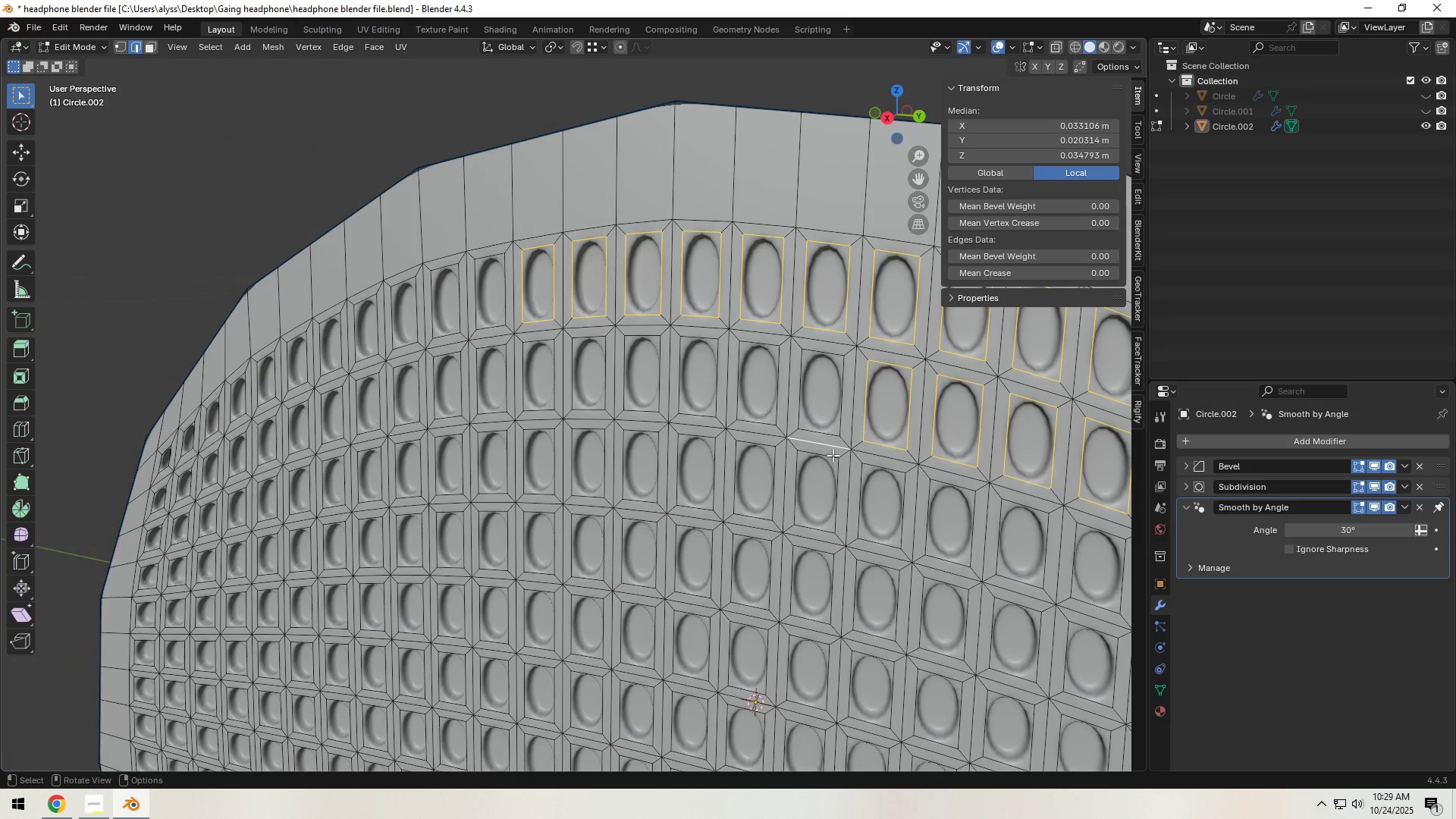 
hold_key(key=ShiftLeft, duration=24.28)
hold_key(key=AltLeft, duration=1.54)
left_click([820, 432])
 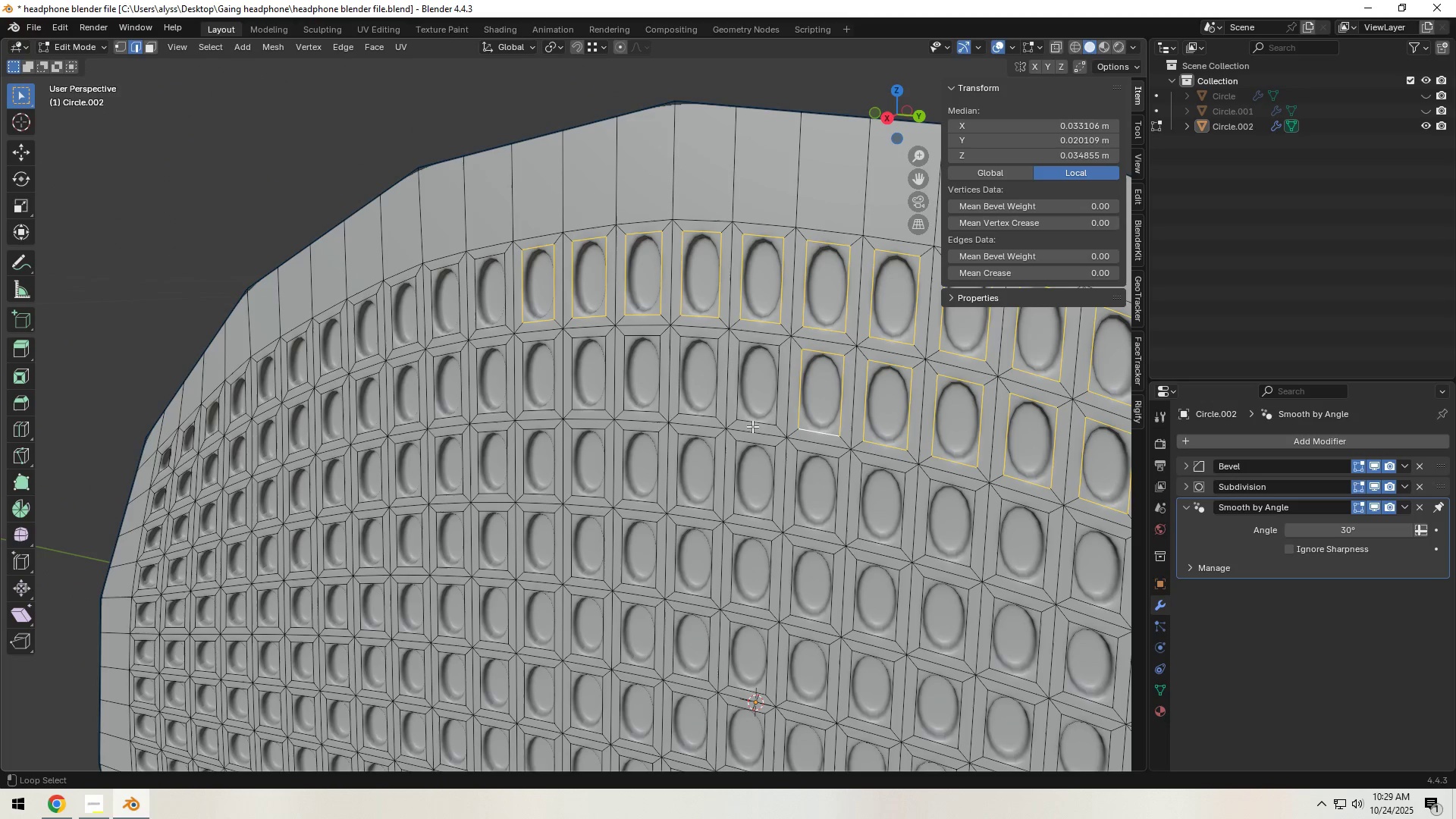 
left_click([755, 423])
 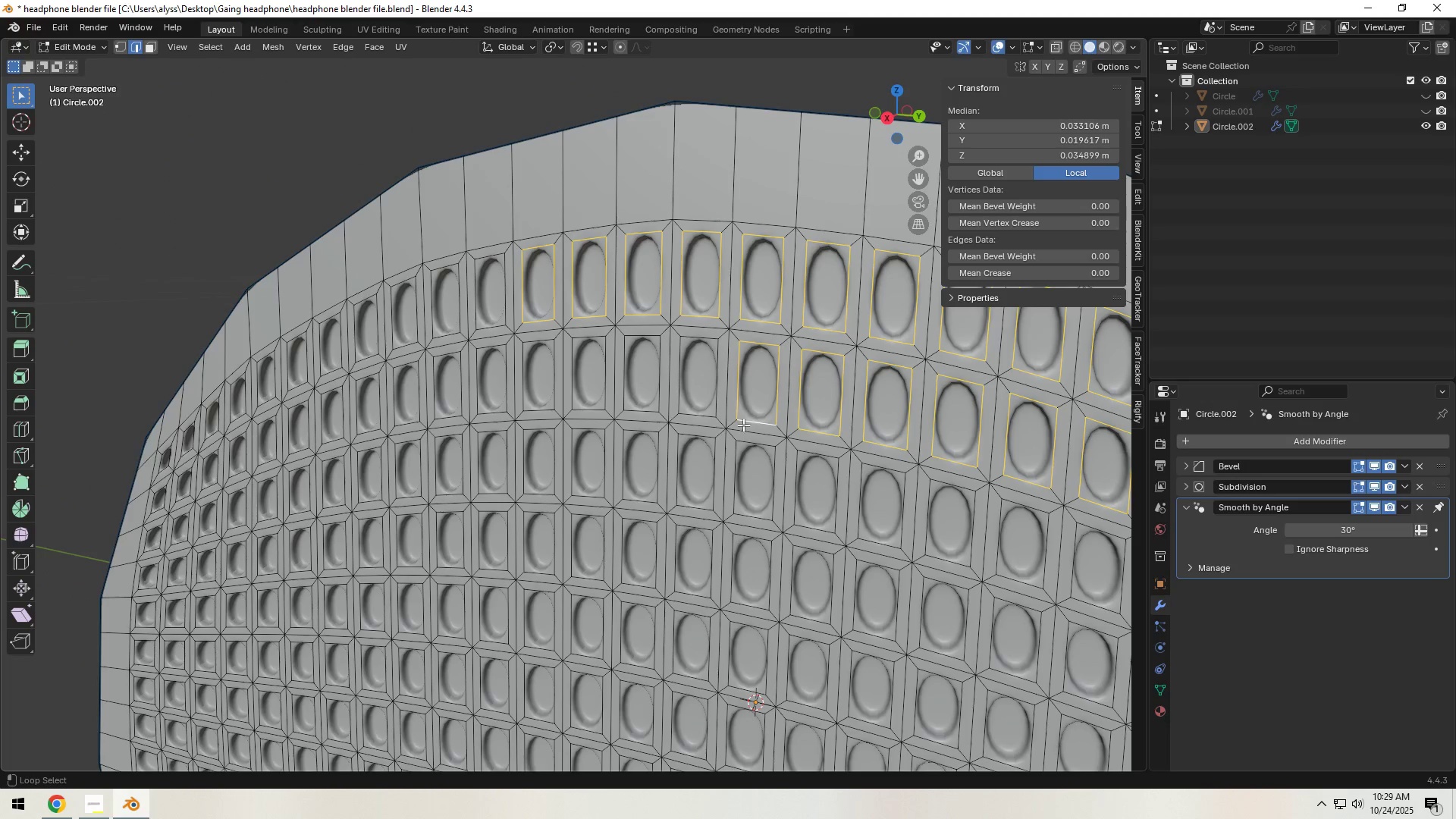 
hold_key(key=AltLeft, duration=1.5)
left_click([700, 416])
 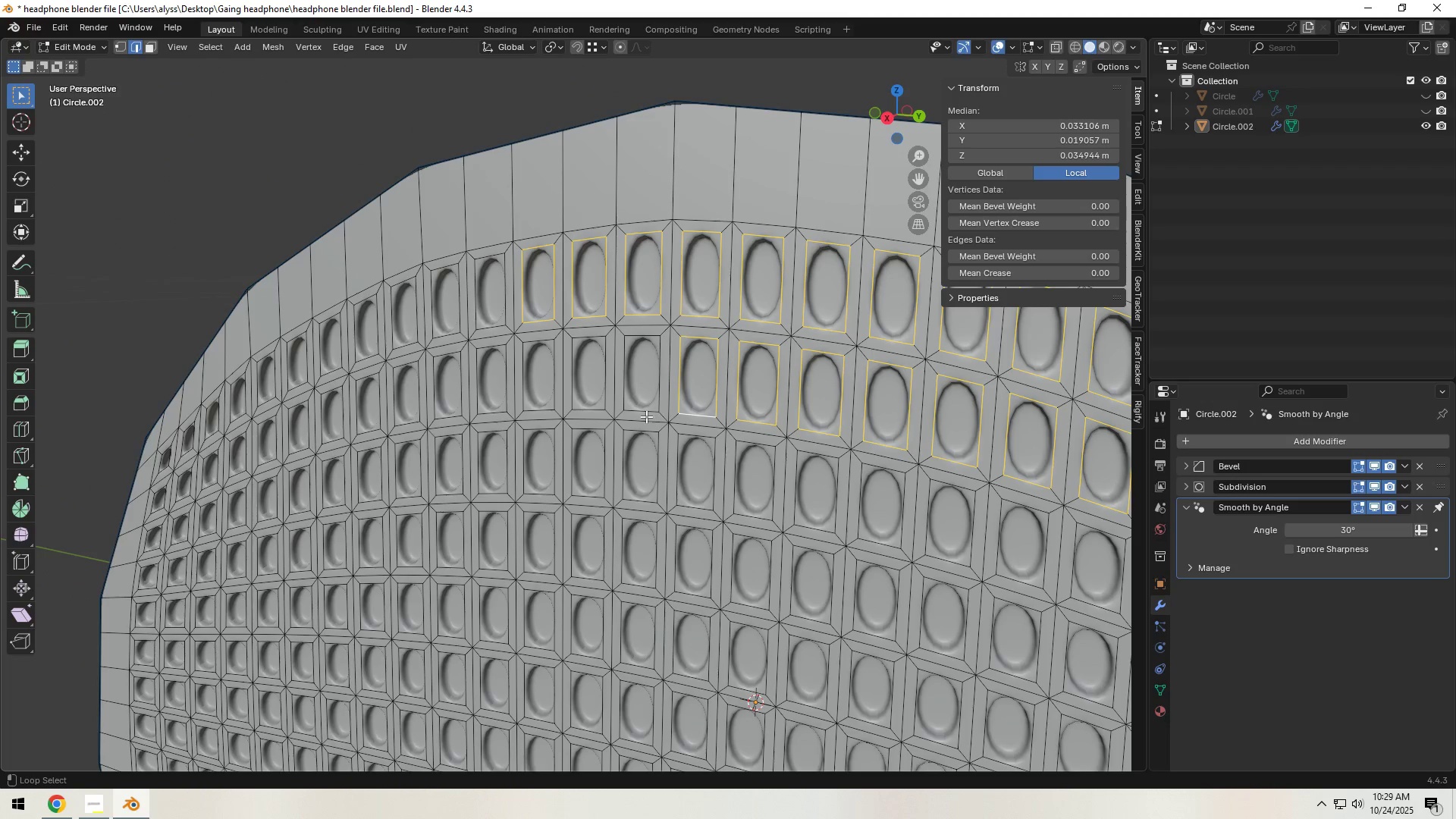 
left_click([639, 413])
 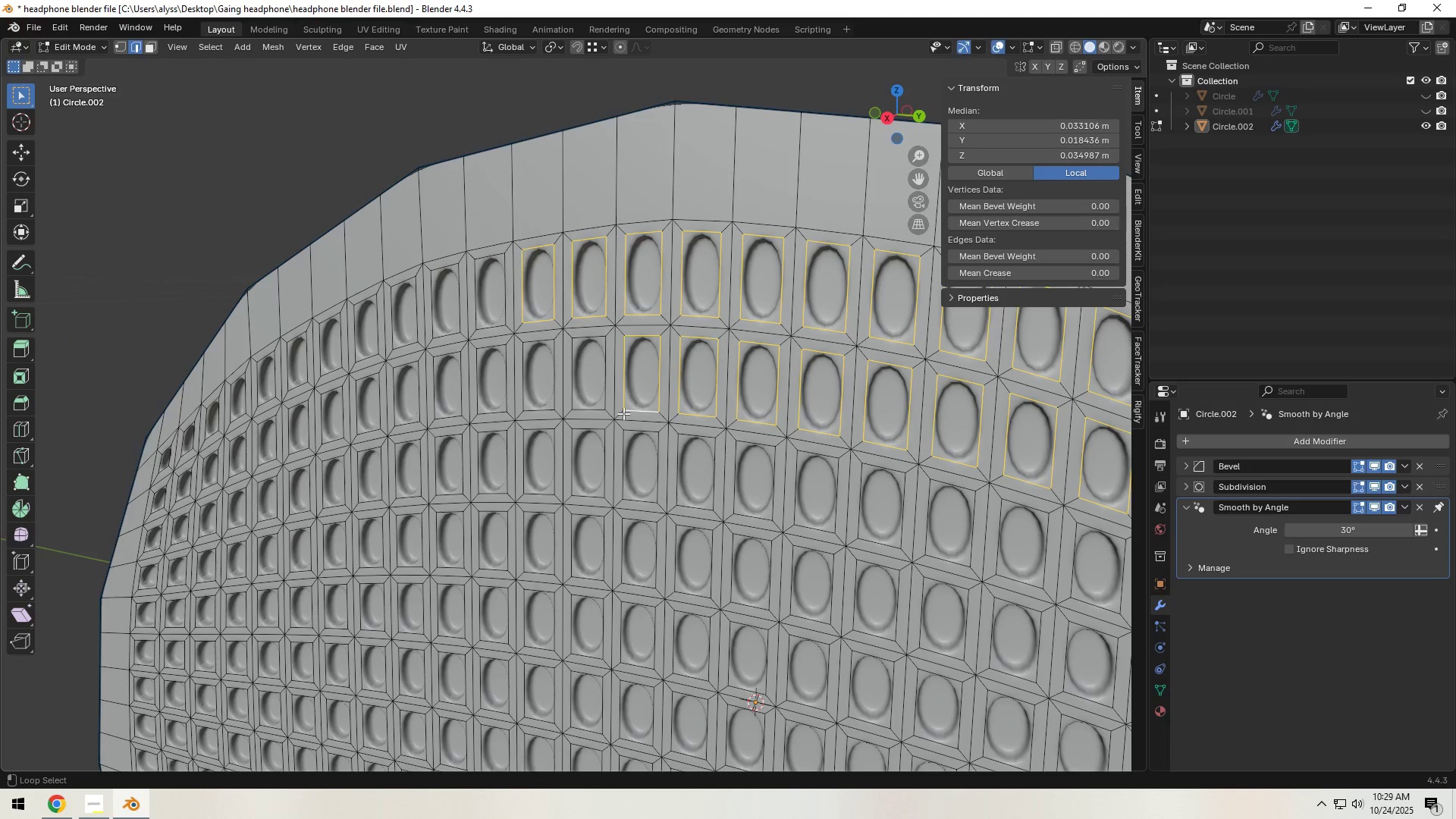 
hold_key(key=AltLeft, duration=1.52)
 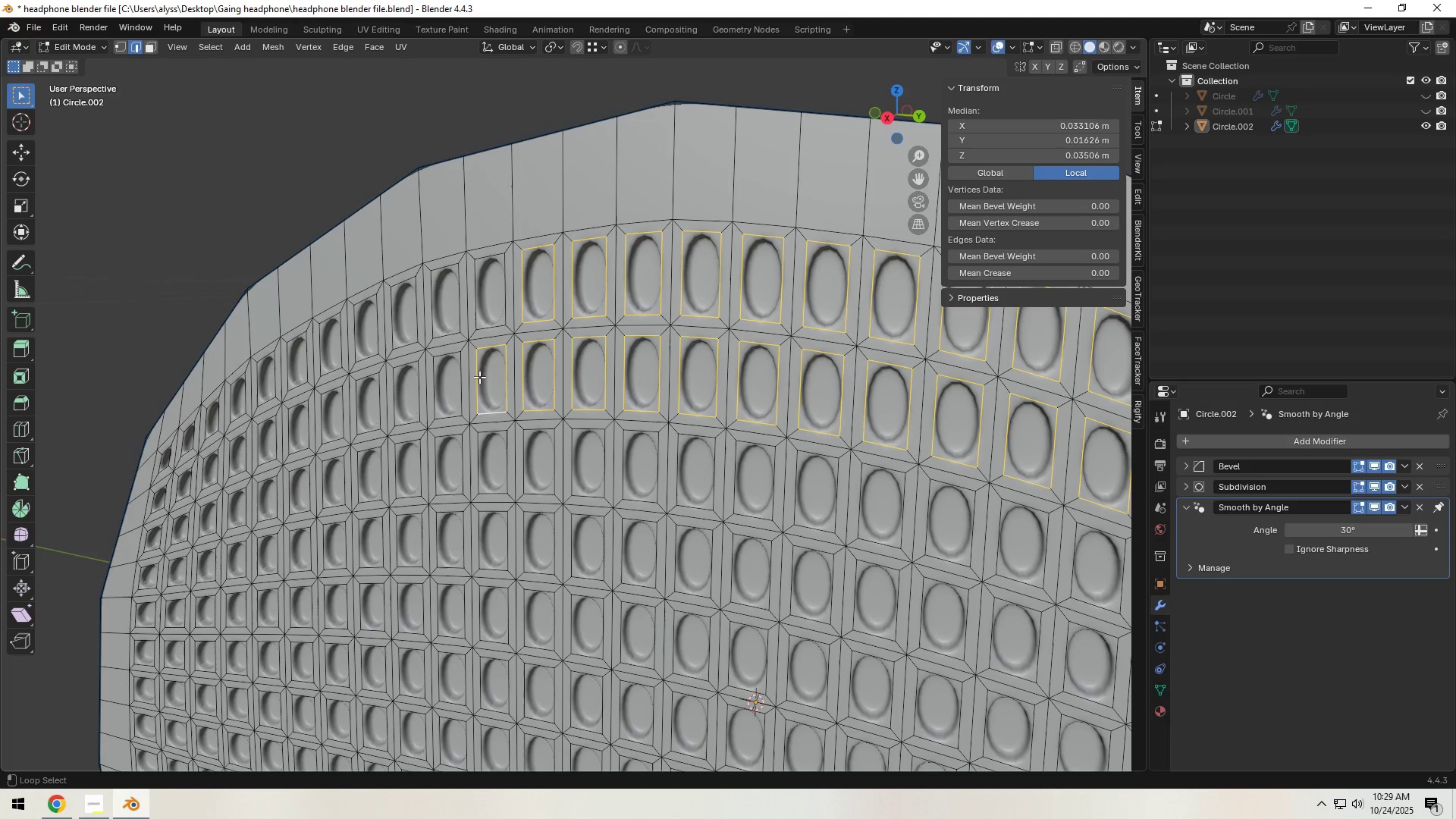 
hold_key(key=AltLeft, duration=1.52)
left_click([486, 329])
 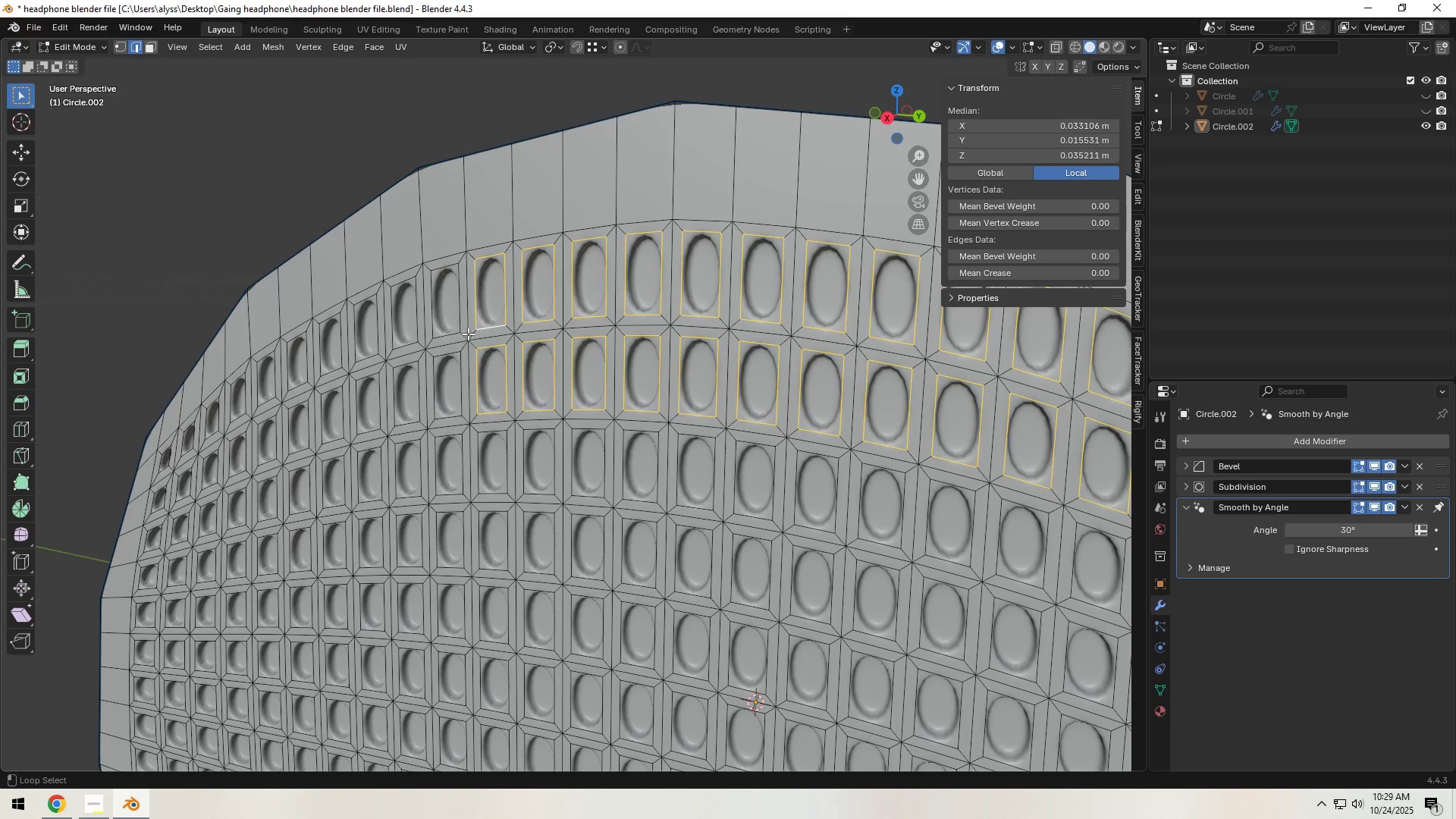 
hold_key(key=AltLeft, duration=1.52)
left_click([446, 335])
 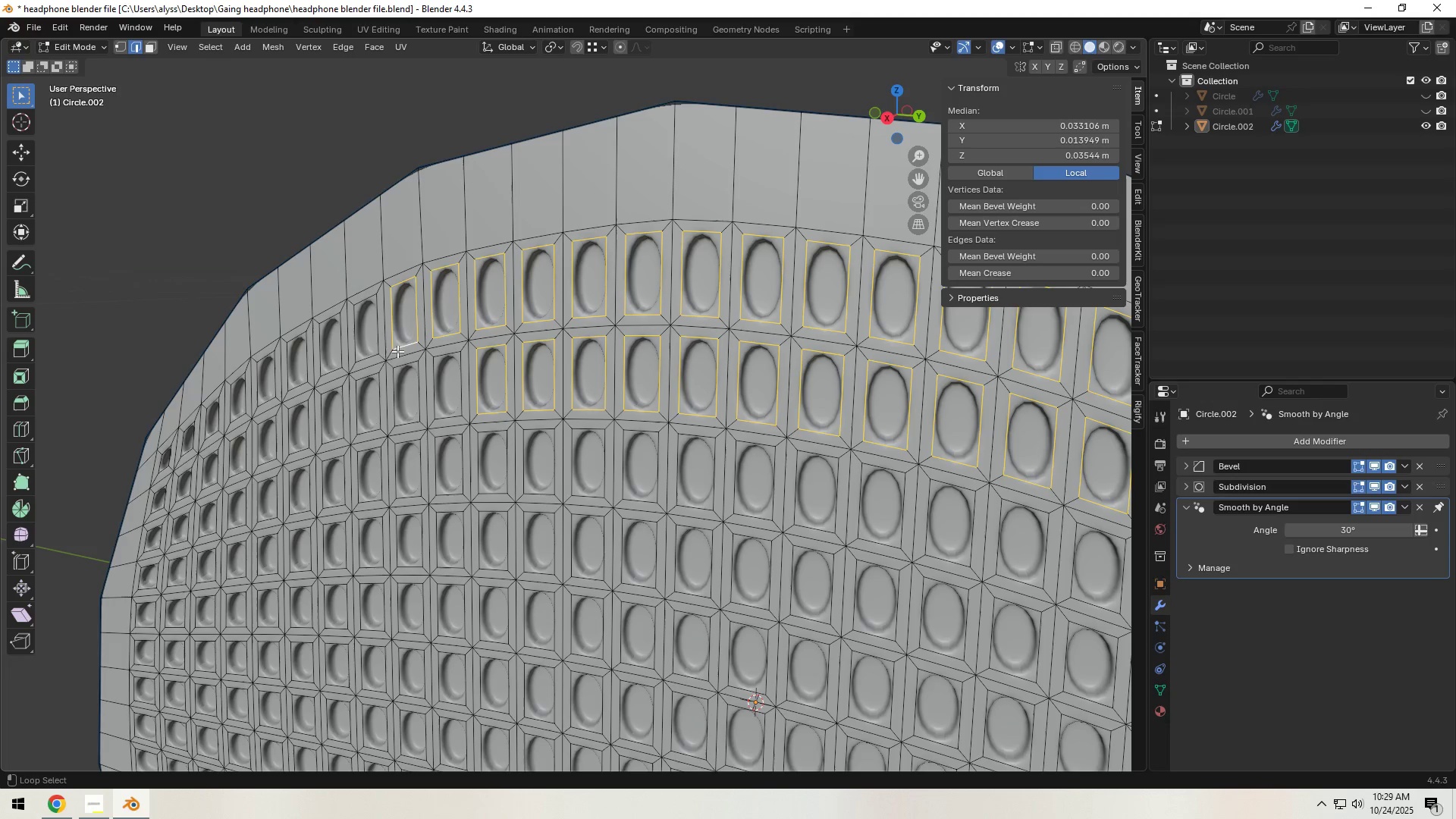 
hold_key(key=AltLeft, duration=1.5)
left_click([365, 359])
 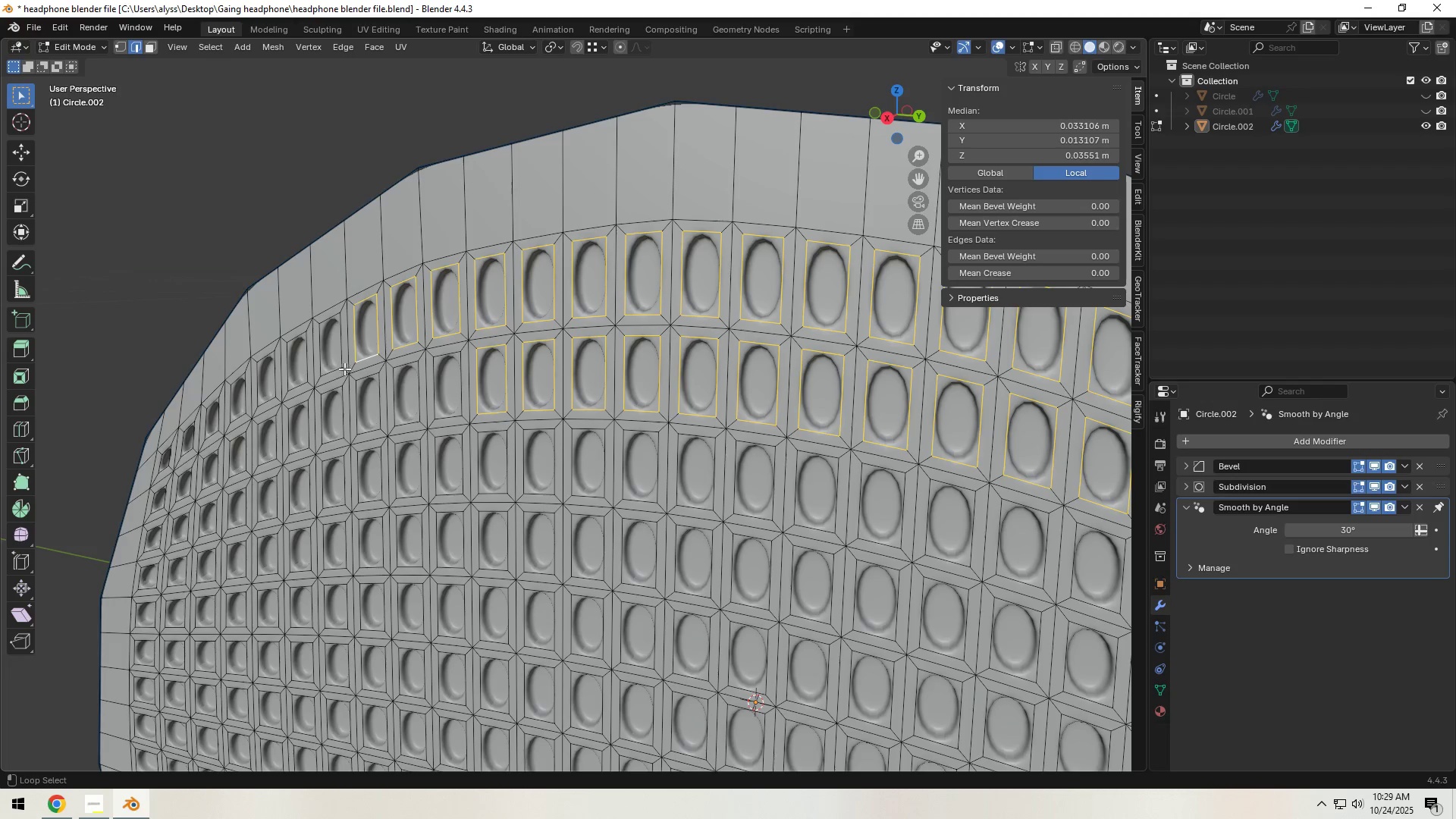 
left_click([336, 369])
 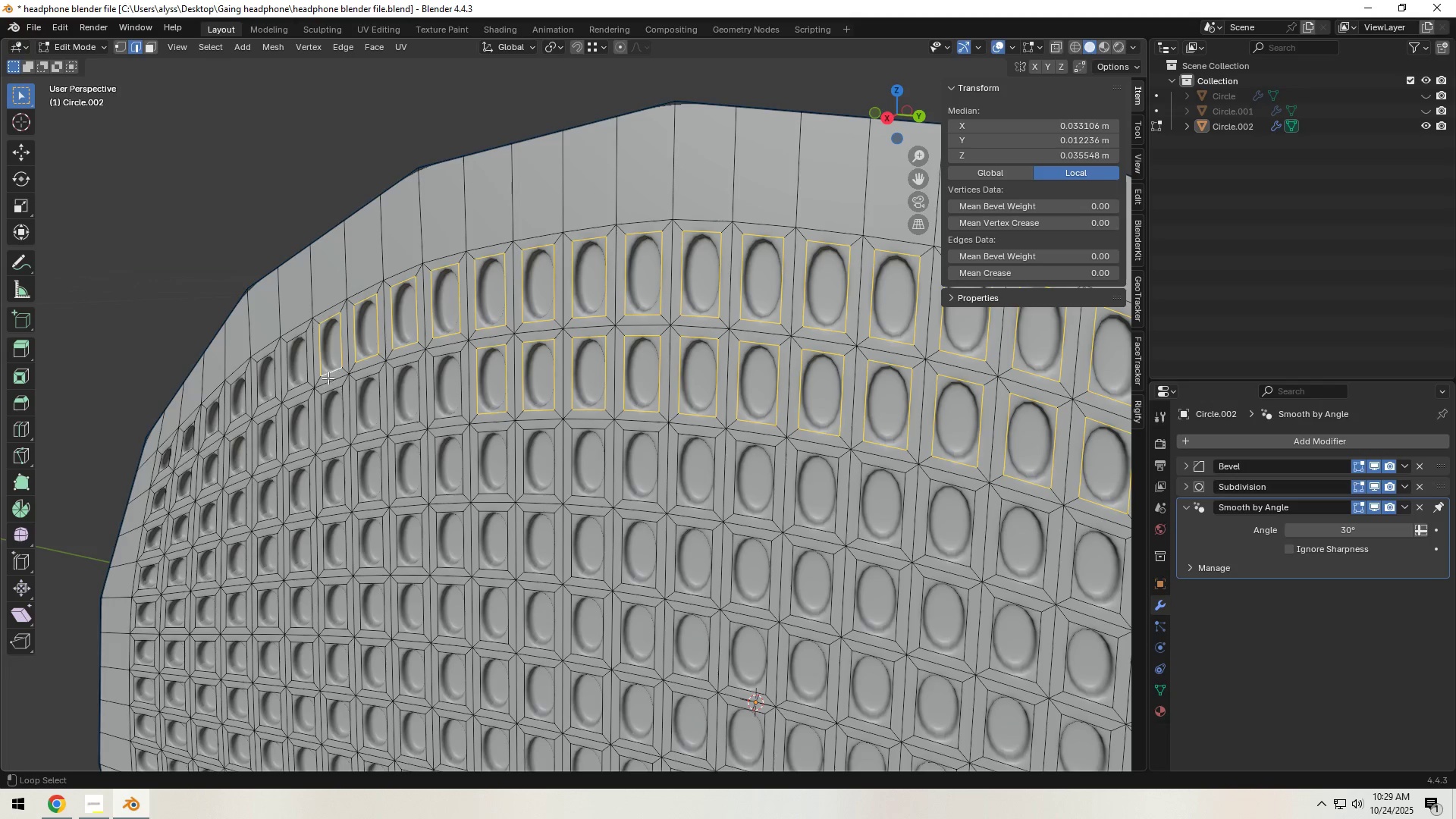 
hold_key(key=AltLeft, duration=1.53)
left_click([297, 387])
 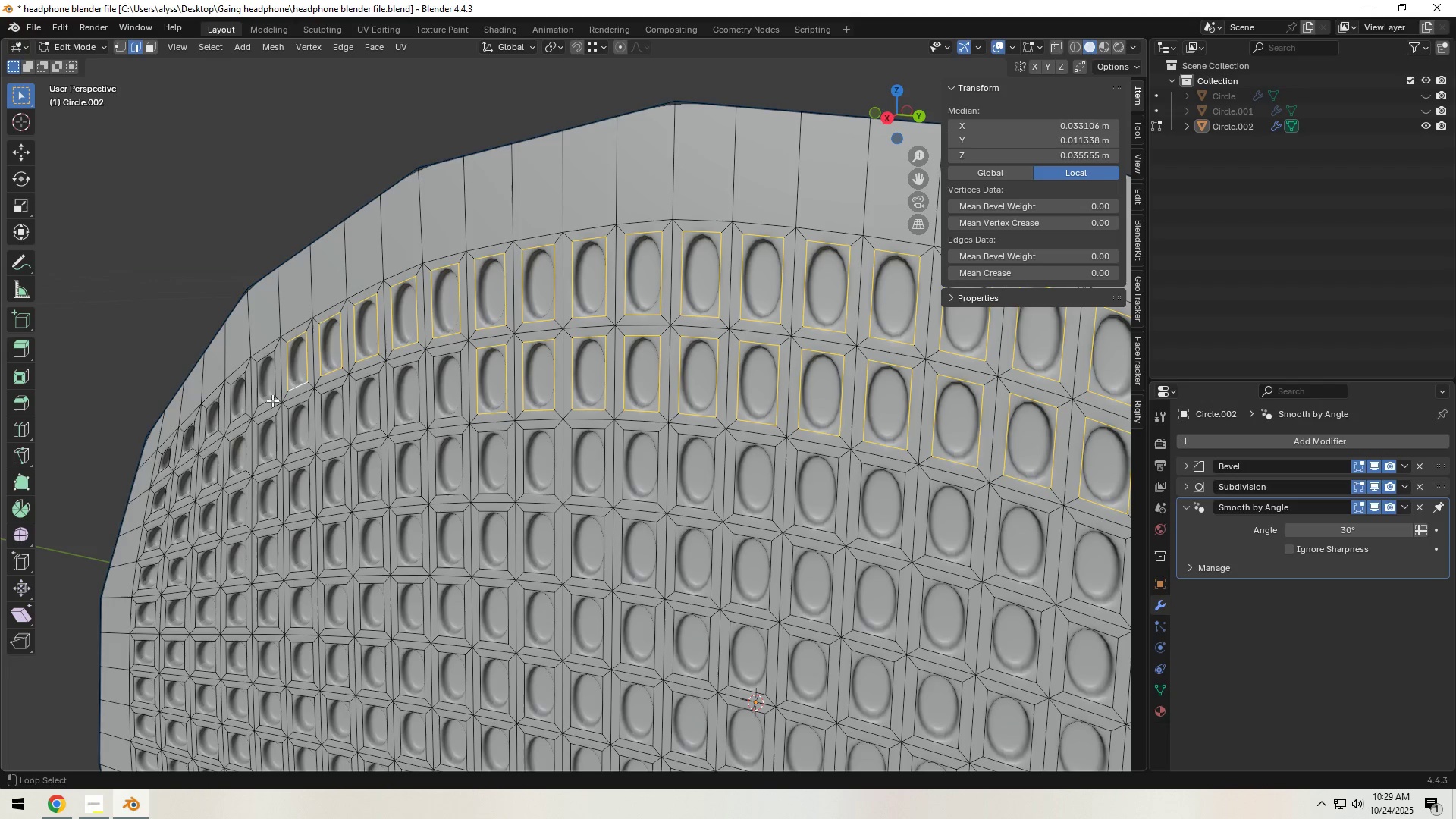 
left_click([265, 402])
 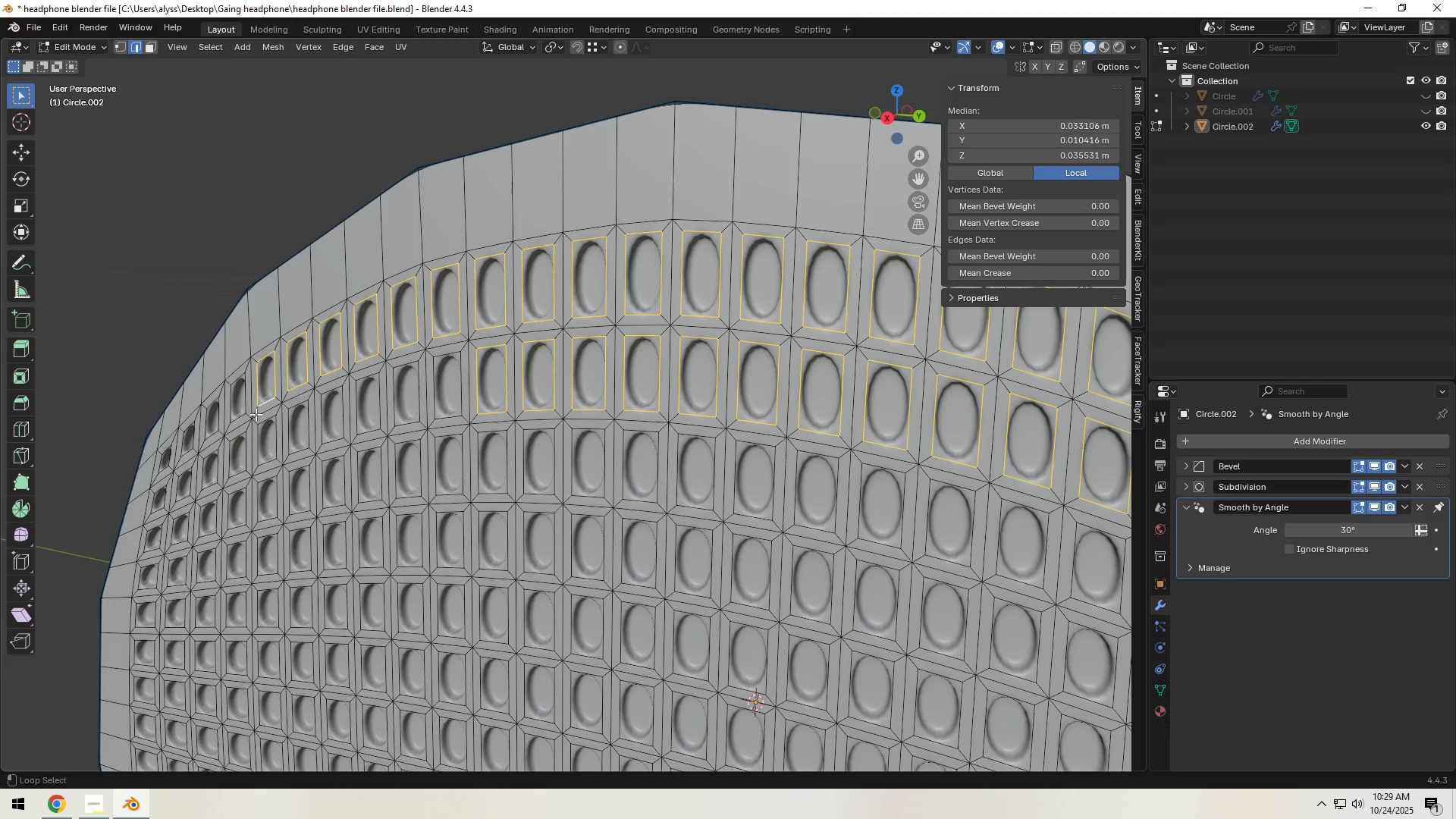 
hold_key(key=AltLeft, duration=1.51)
left_click([238, 418])
 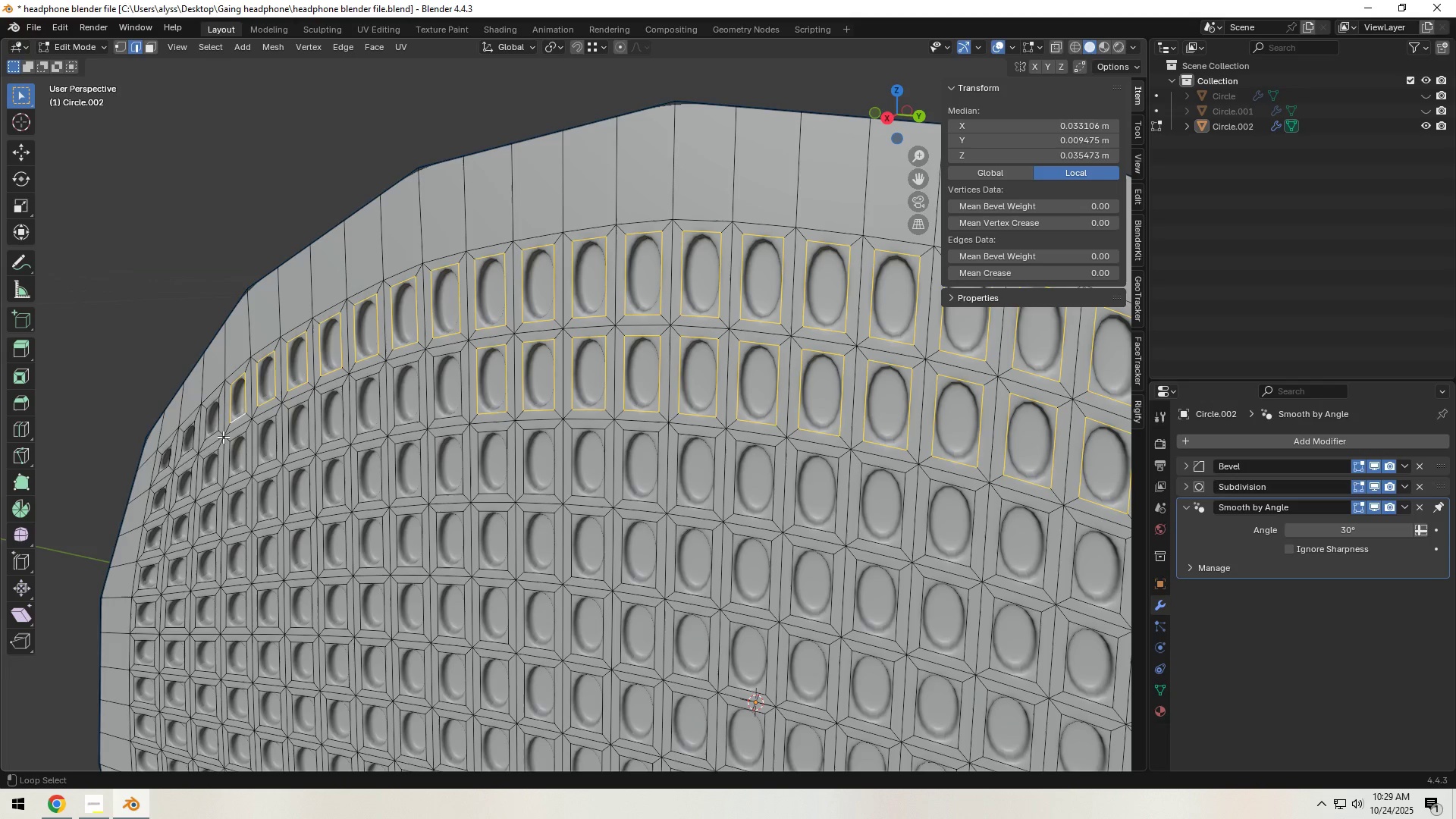 
hold_key(key=AltLeft, duration=1.52)
left_click([209, 436])
 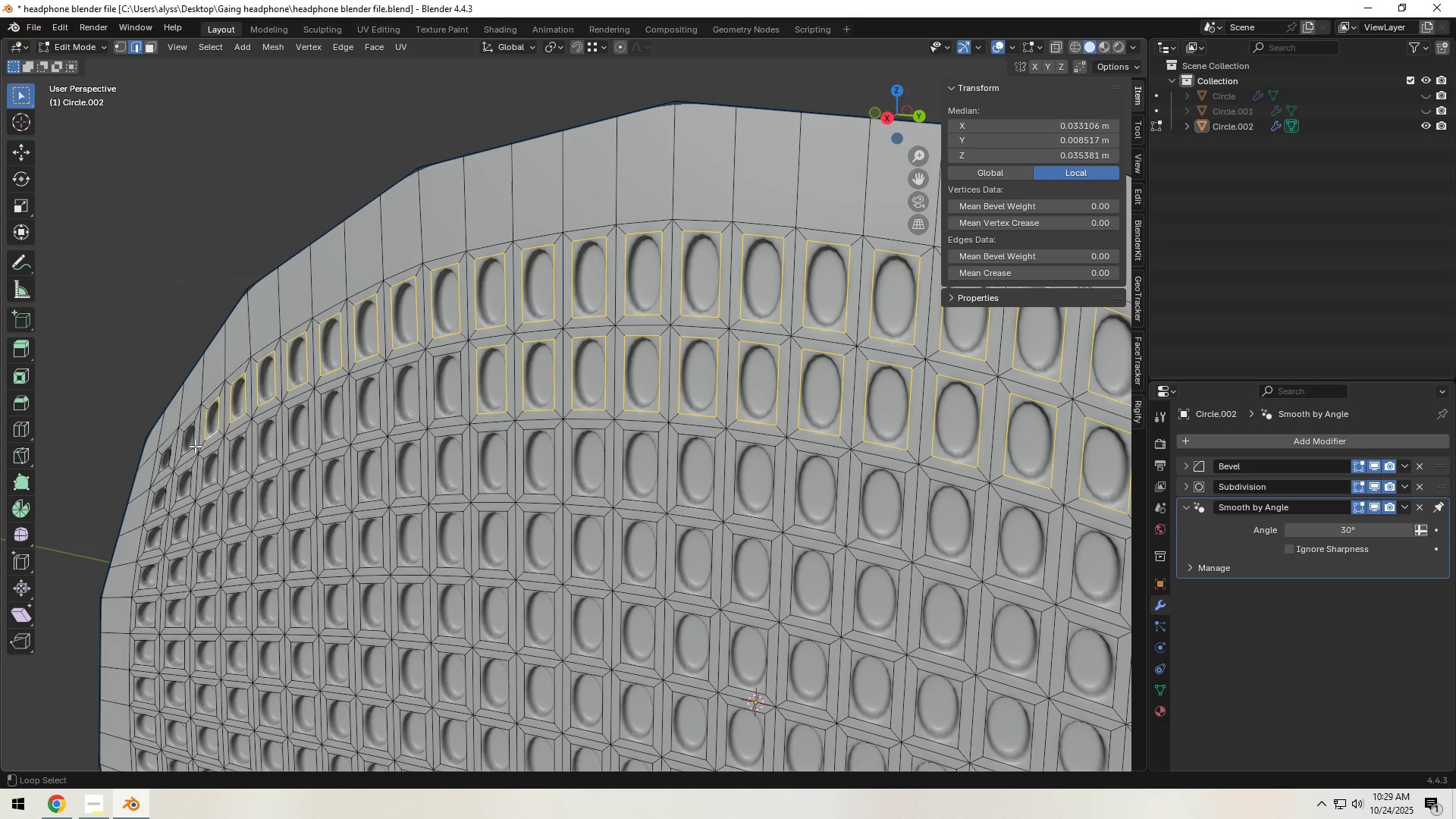 
hold_key(key=AltLeft, duration=1.52)
left_click([188, 453])
 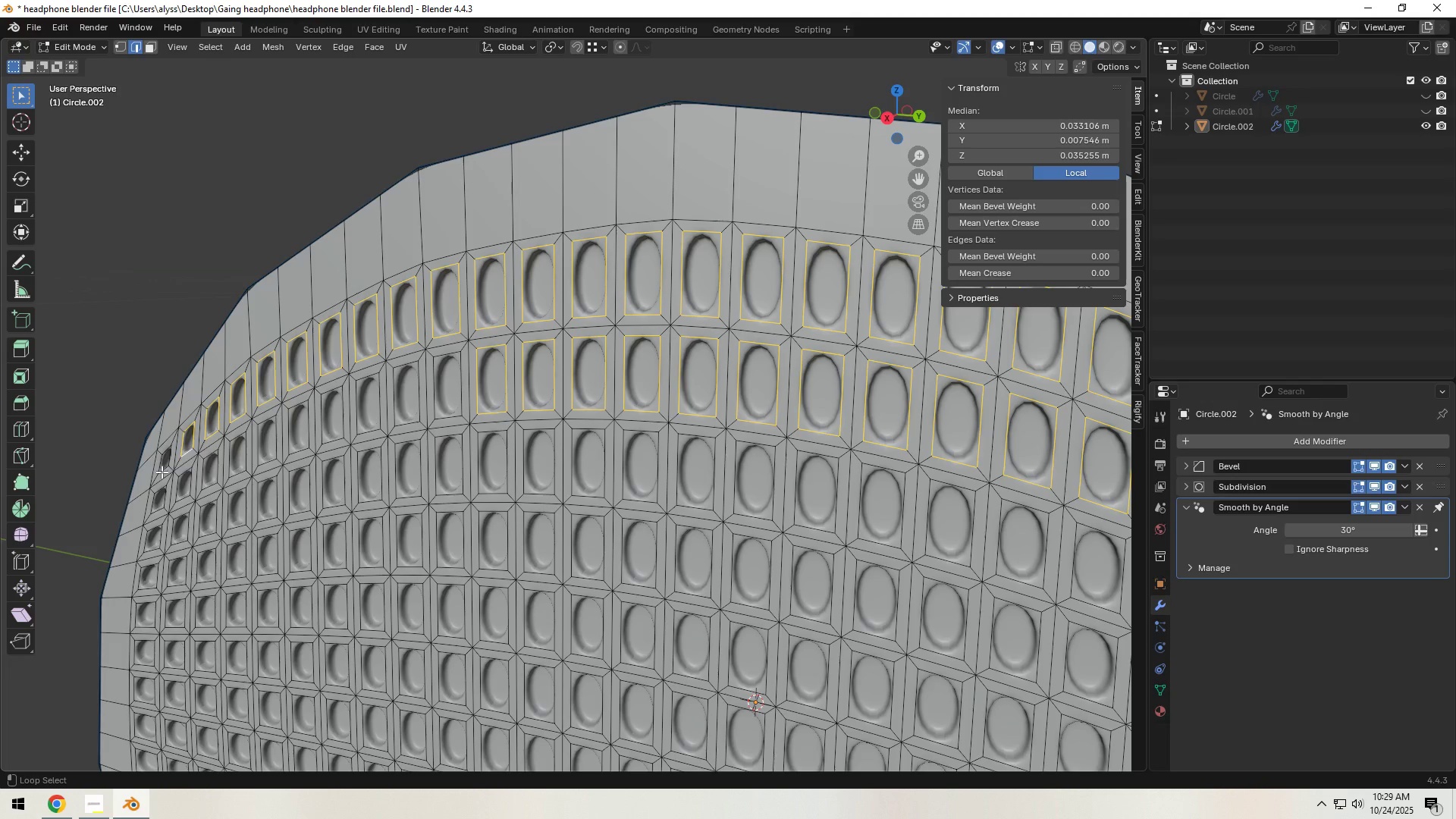 
left_click([162, 472])
 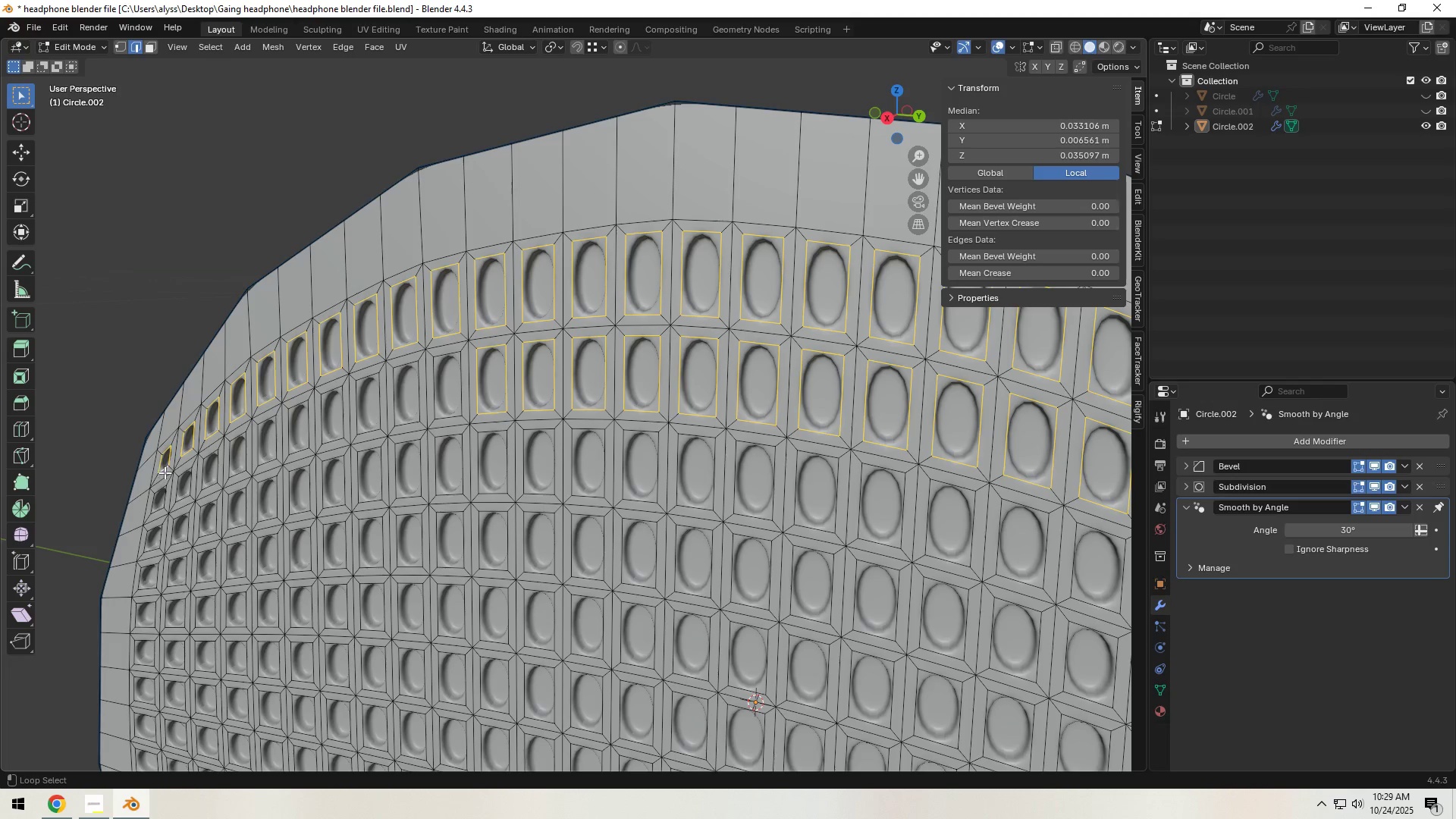 
hold_key(key=AltLeft, duration=1.51)
left_click([158, 513])
 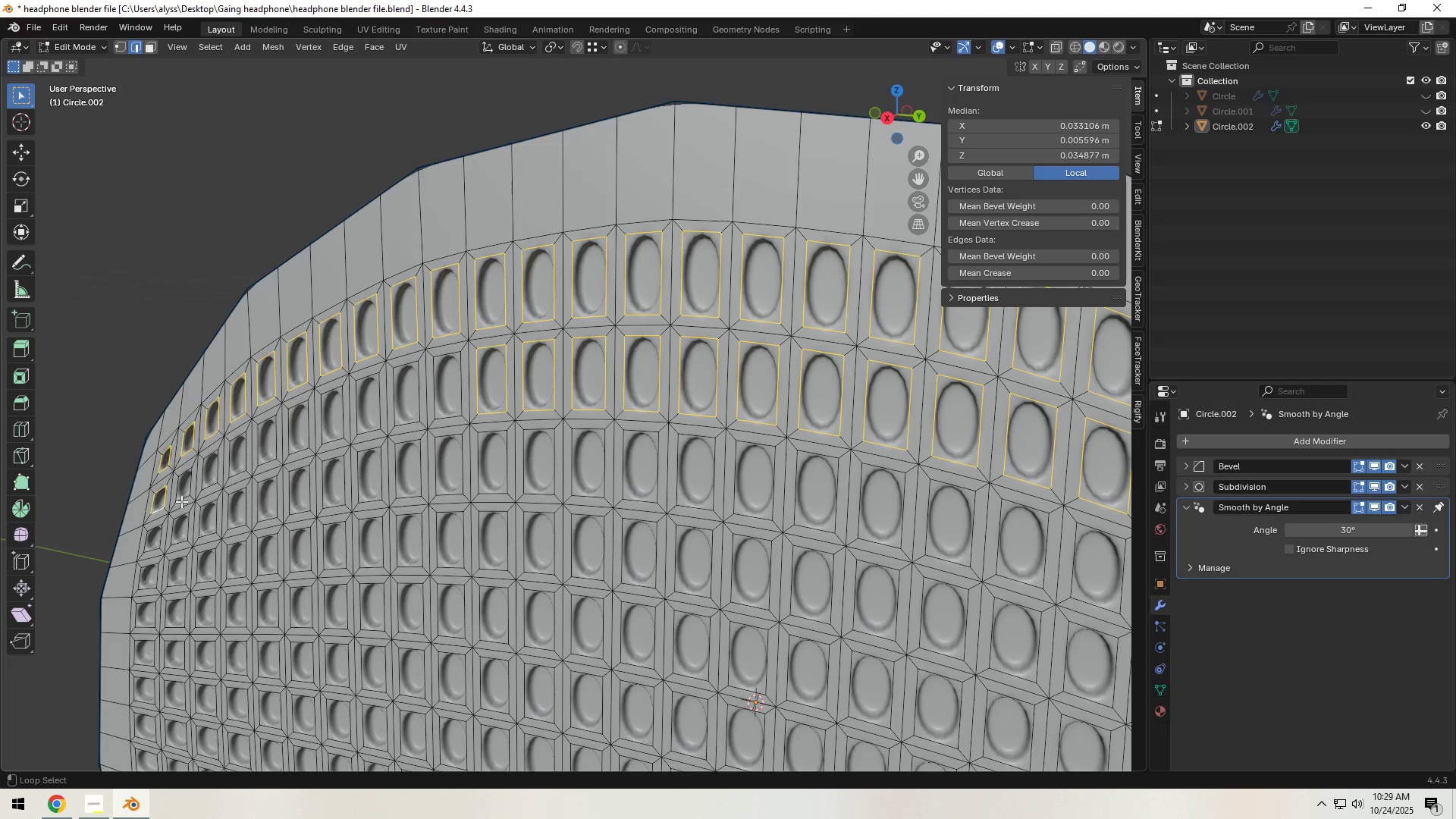 
hold_key(key=AltLeft, duration=1.52)
double_click([181, 501])
 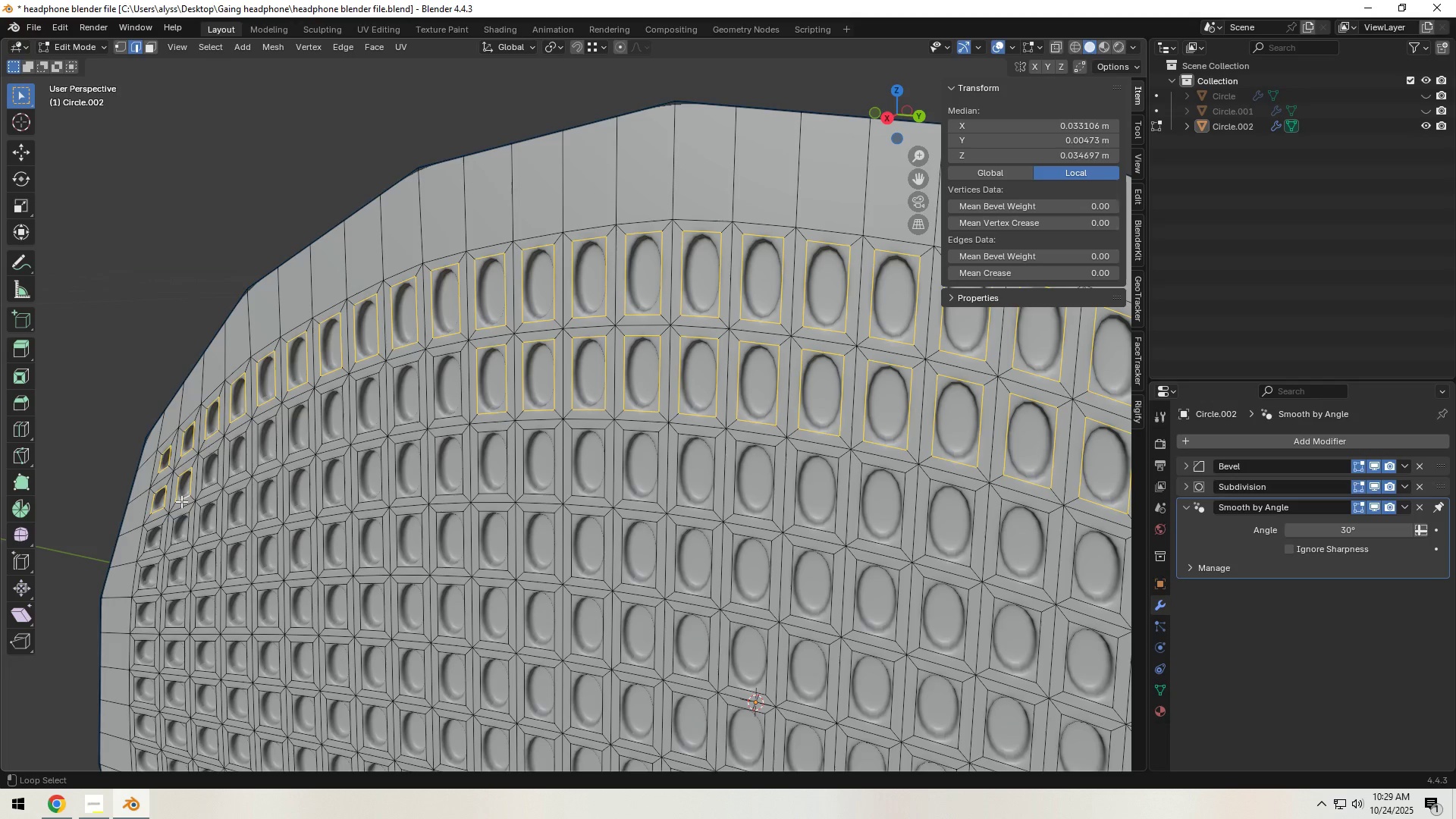 
left_click([208, 486])
 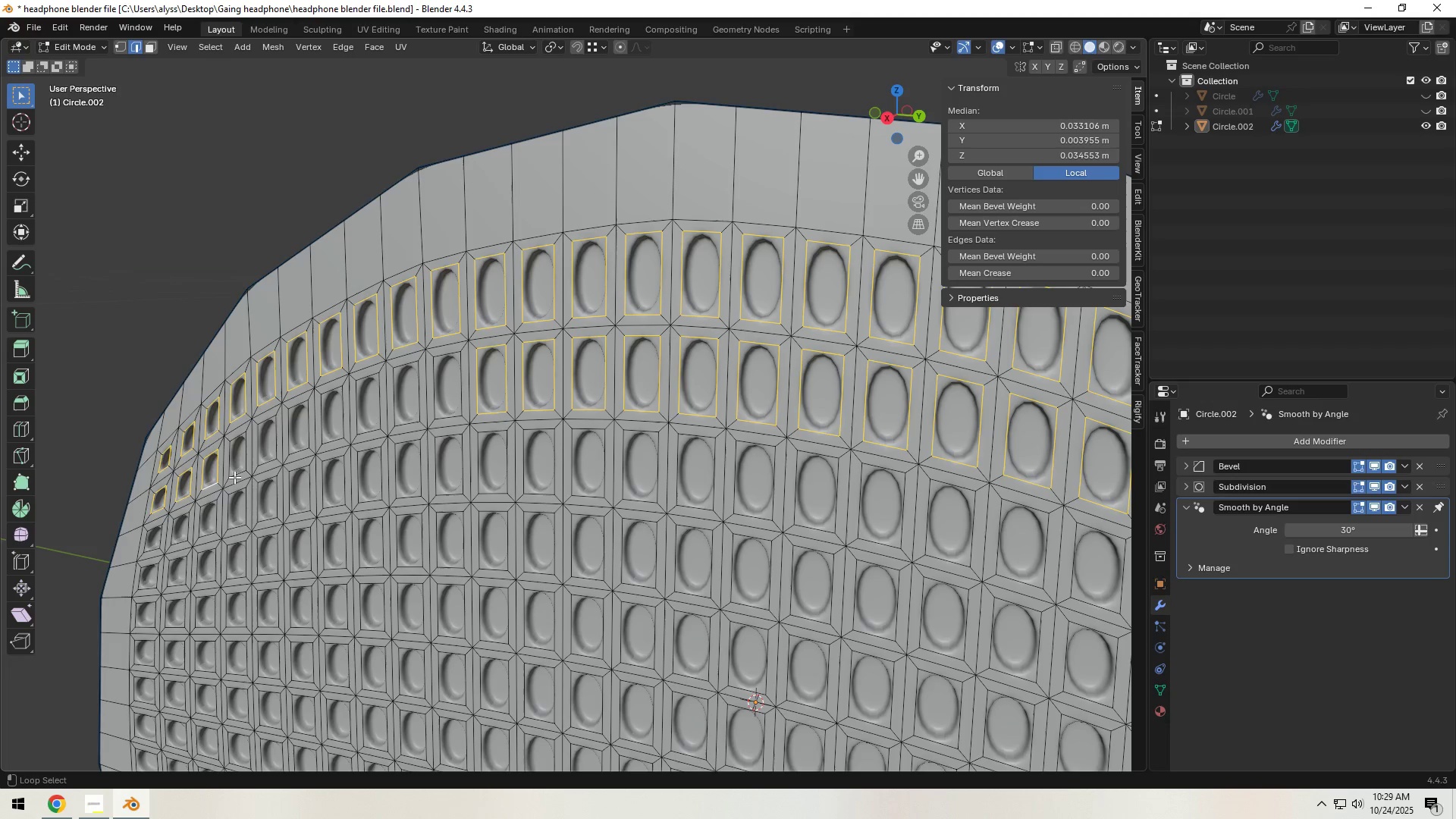 
left_click([235, 475])
 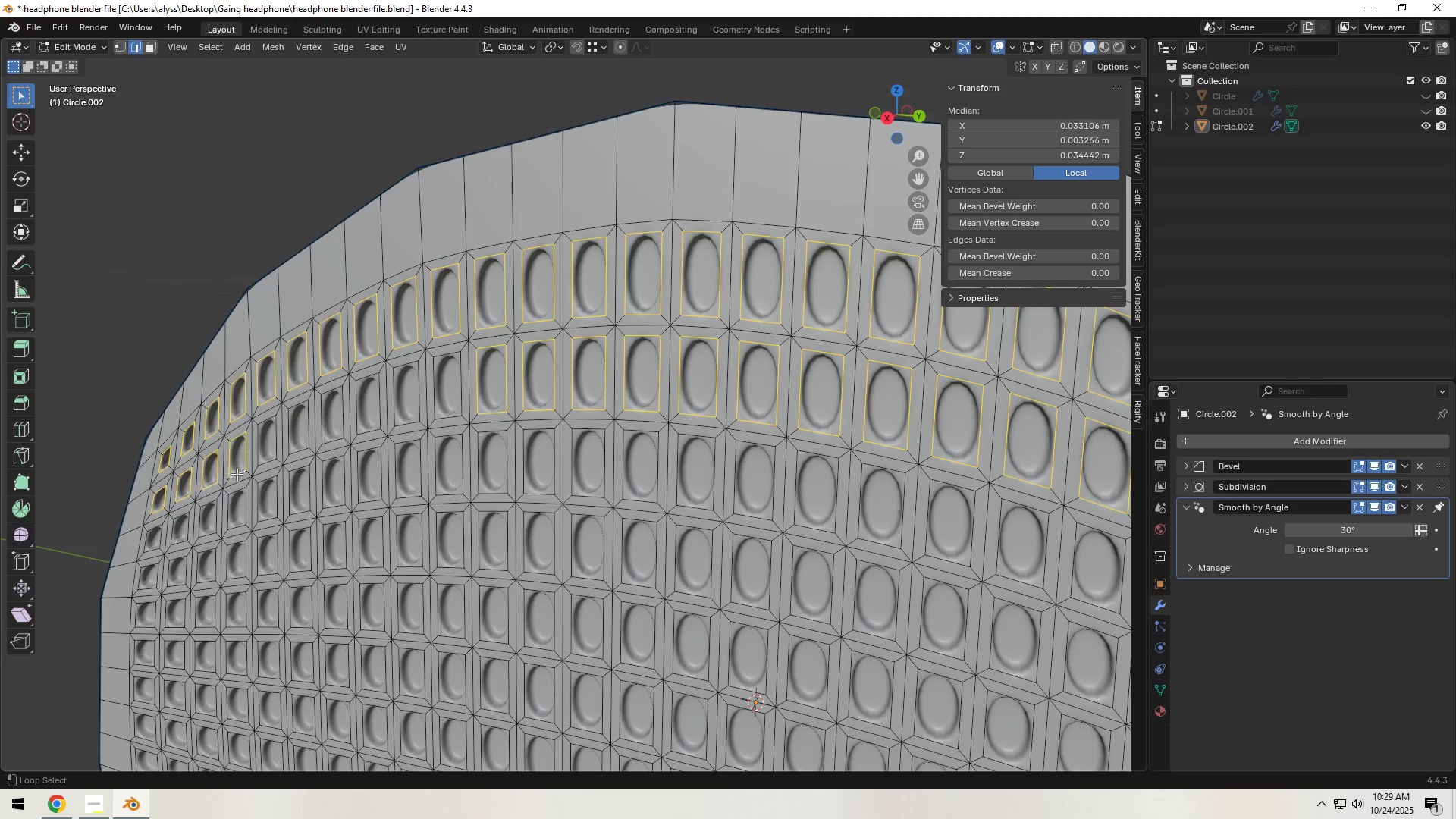 
hold_key(key=AltLeft, duration=1.51)
left_click([265, 463])
 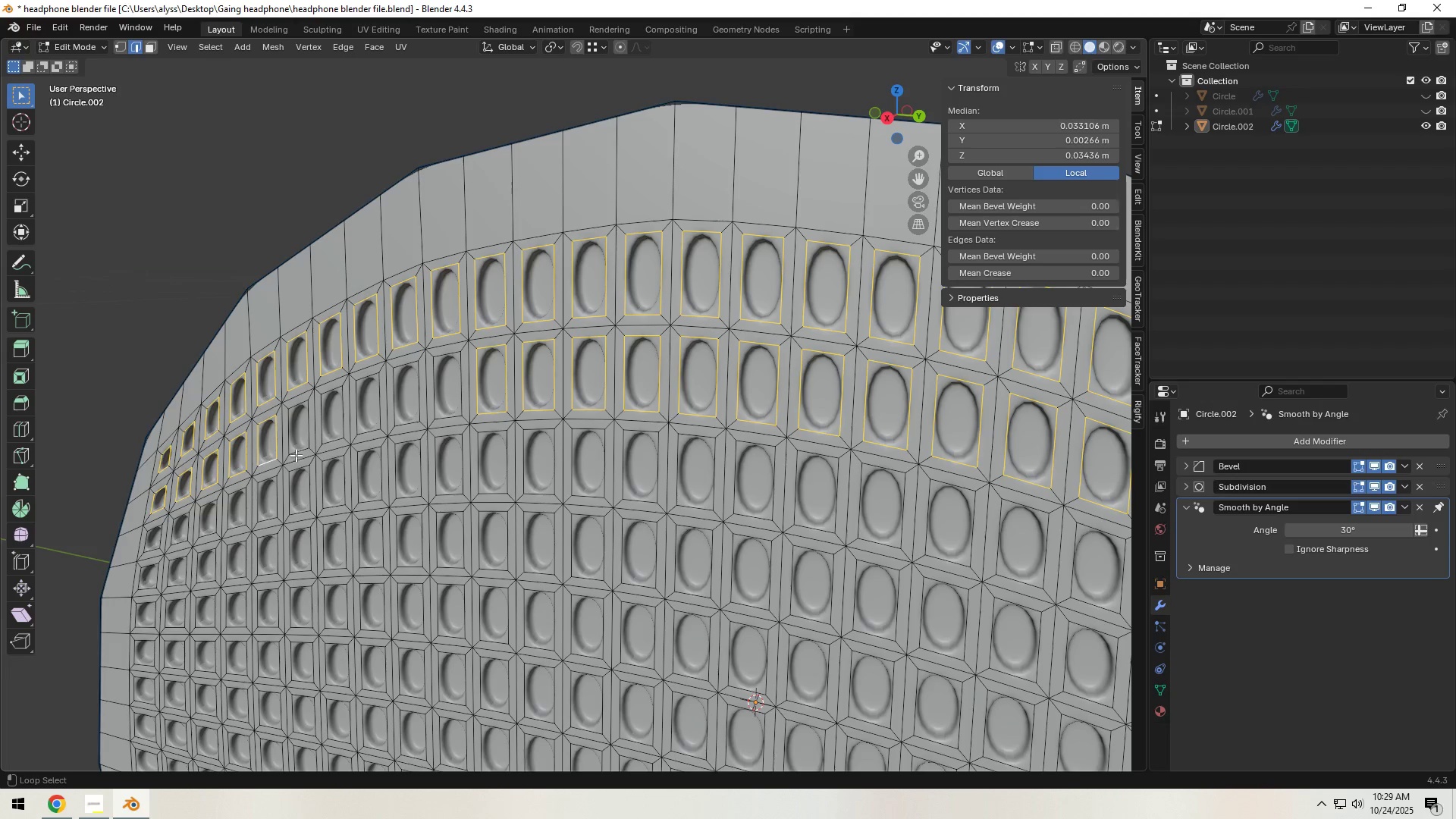 
left_click([297, 453])
 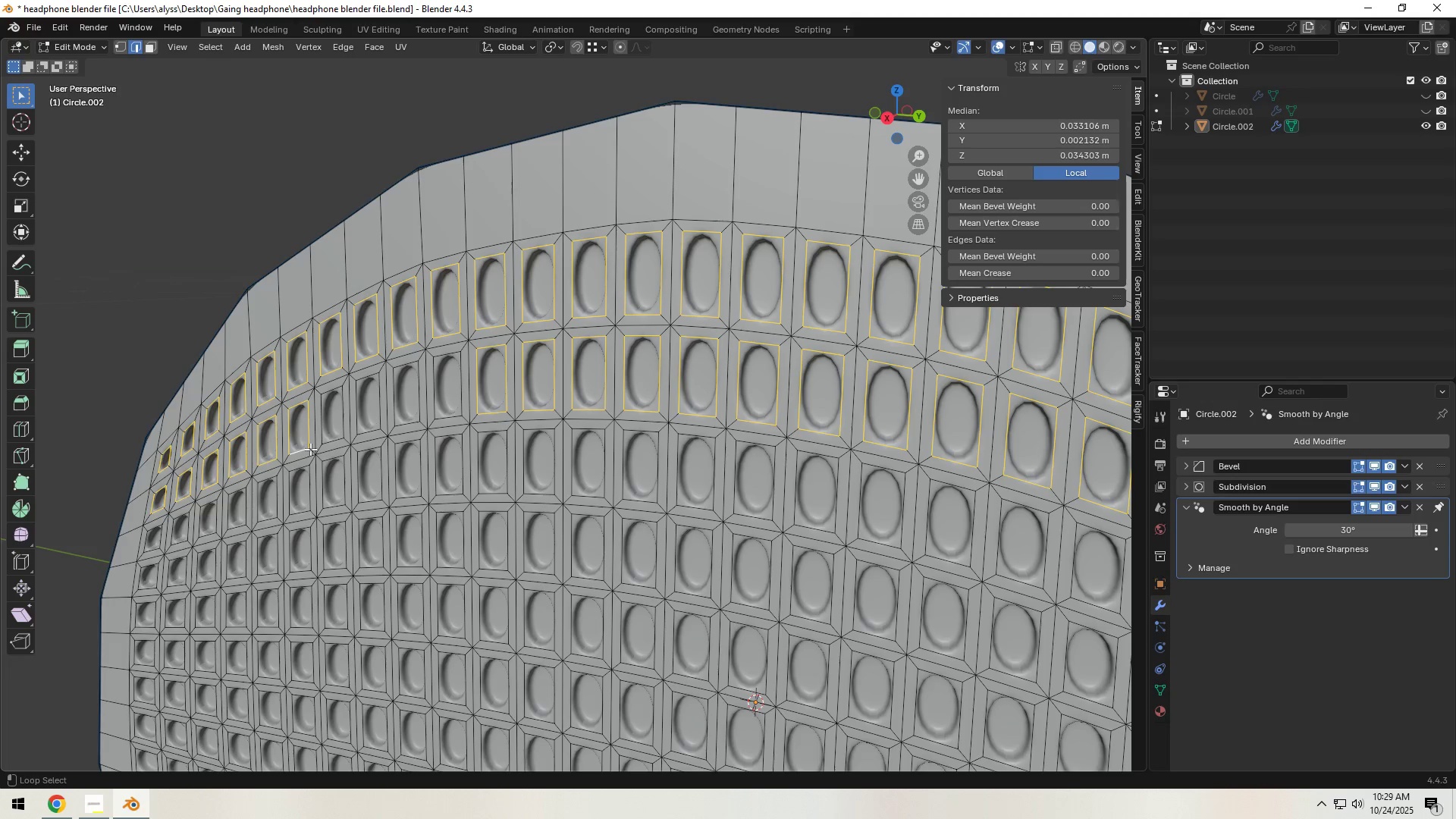 
hold_key(key=AltLeft, duration=1.52)
left_click([334, 443])
 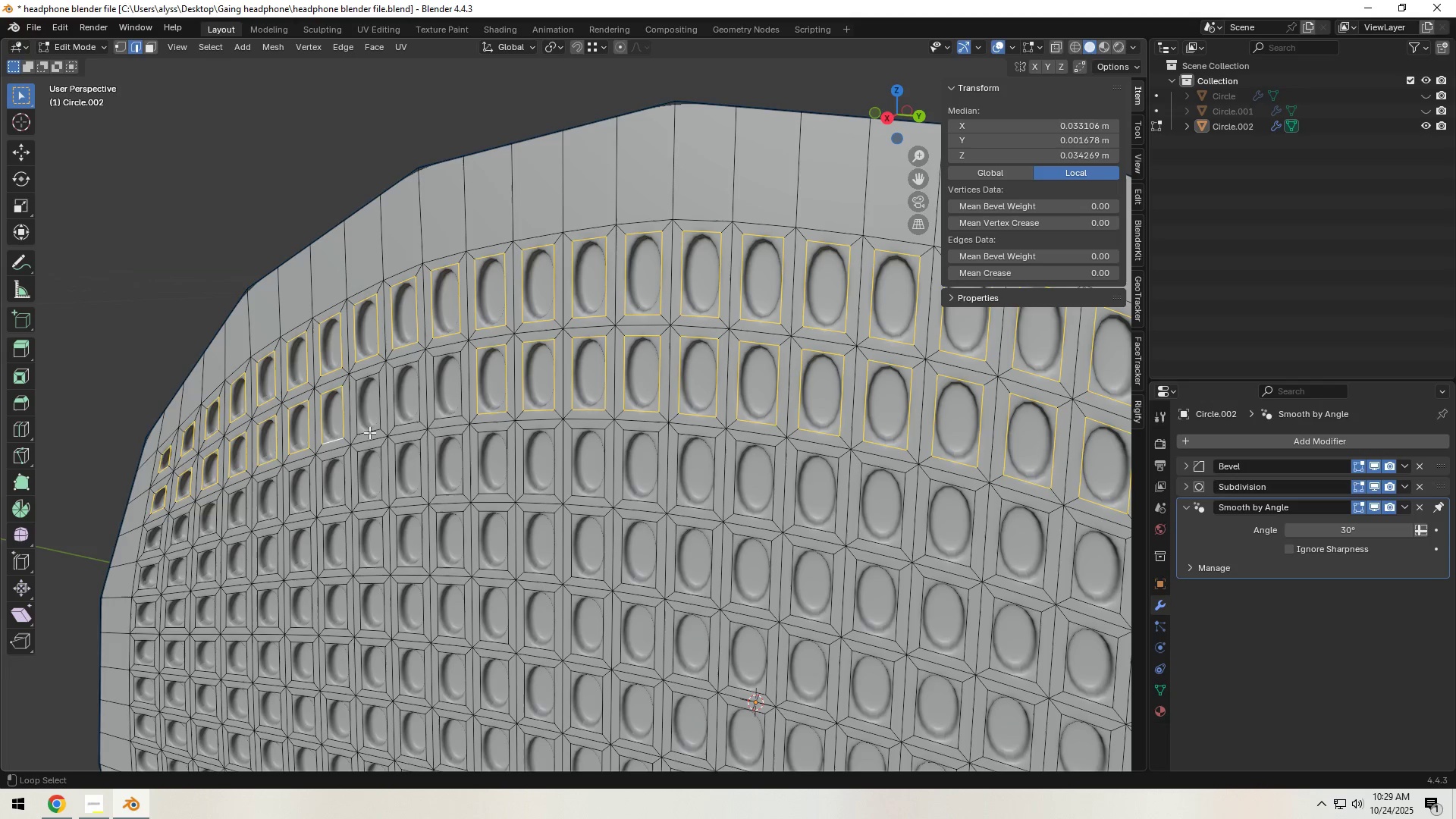 
hold_key(key=AltLeft, duration=1.53)
left_click([369, 430])
 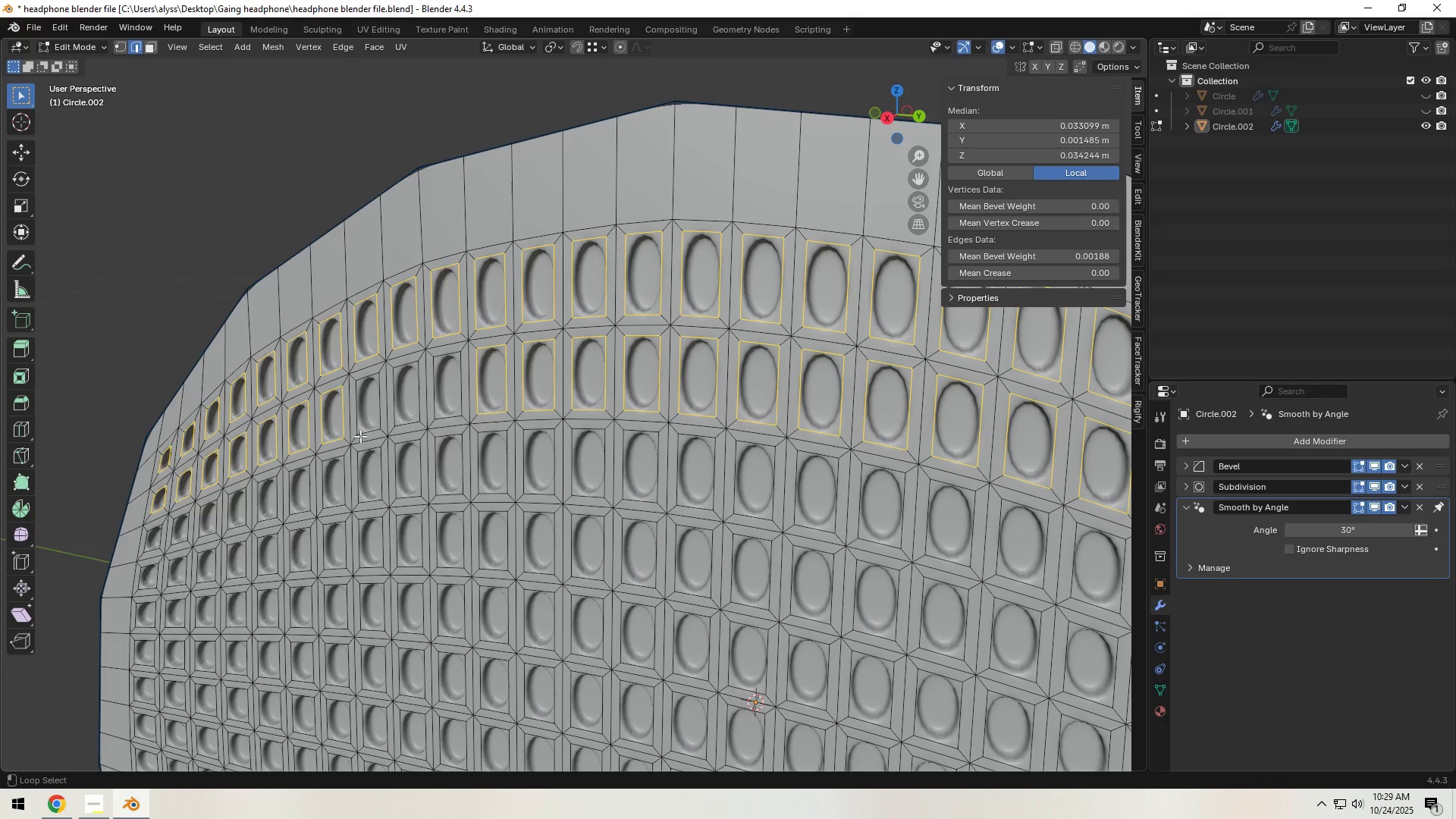 
hold_key(key=AltLeft, duration=0.87)
 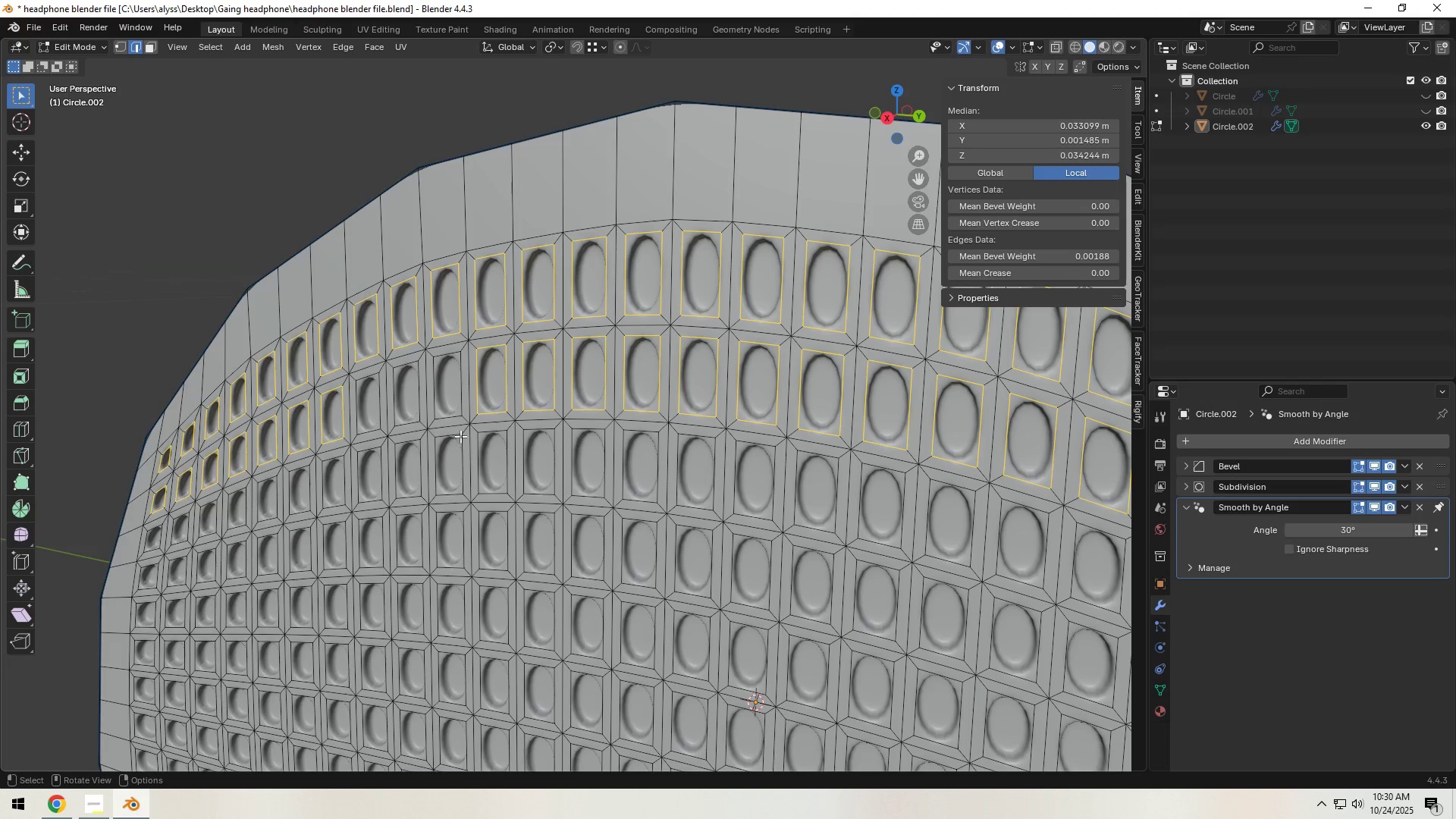 
hold_key(key=AltLeft, duration=1.52)
left_click([451, 425])
 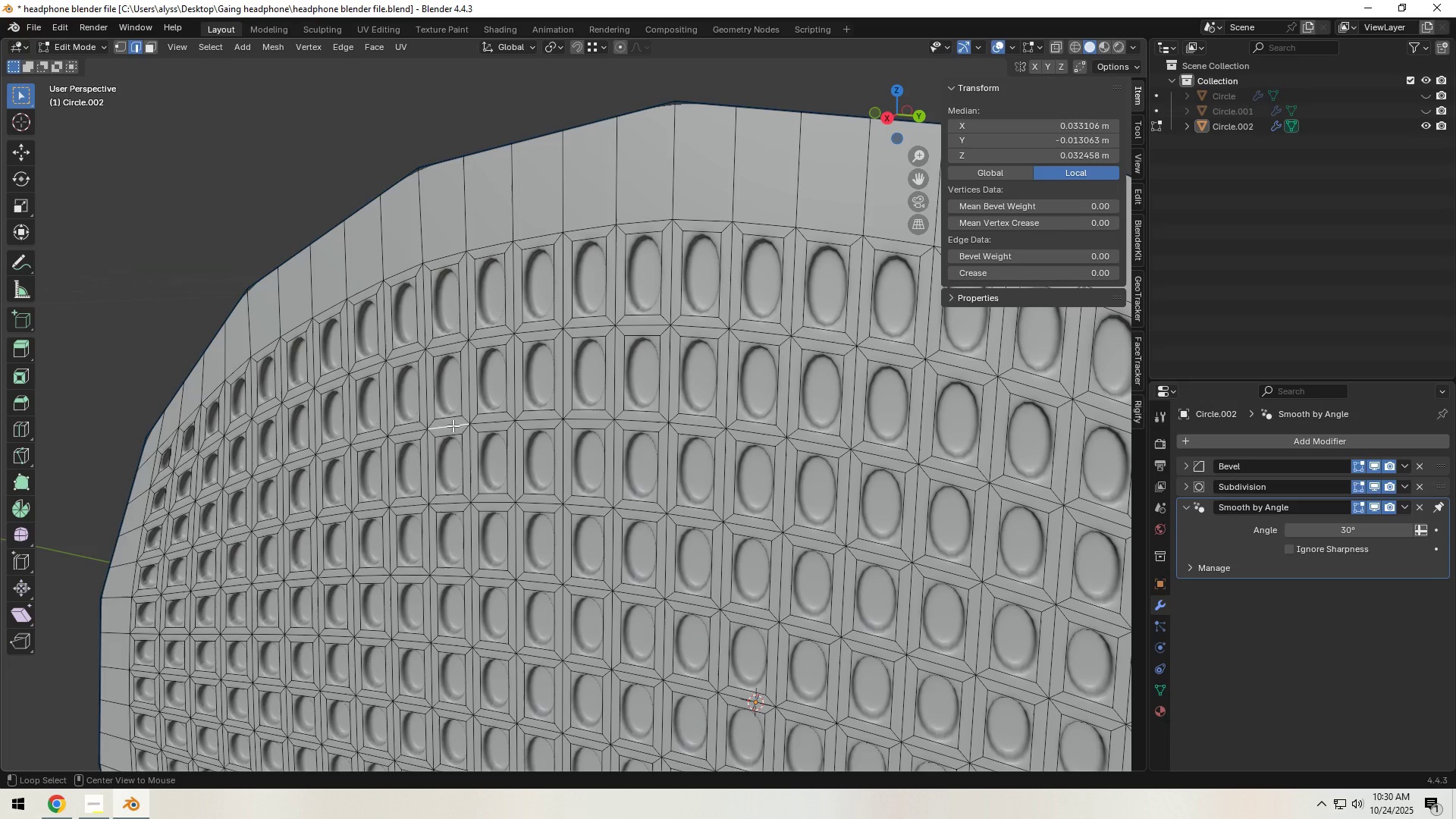 
key(Alt+AltLeft)
 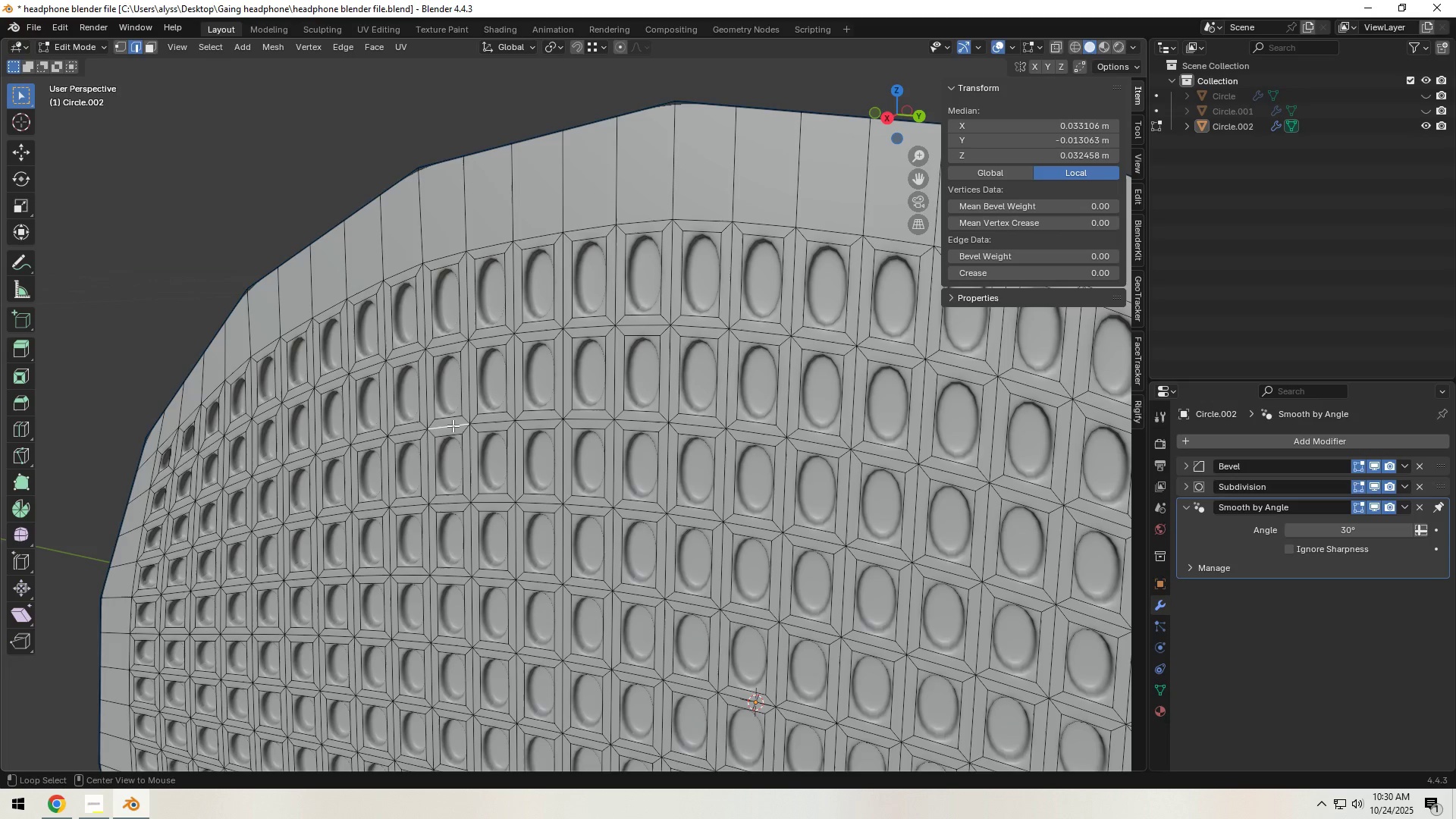 
key(Alt+AltLeft)
 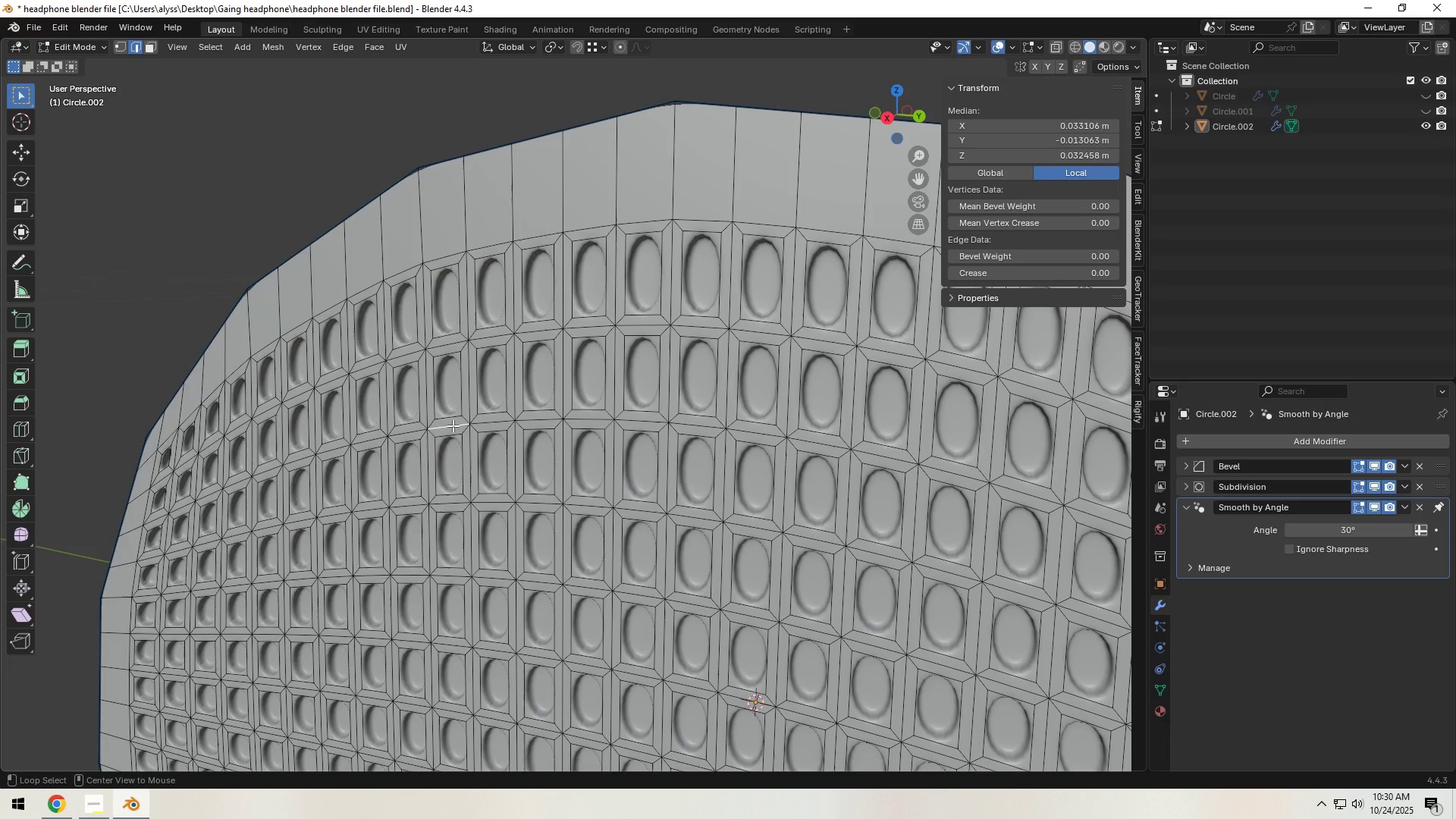 
key(Alt+AltLeft)
 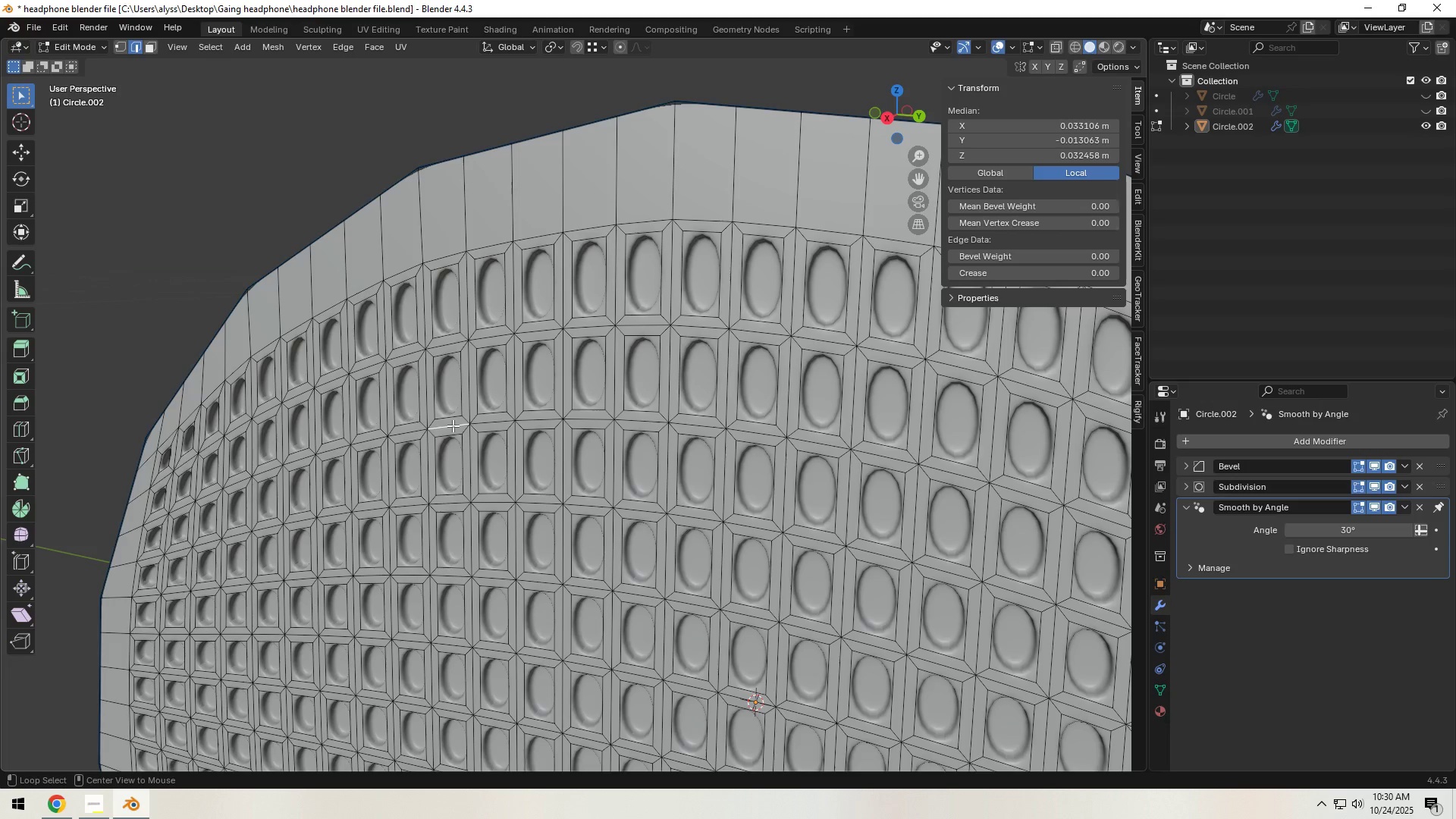 
key(Alt+AltLeft)
 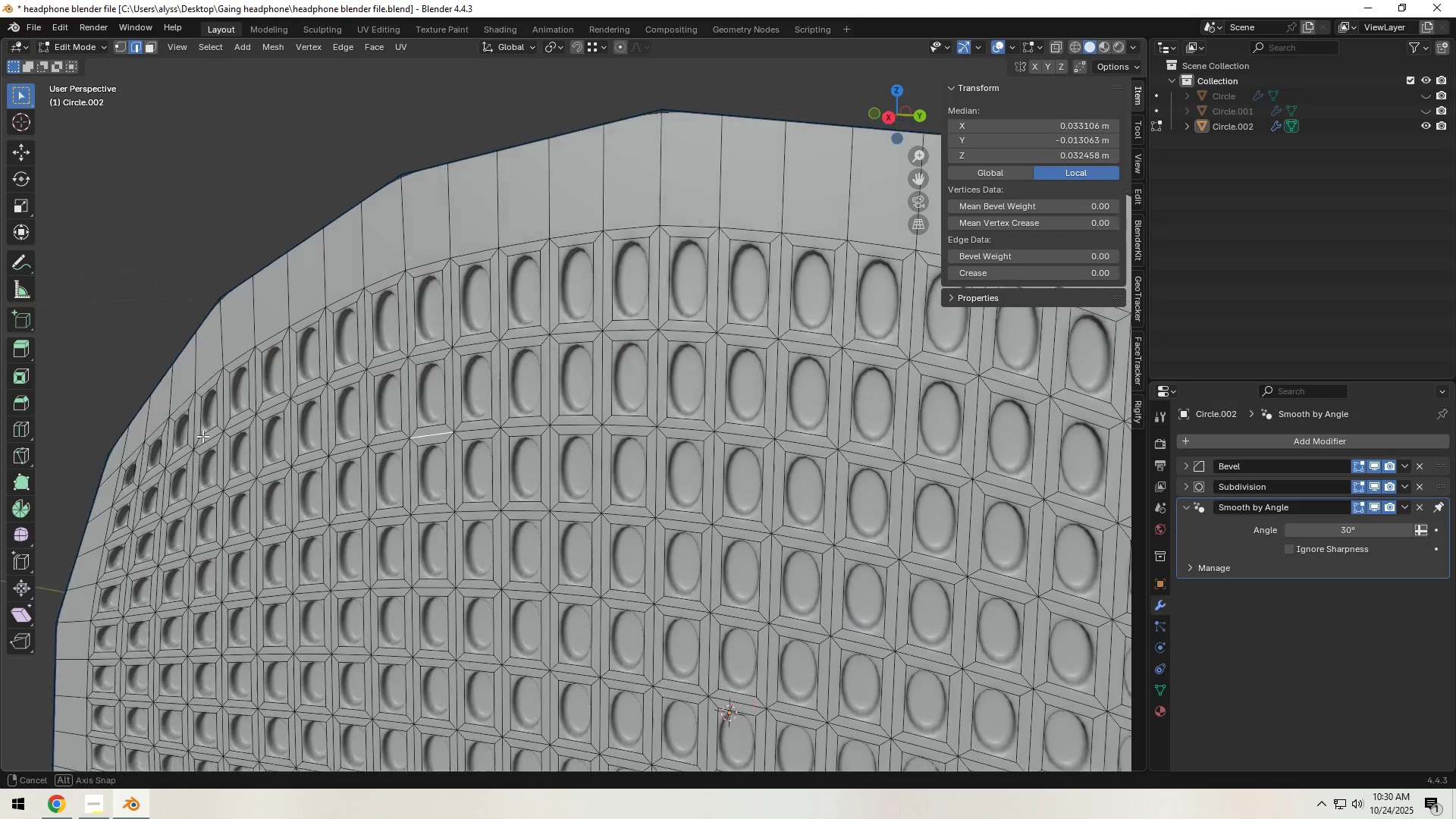 
scroll: coordinate [234, 431], scroll_direction: down, amount: 4.0
 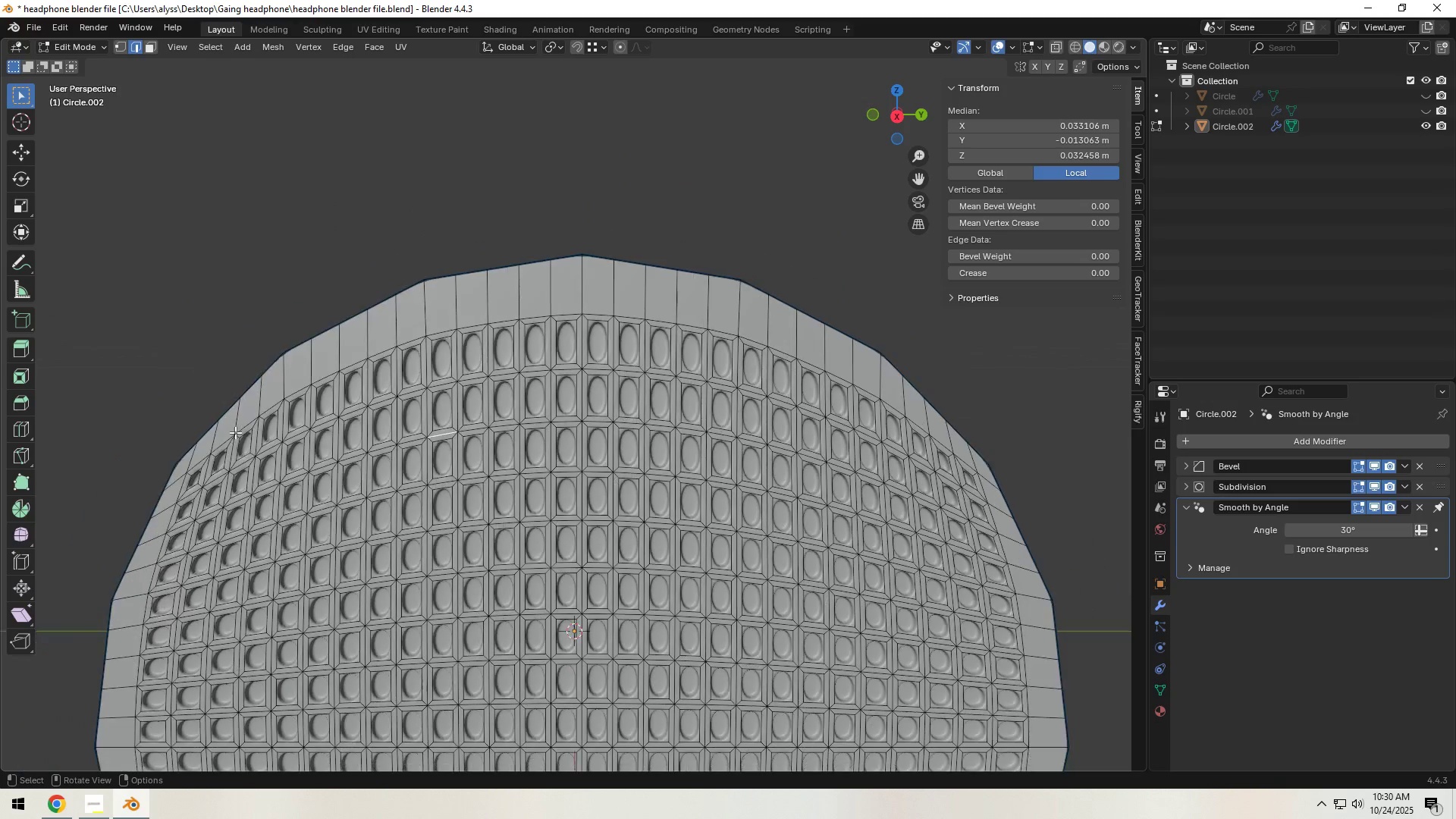 
hold_key(key=ShiftLeft, duration=0.4)
 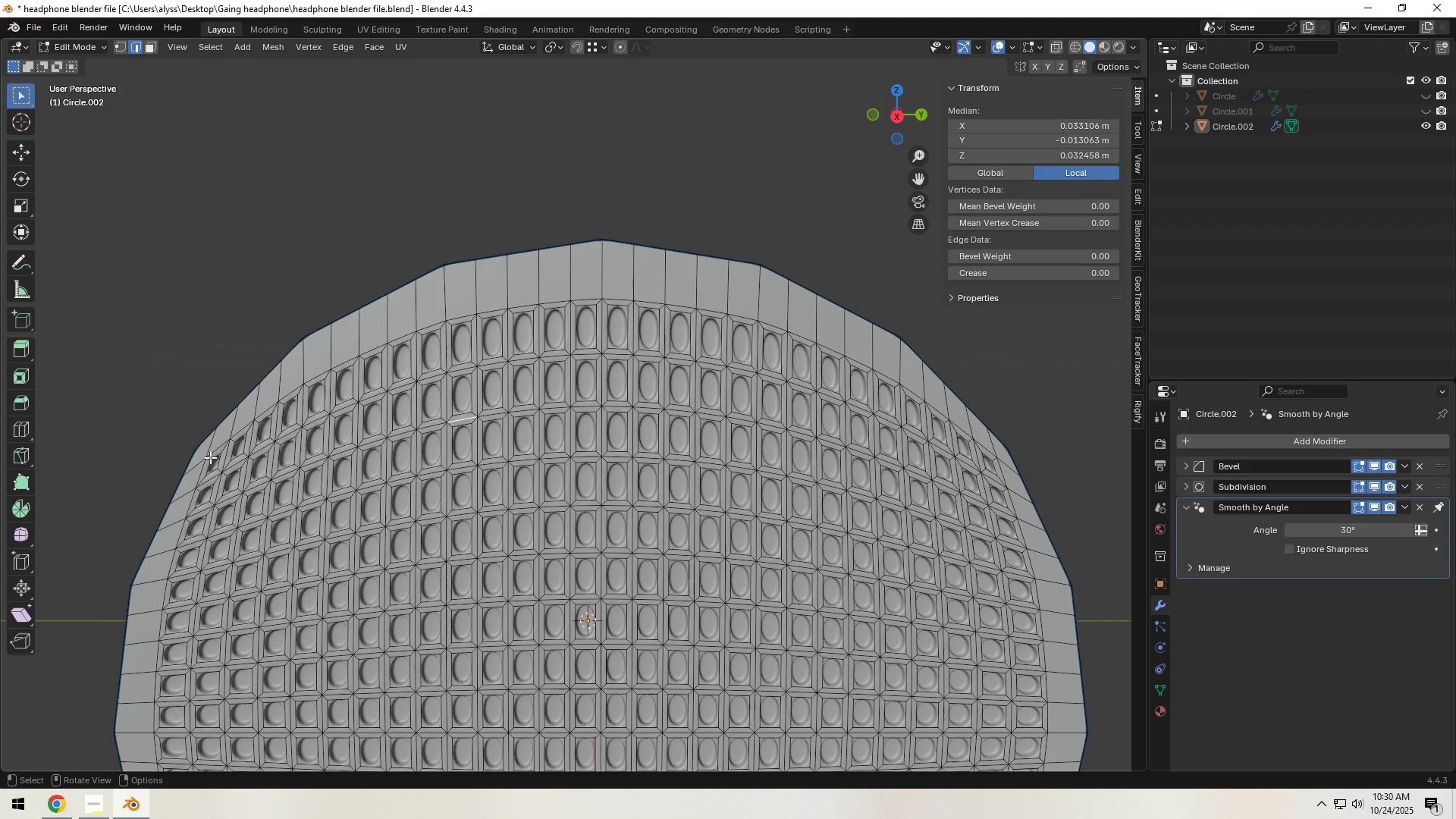 
left_click([196, 463])
 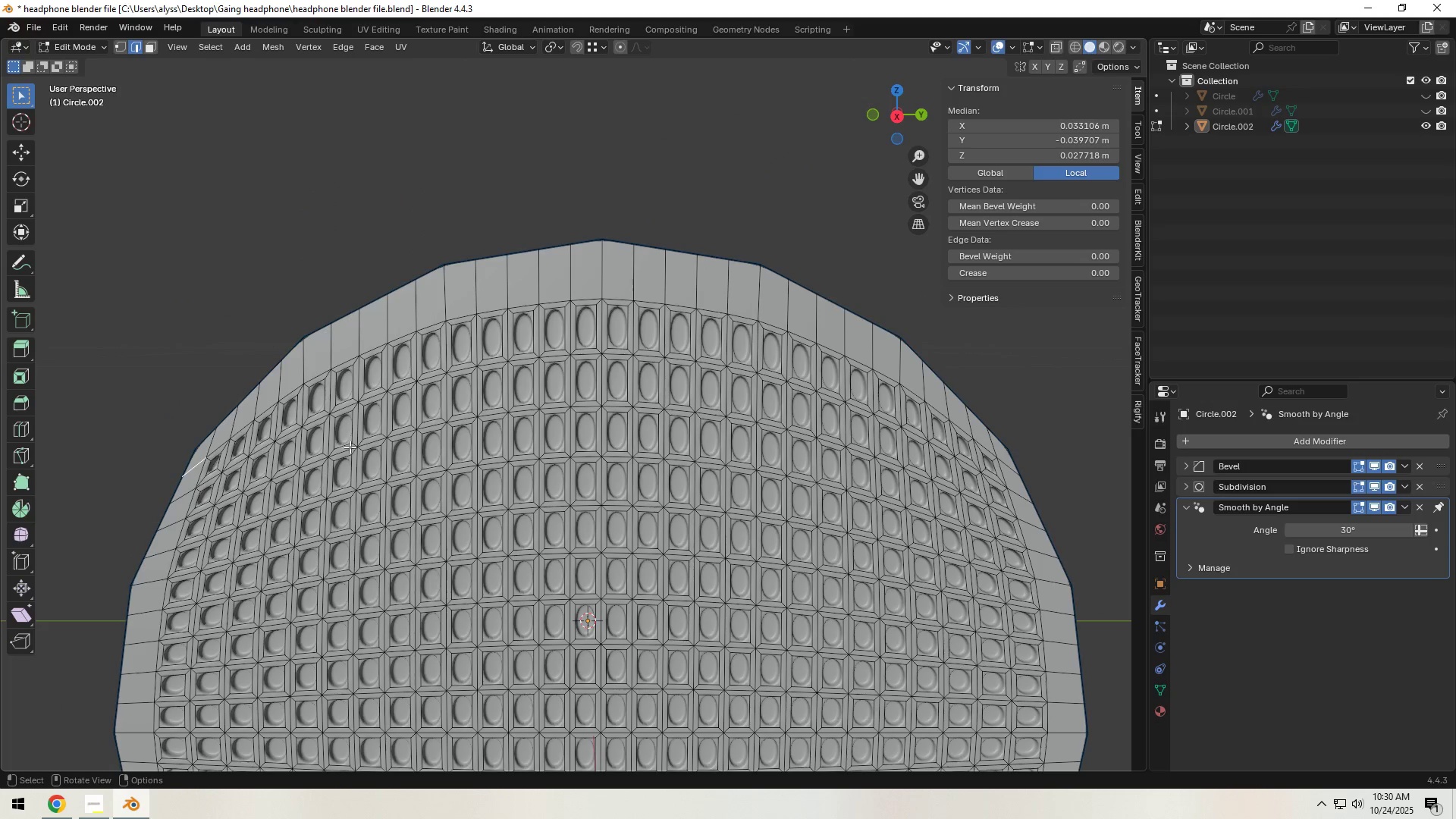 
hold_key(key=ShiftLeft, duration=0.56)
 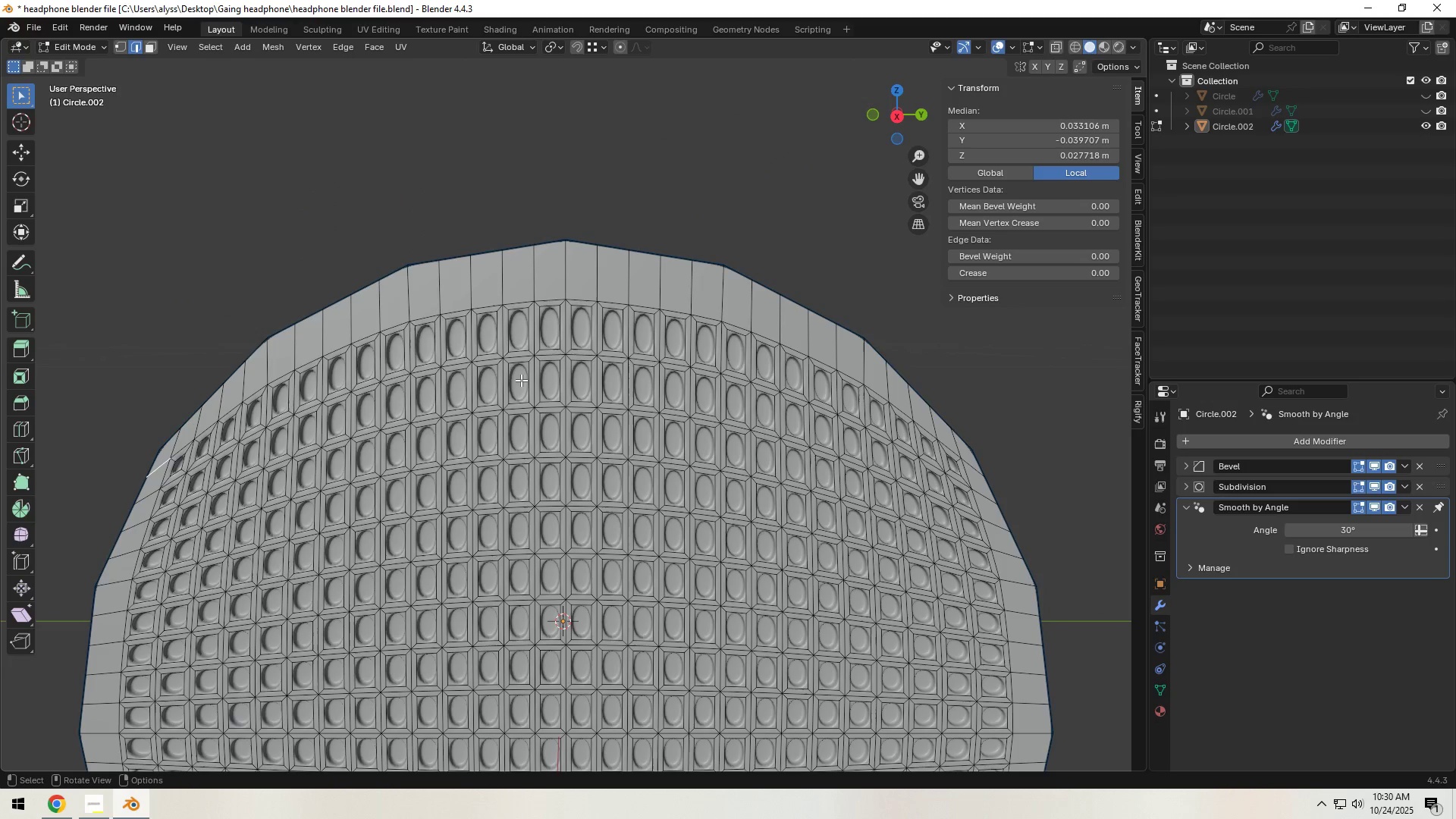 
key(Control+ControlLeft)
 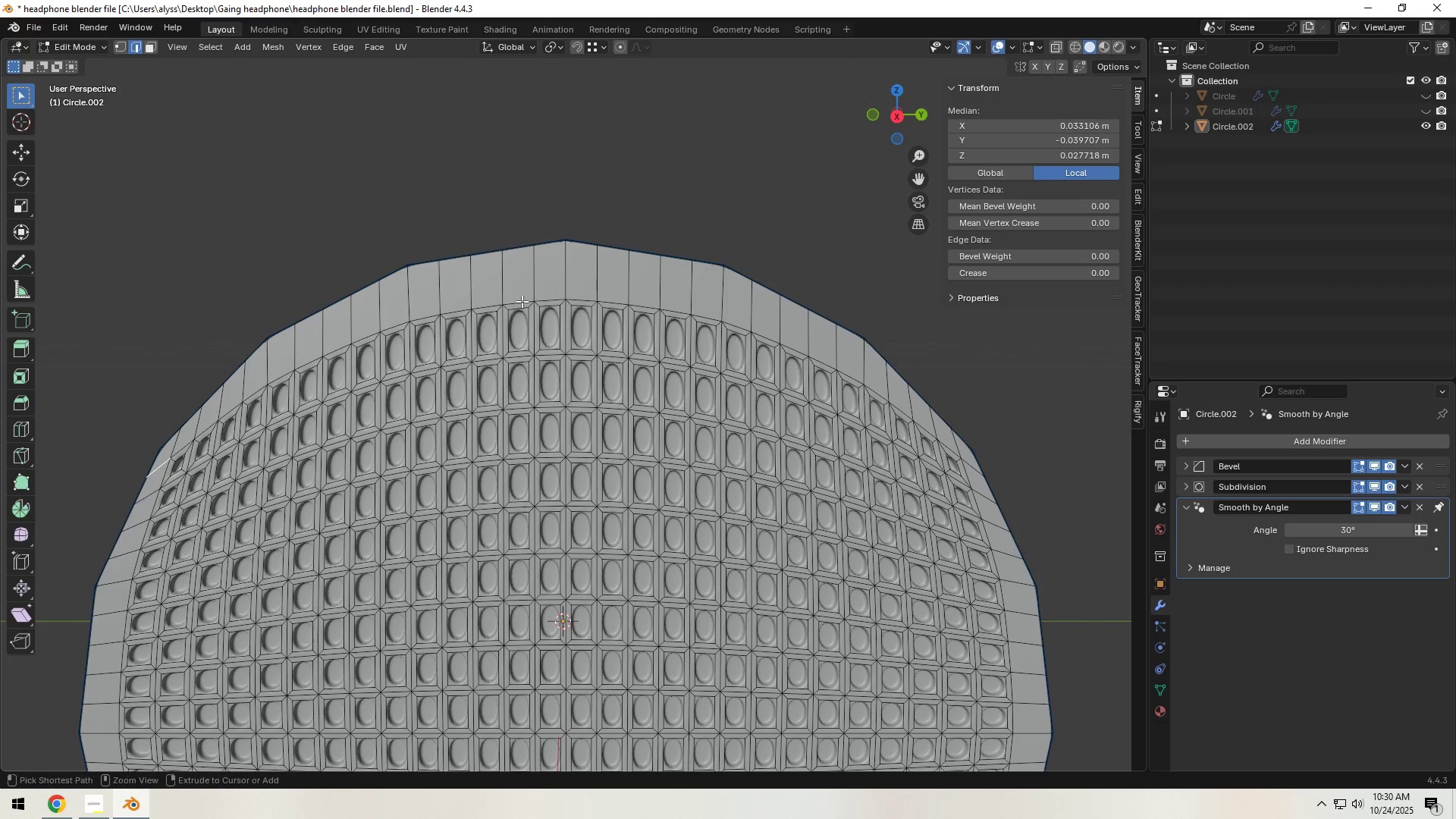 
hold_key(key=ControlLeft, duration=1.5)
 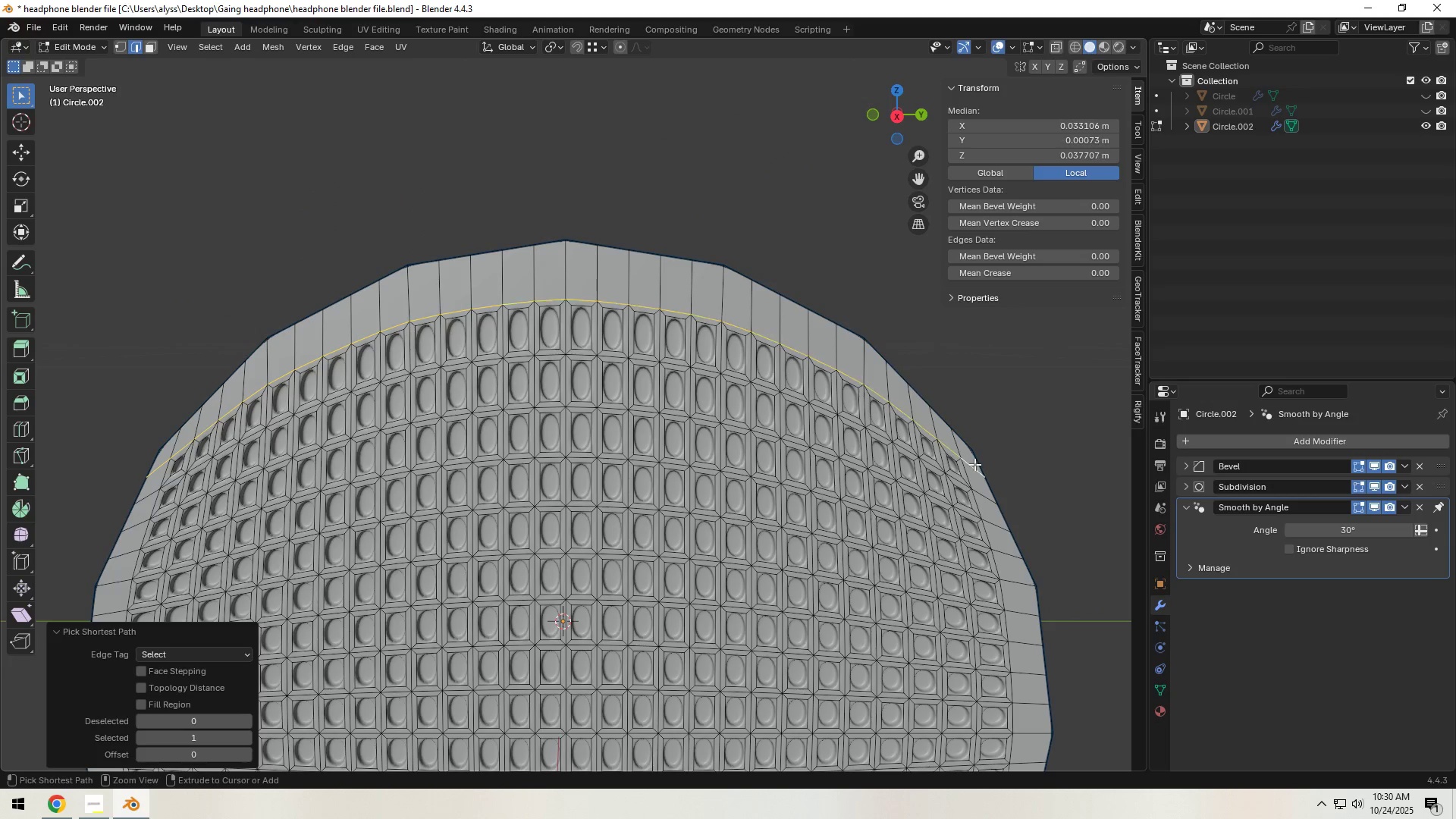 
hold_key(key=ControlLeft, duration=0.94)
left_click([974, 464])
 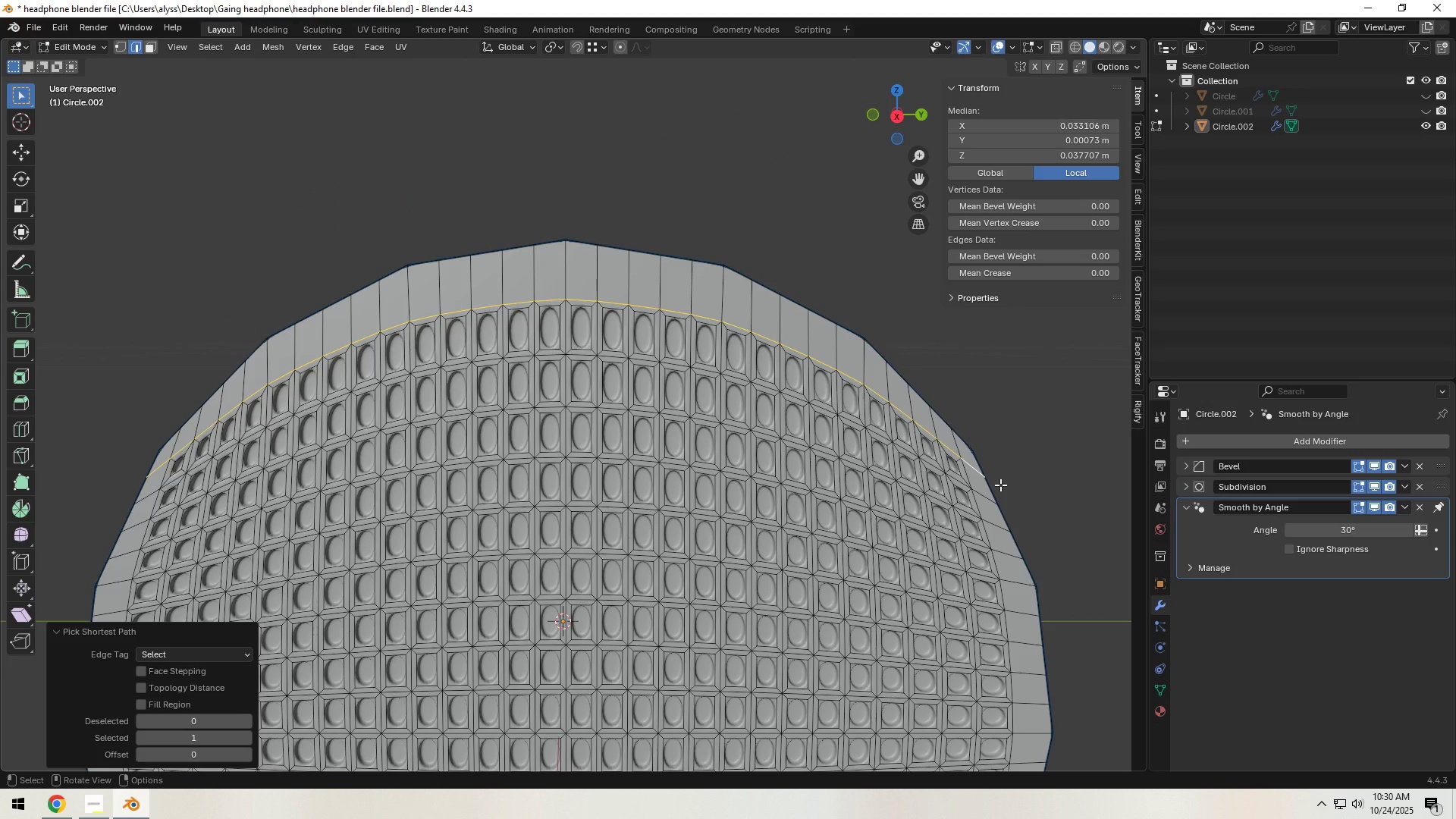 
key(H)
 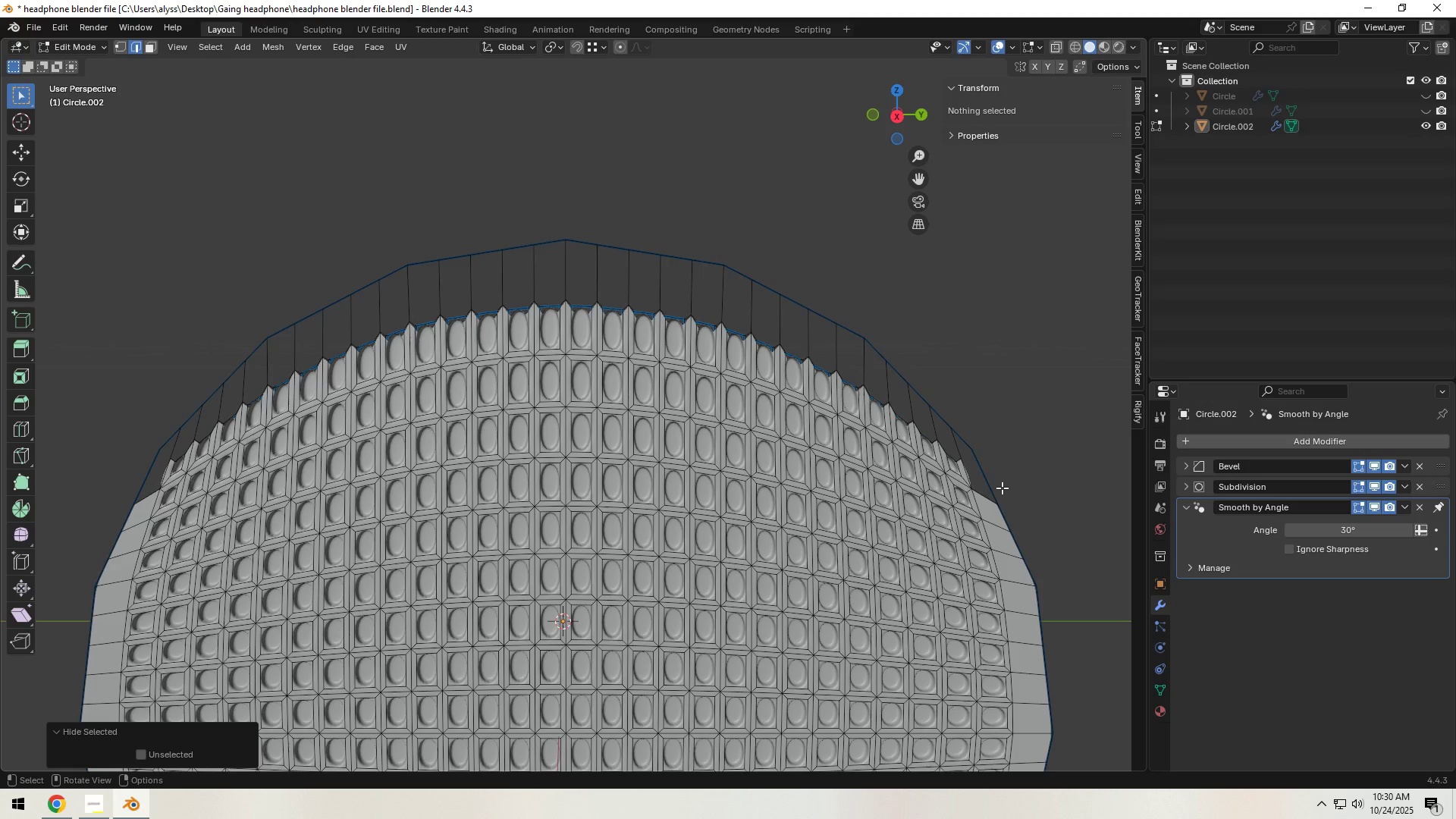 
left_click([992, 479])
 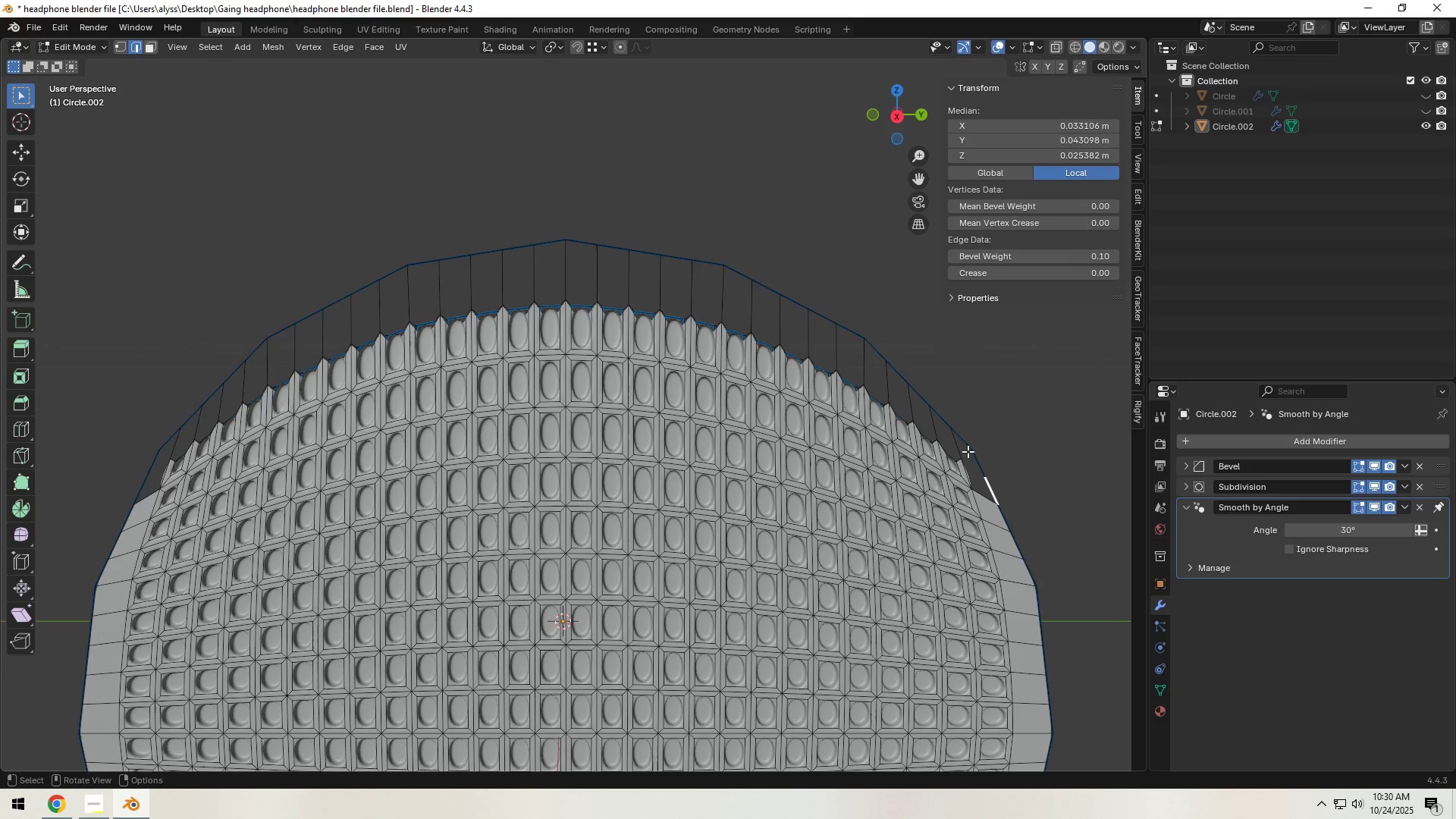 
hold_key(key=ControlLeft, duration=1.53)
left_click([739, 272])
 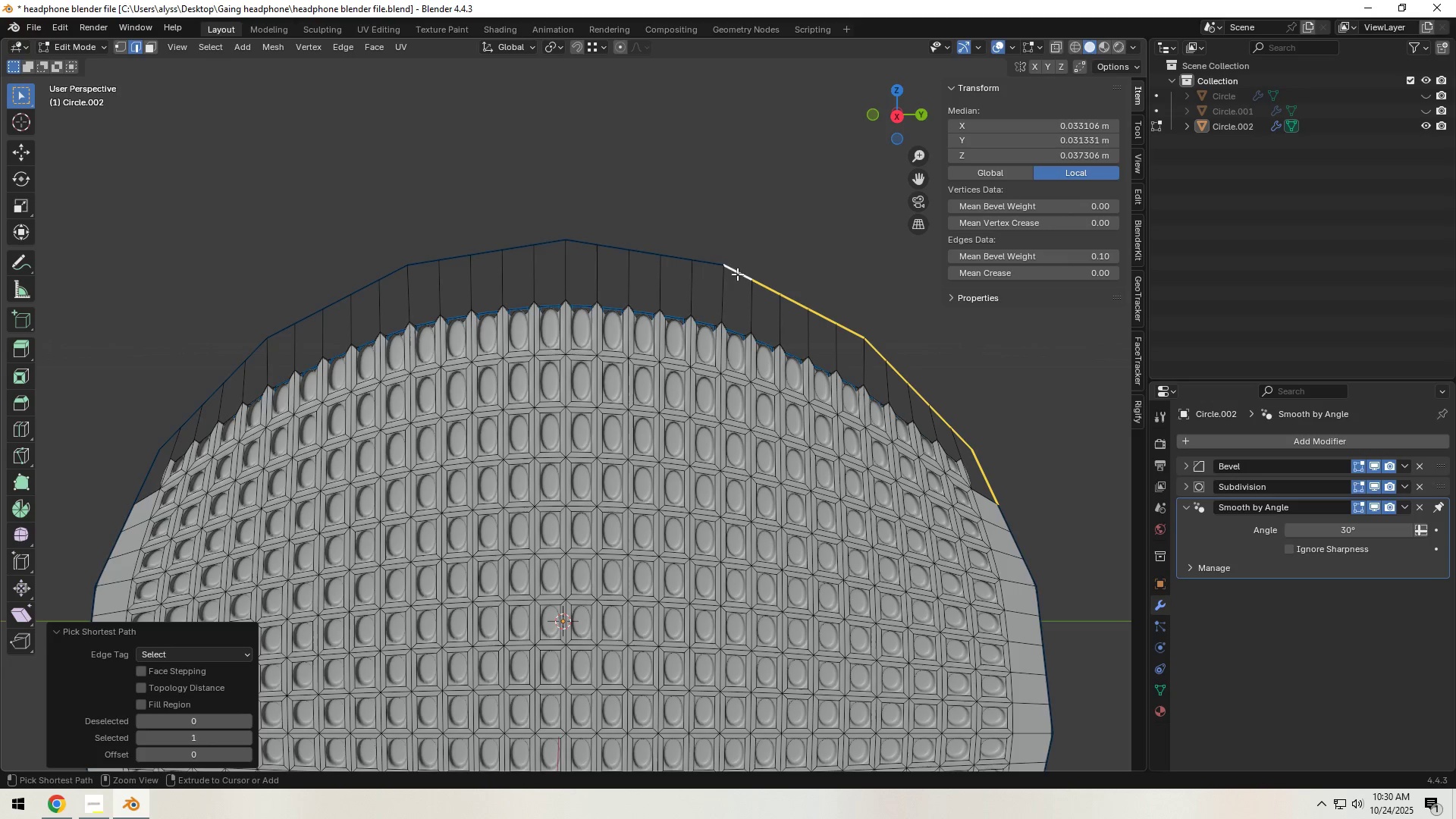 
hold_key(key=ControlLeft, duration=1.52)
left_click([211, 392])
 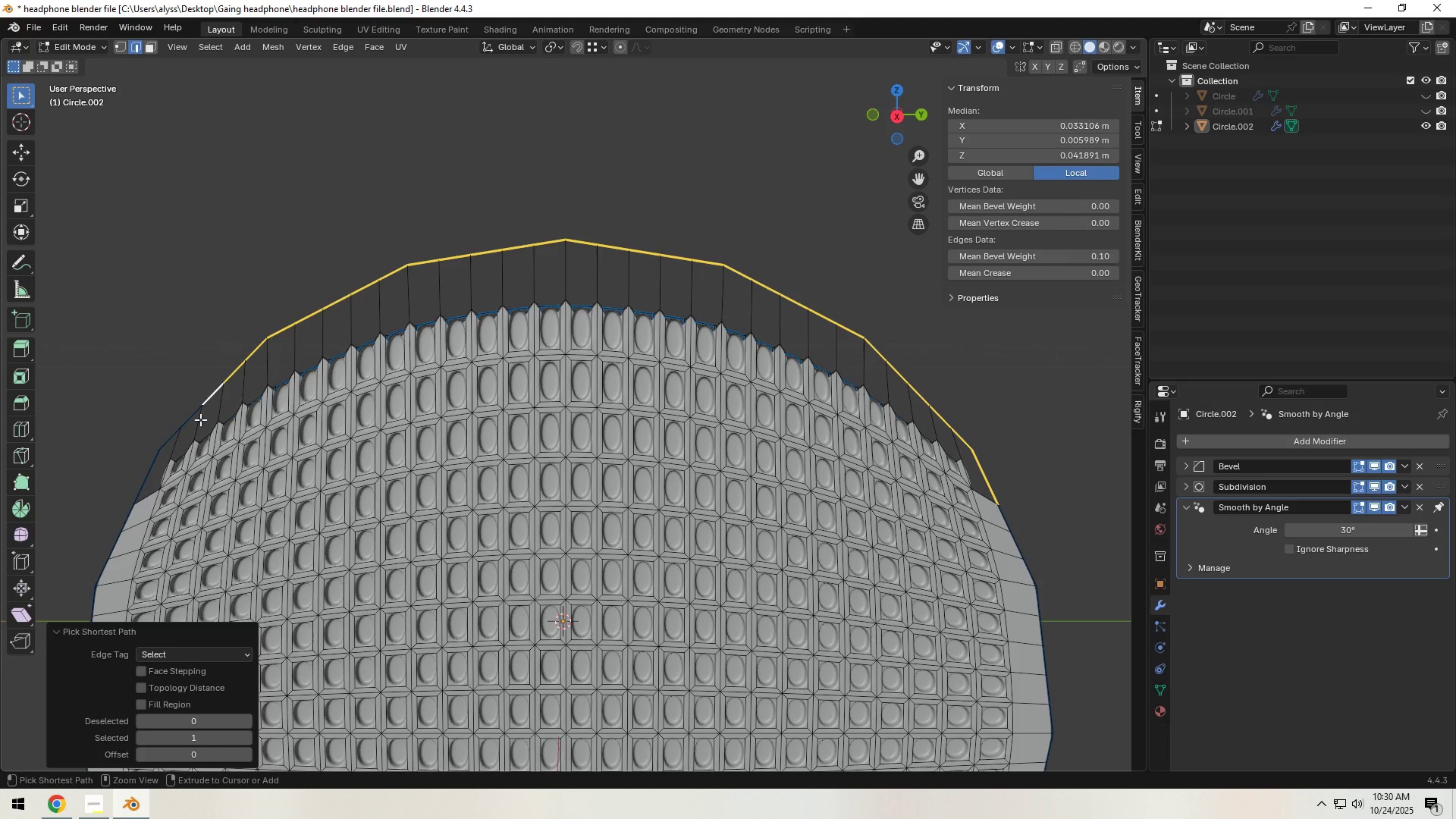 
hold_key(key=ControlLeft, duration=0.57)
left_click([147, 469])
 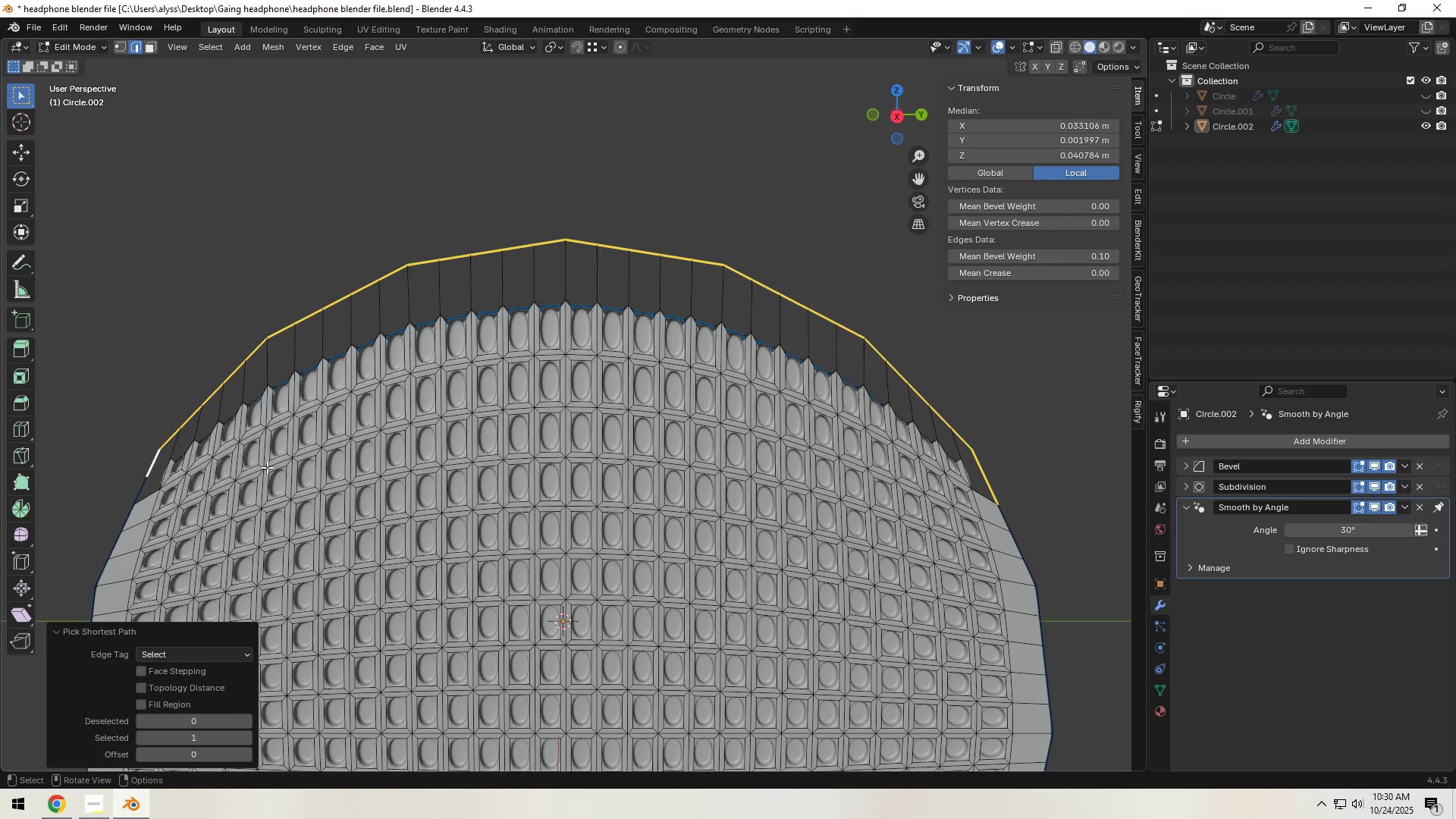 
key(H)
 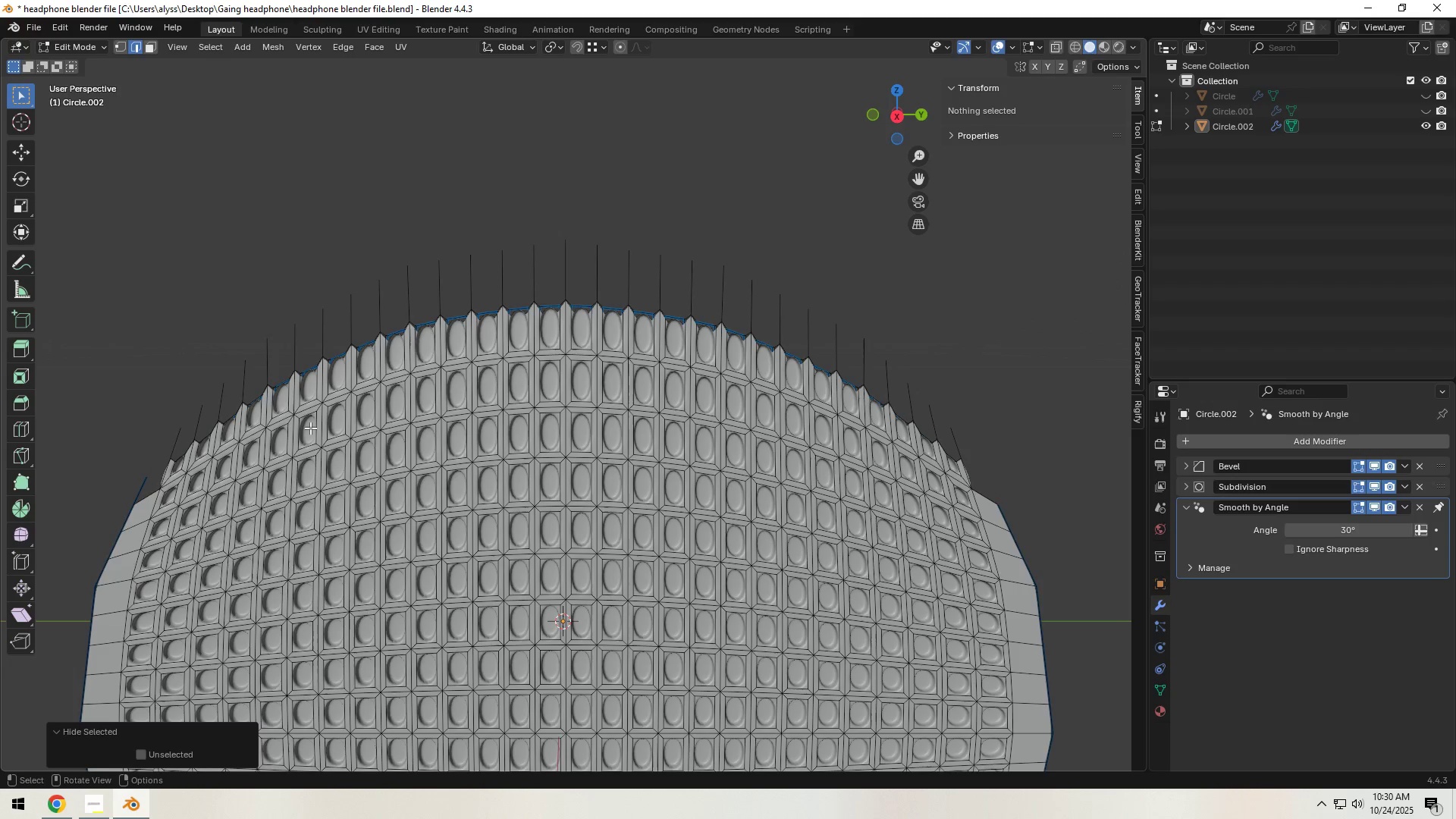 
key(C)
 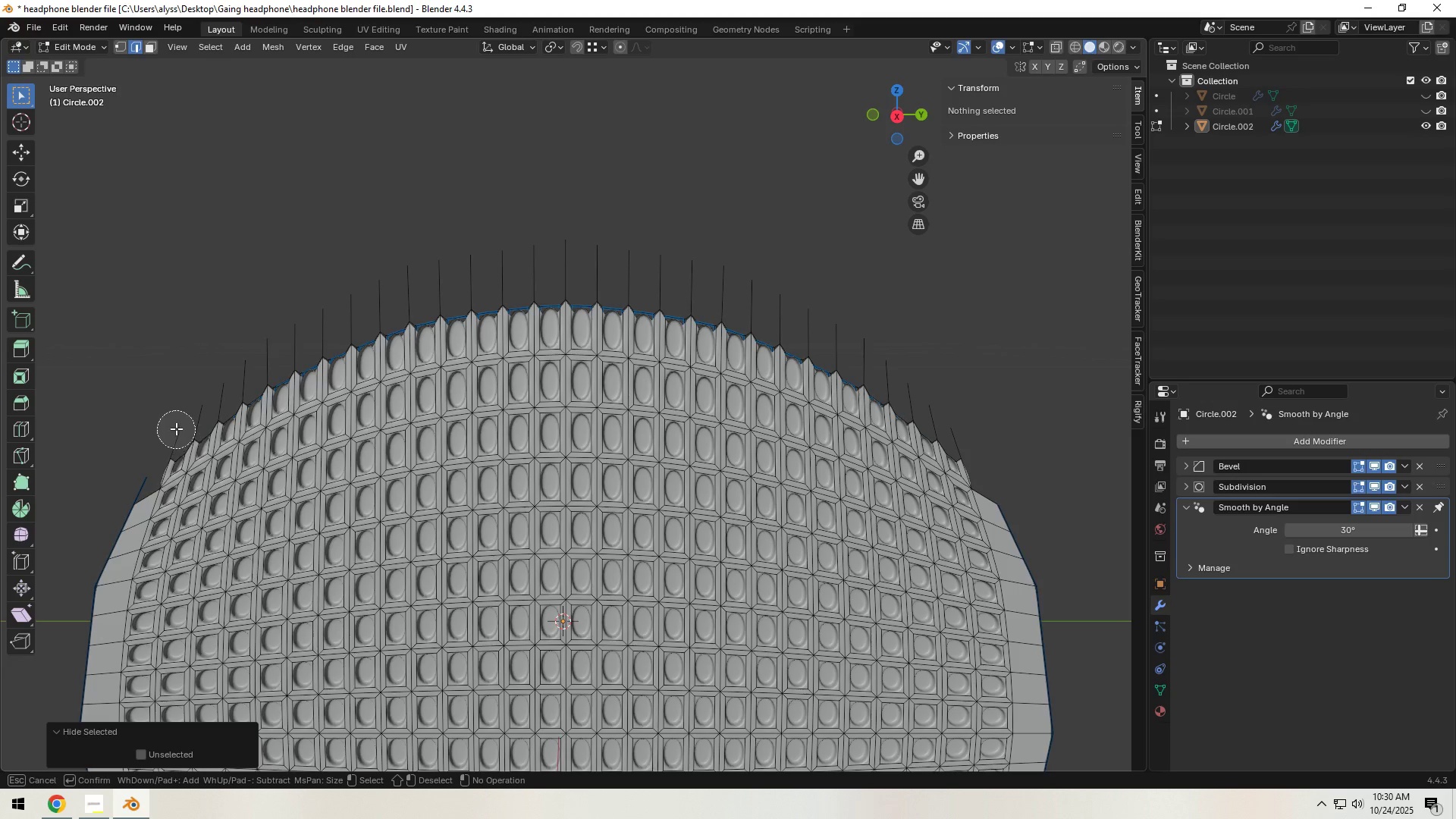 
left_click_drag(start_coordinate=[176, 426], to_coordinate=[814, 315])
 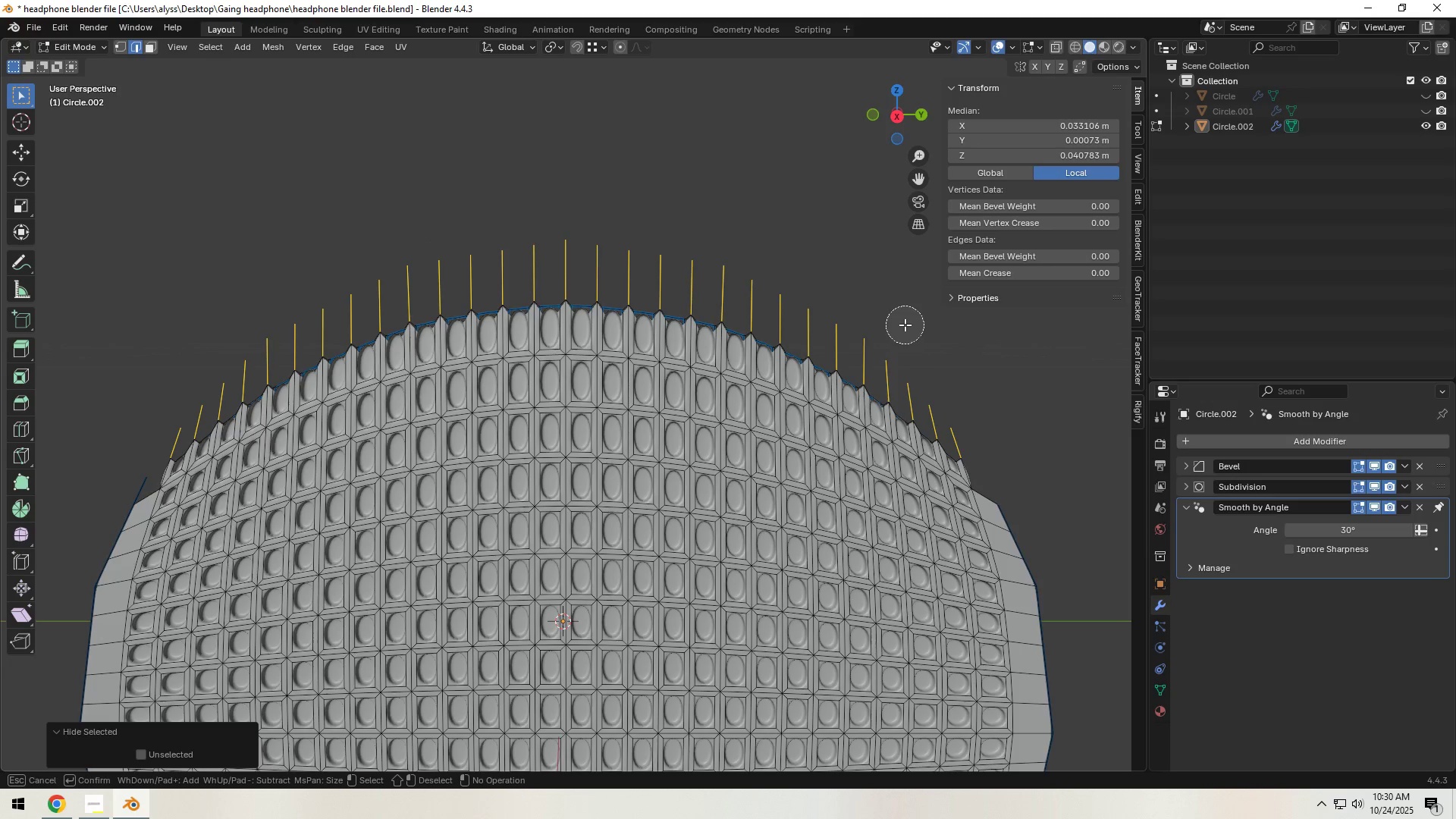 
right_click([905, 325])
 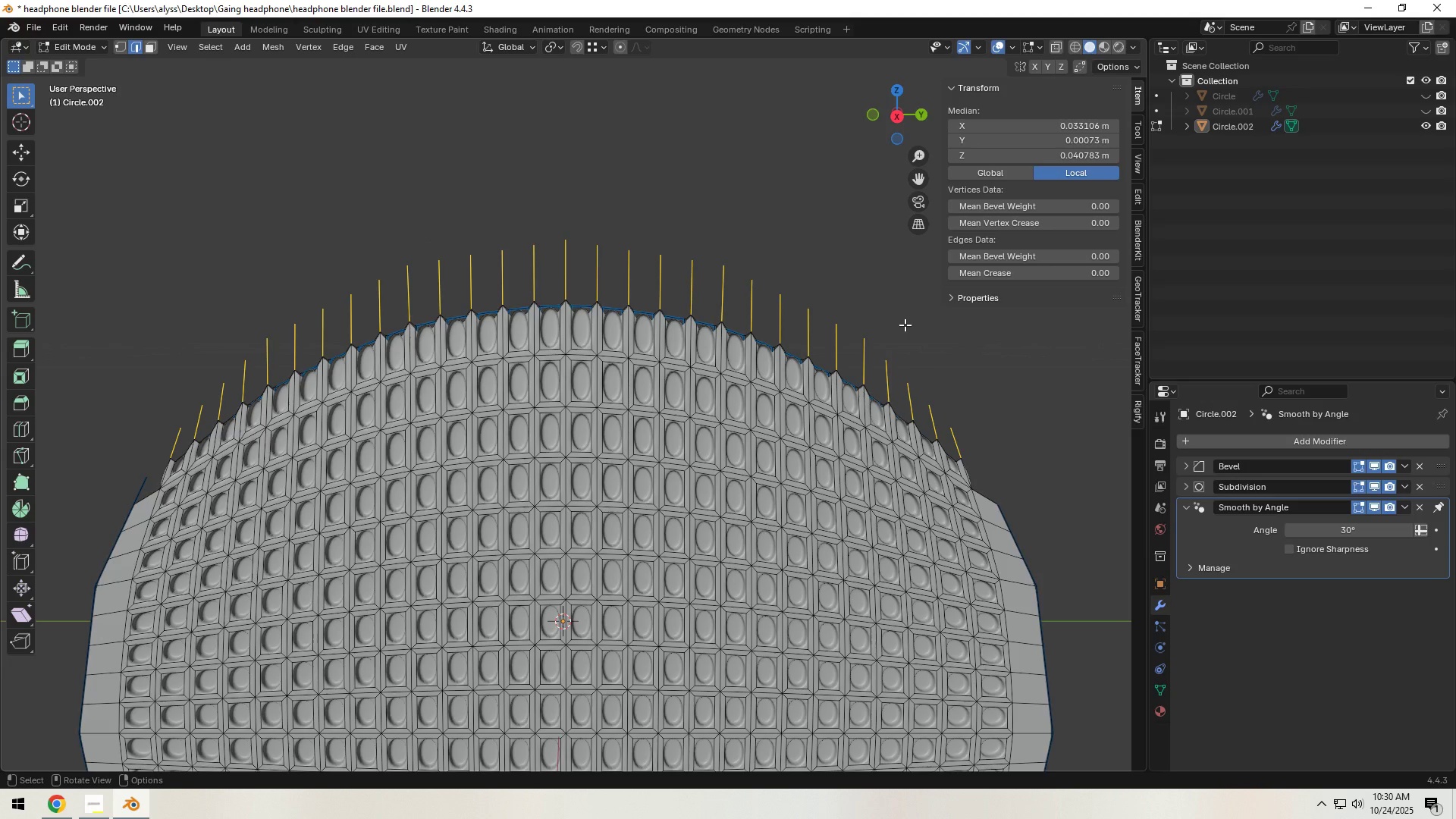 
type(h1)
 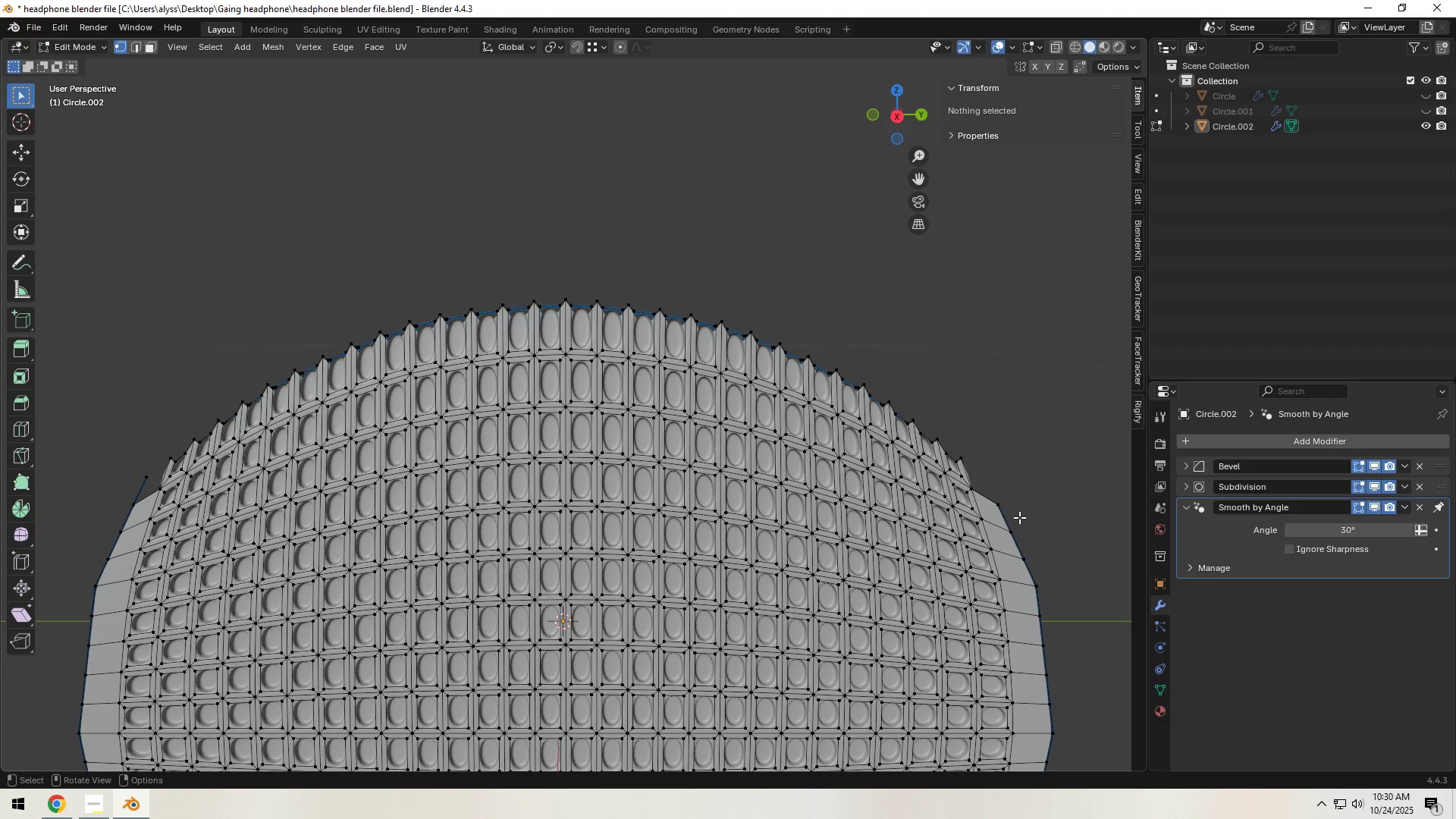 
left_click([997, 505])
 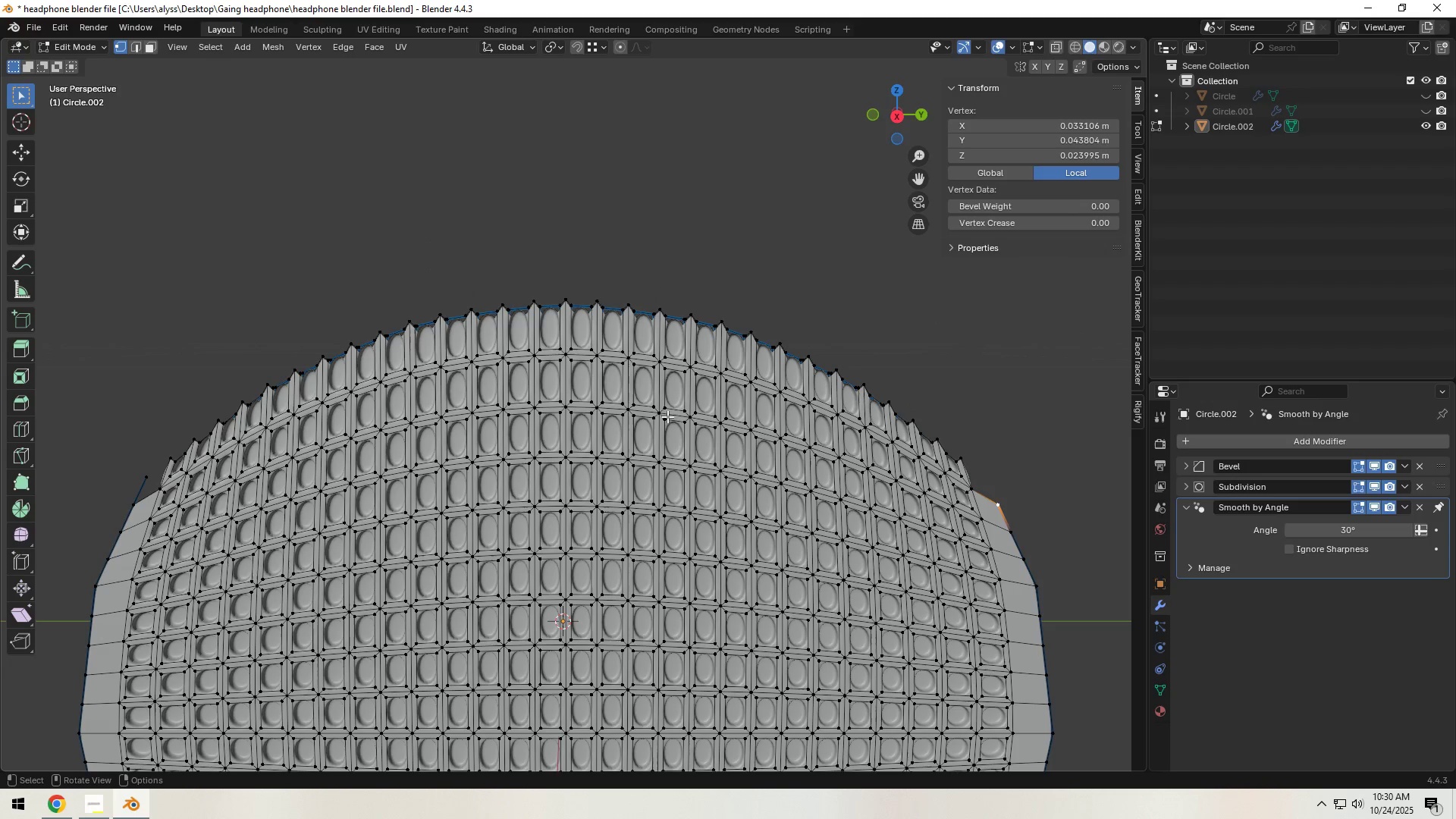 
hold_key(key=ControlLeft, duration=1.5)
left_click([596, 355])
 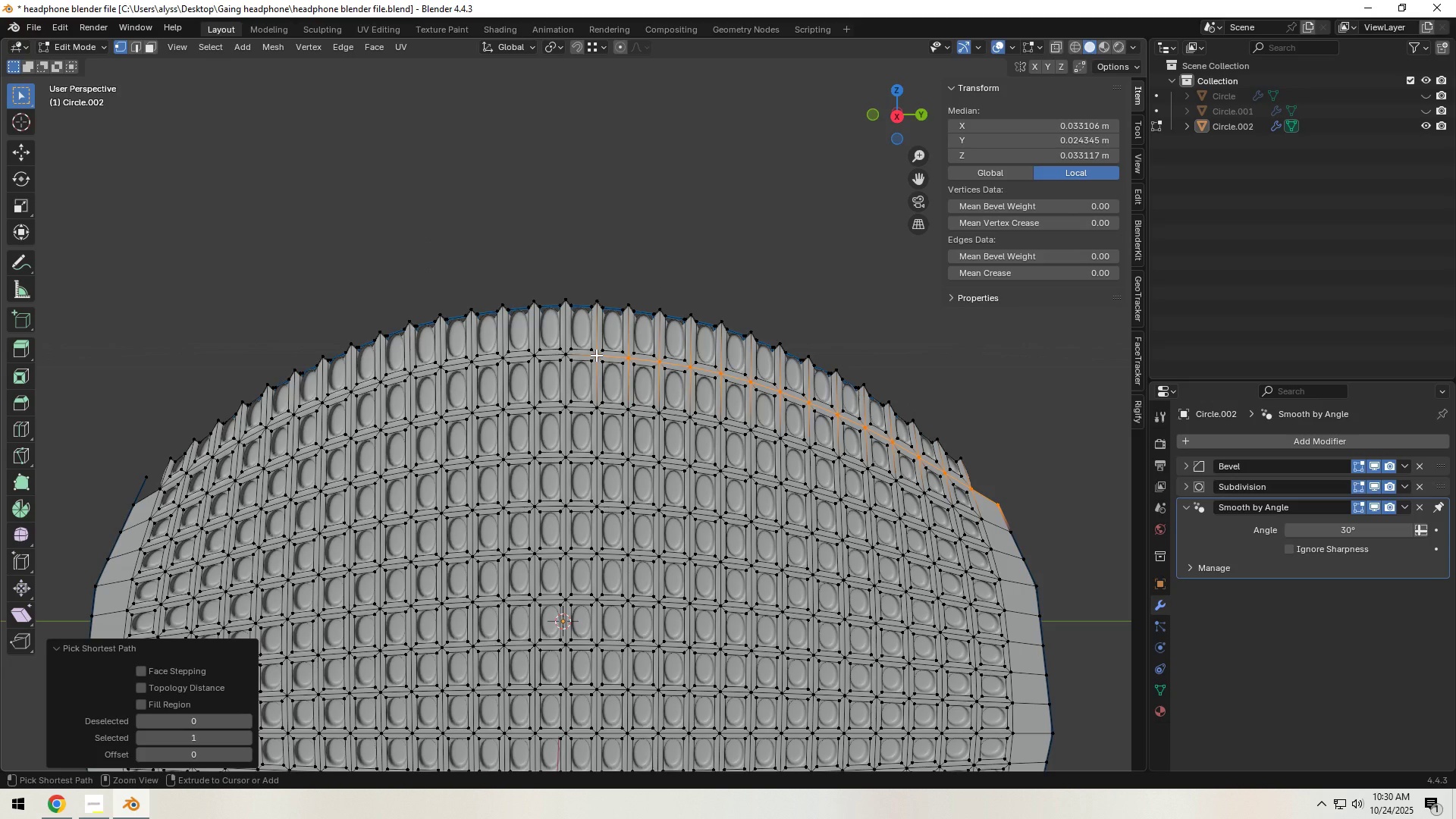 
hold_key(key=ControlLeft, duration=1.51)
 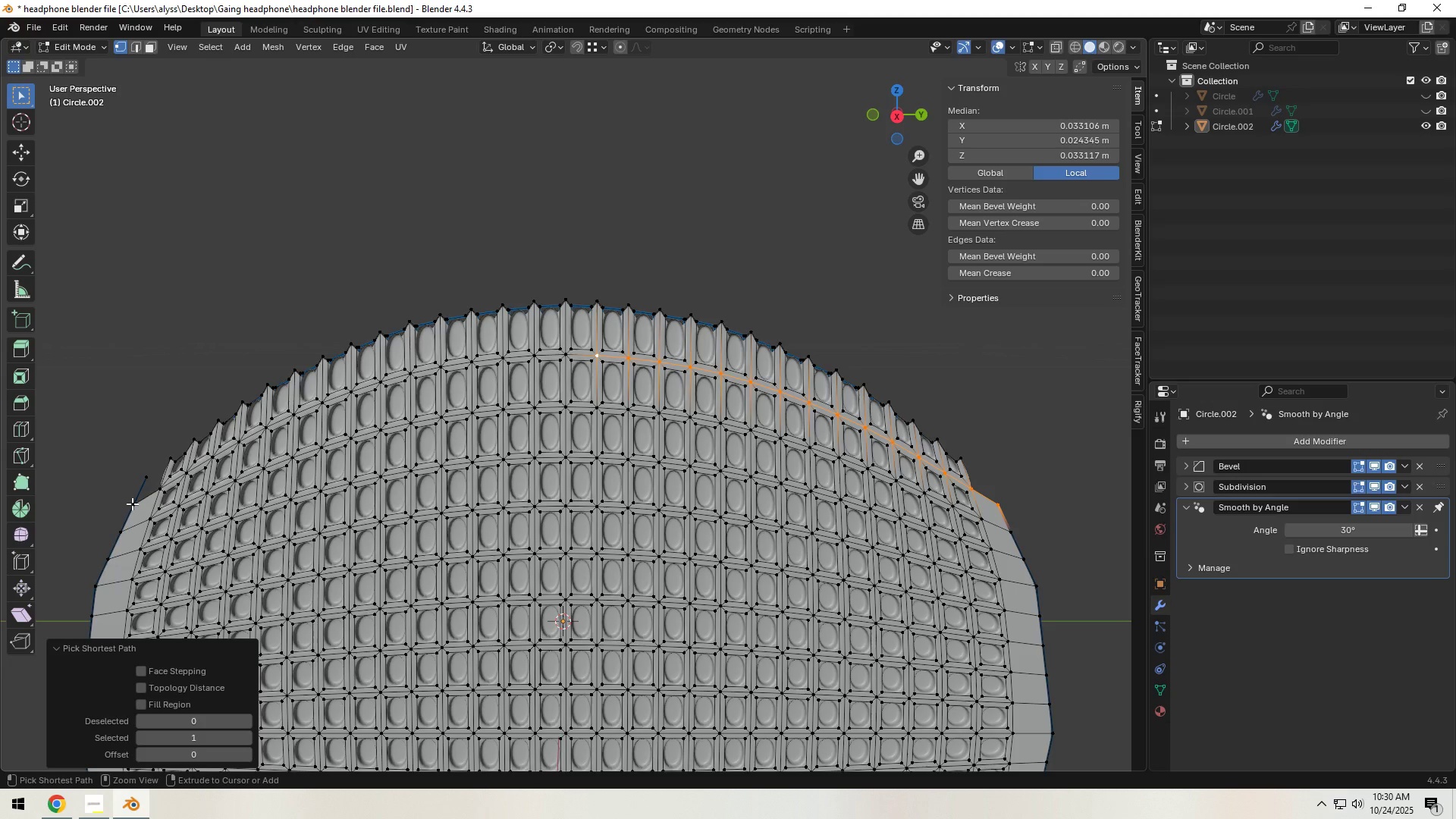 
hold_key(key=ControlLeft, duration=0.66)
 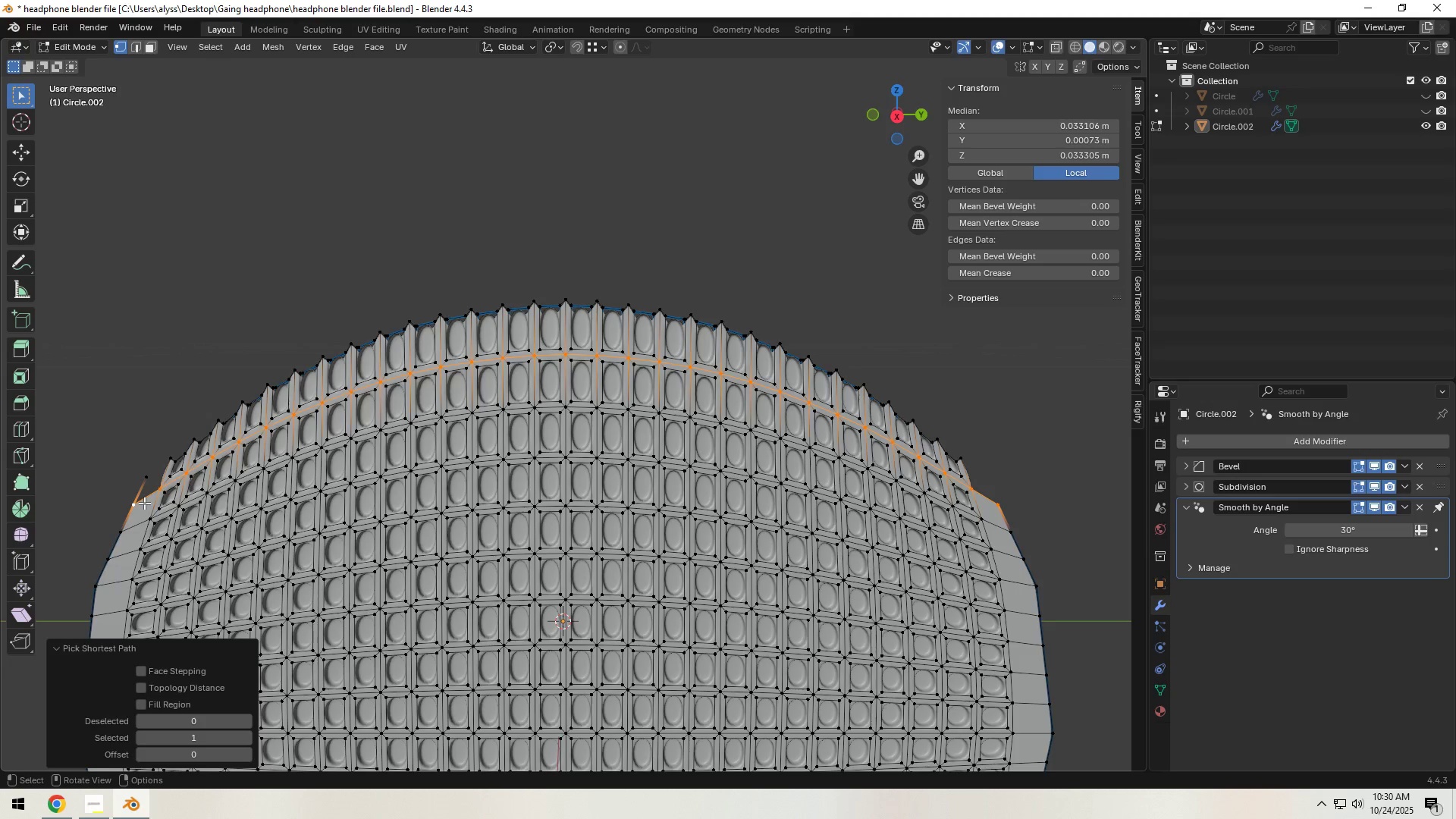 
key(H)
 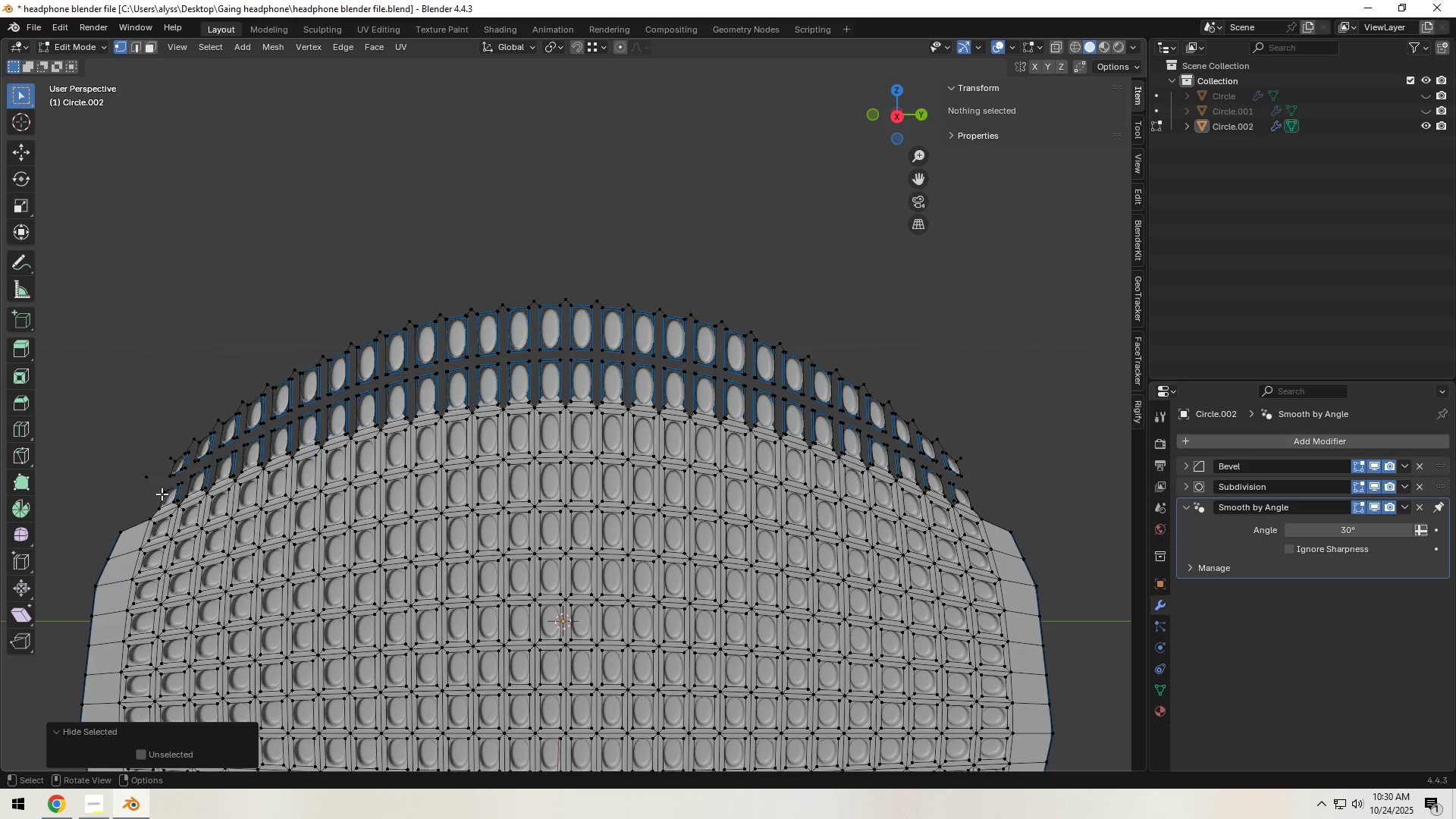 
left_click([141, 478])
 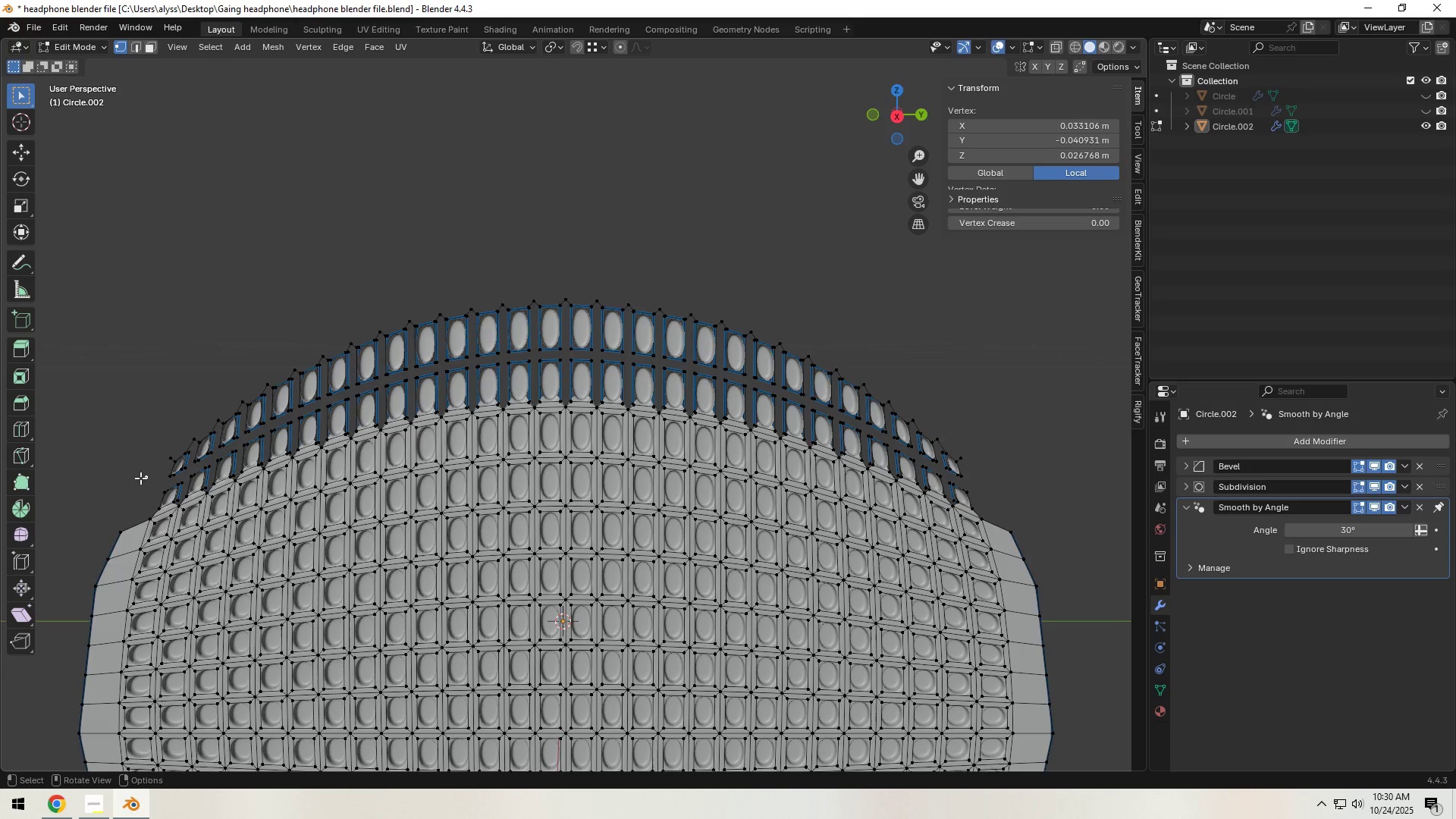 
key(H)
 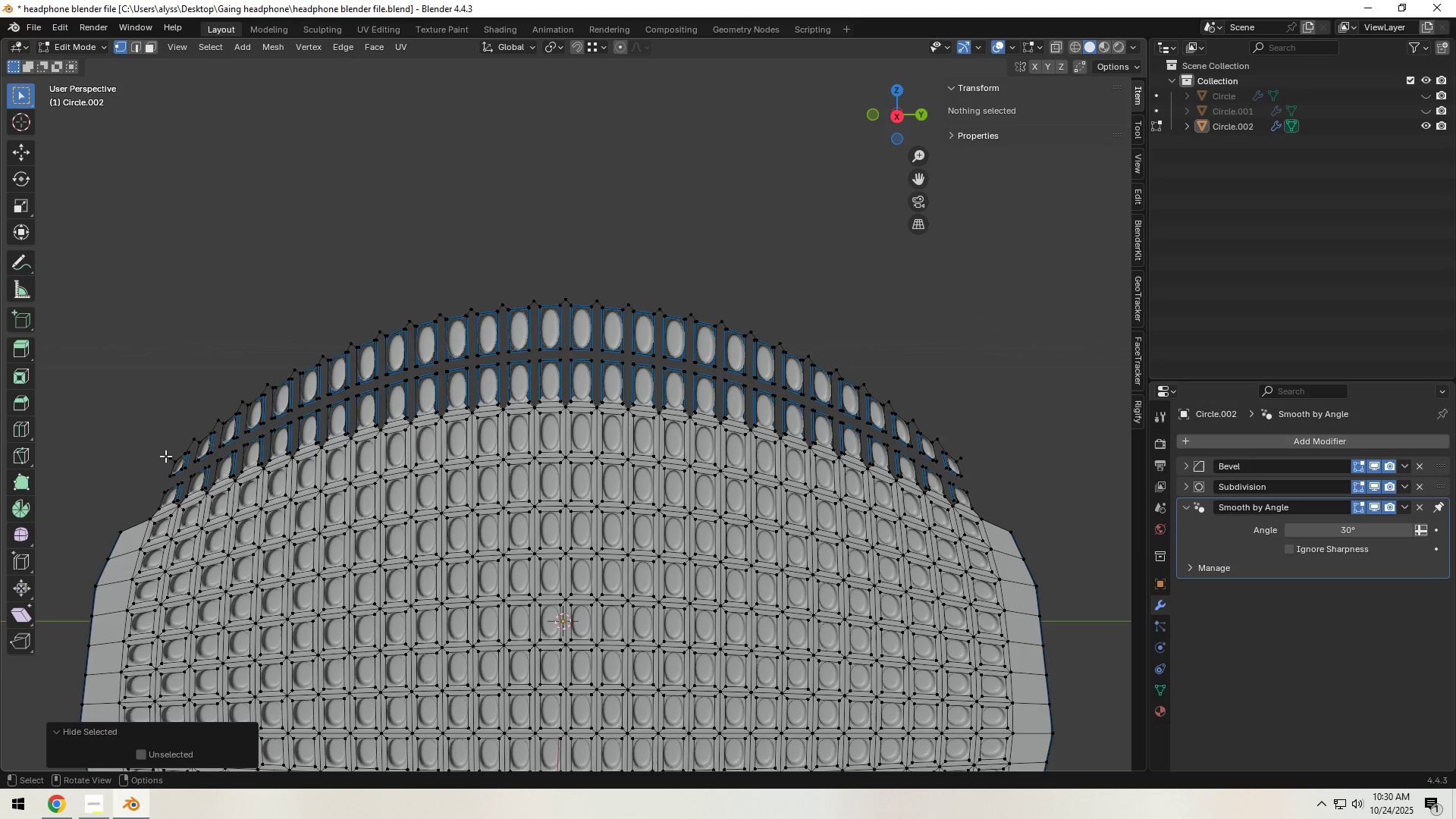 
left_click([167, 456])
 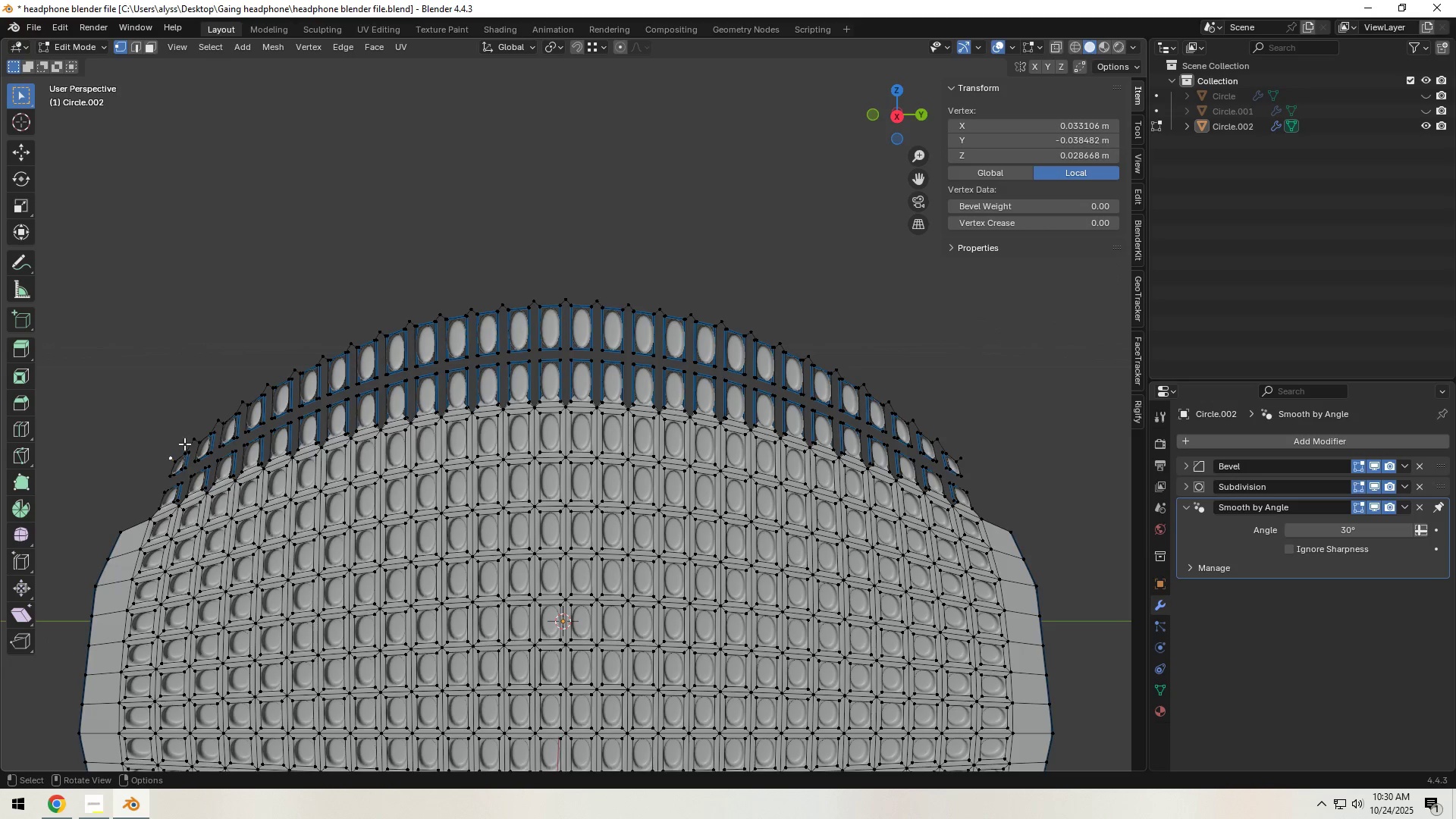 
hold_key(key=ShiftLeft, duration=1.5)
left_click([190, 436])
 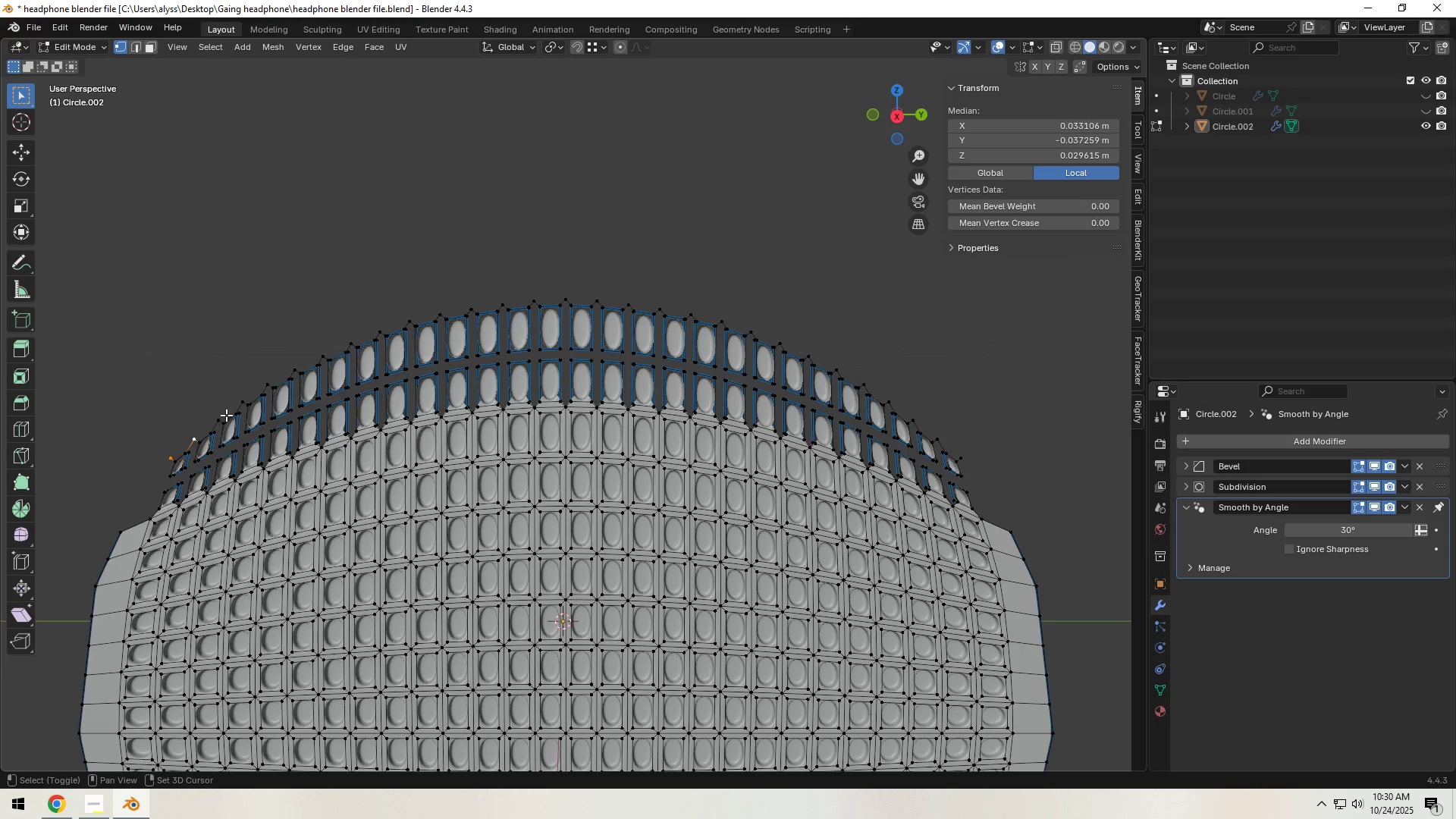 
left_click([224, 413])
 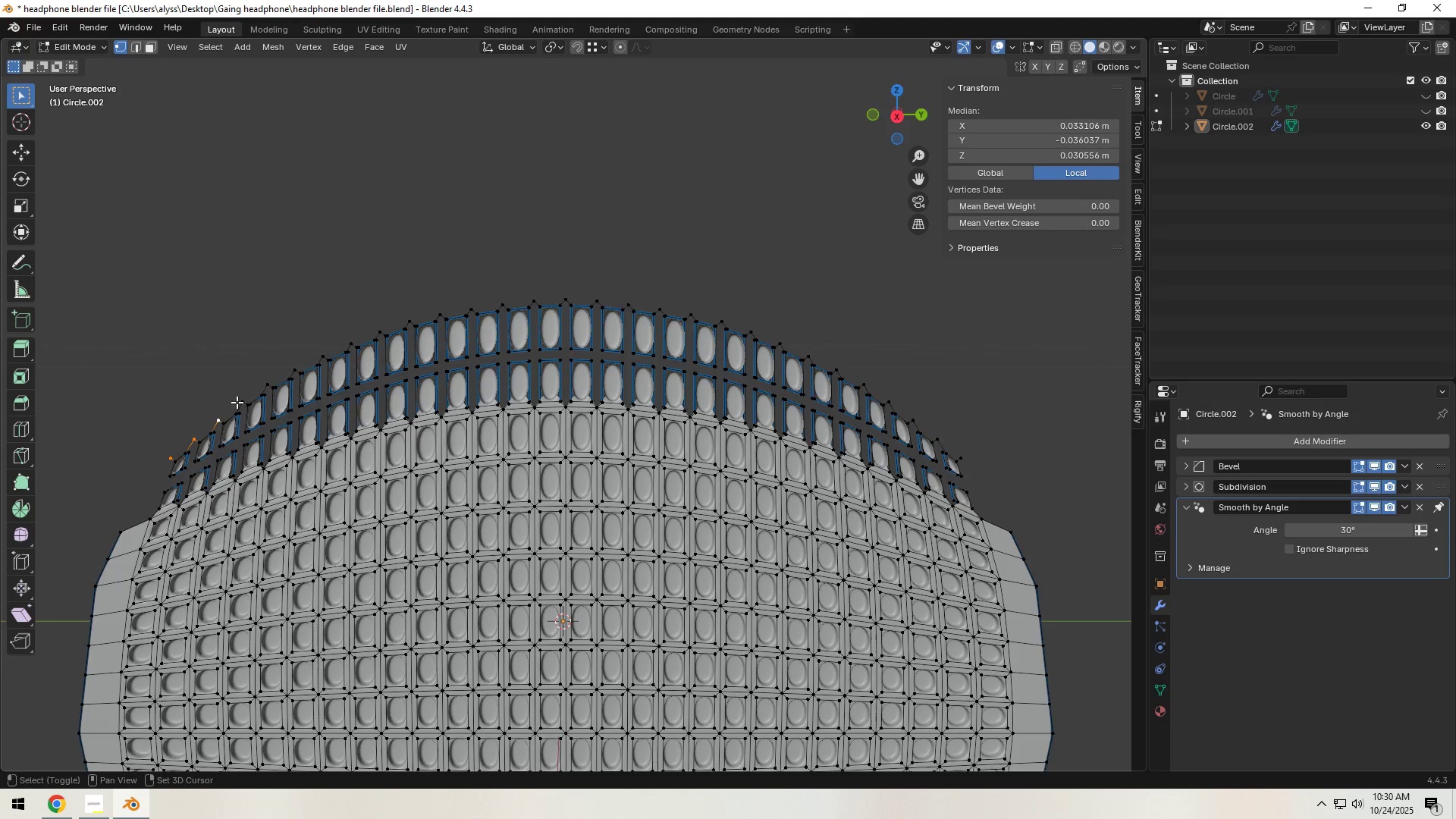 
hold_key(key=ShiftLeft, duration=1.5)
double_click([238, 400])
 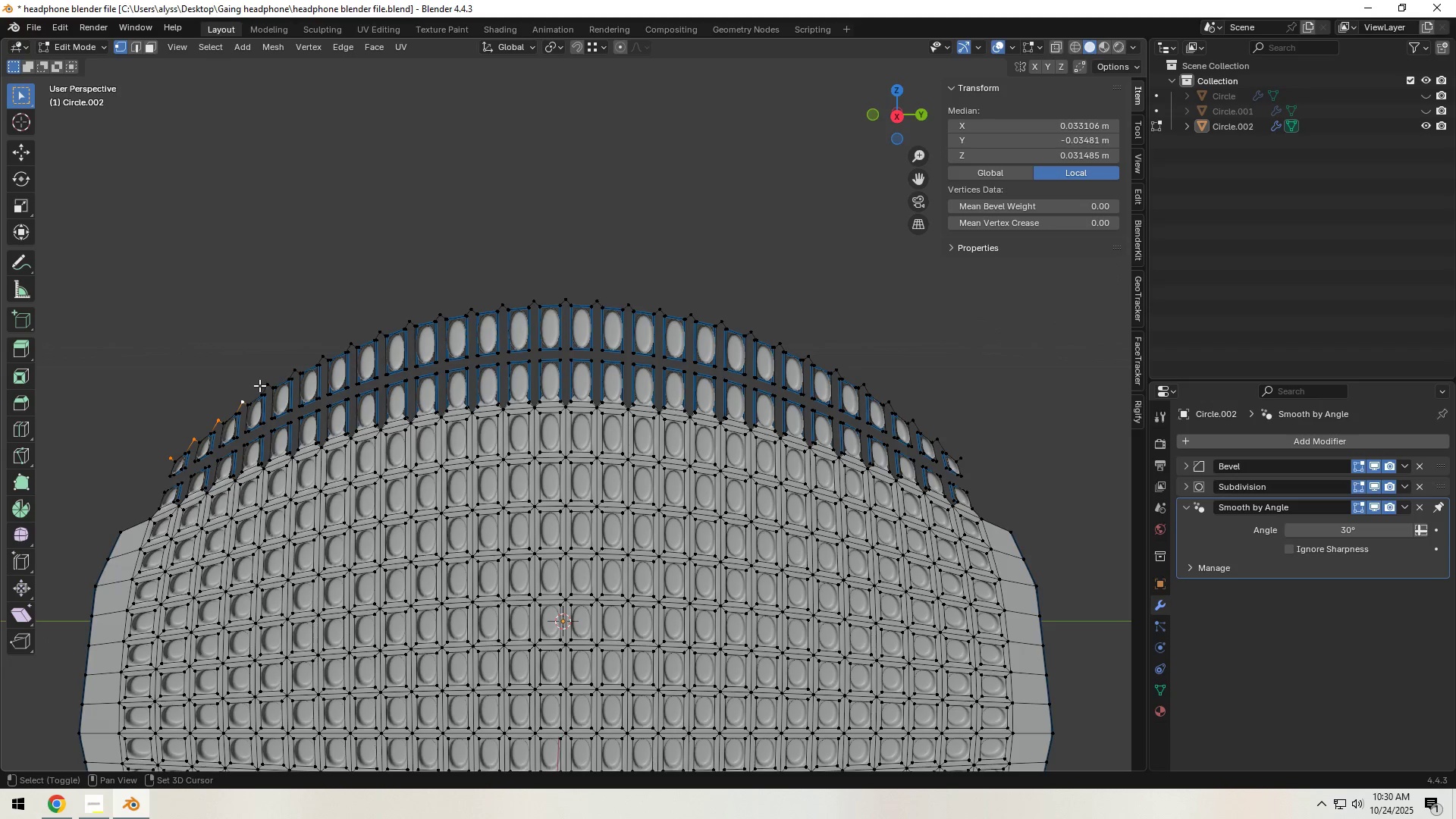 
left_click([265, 380])
 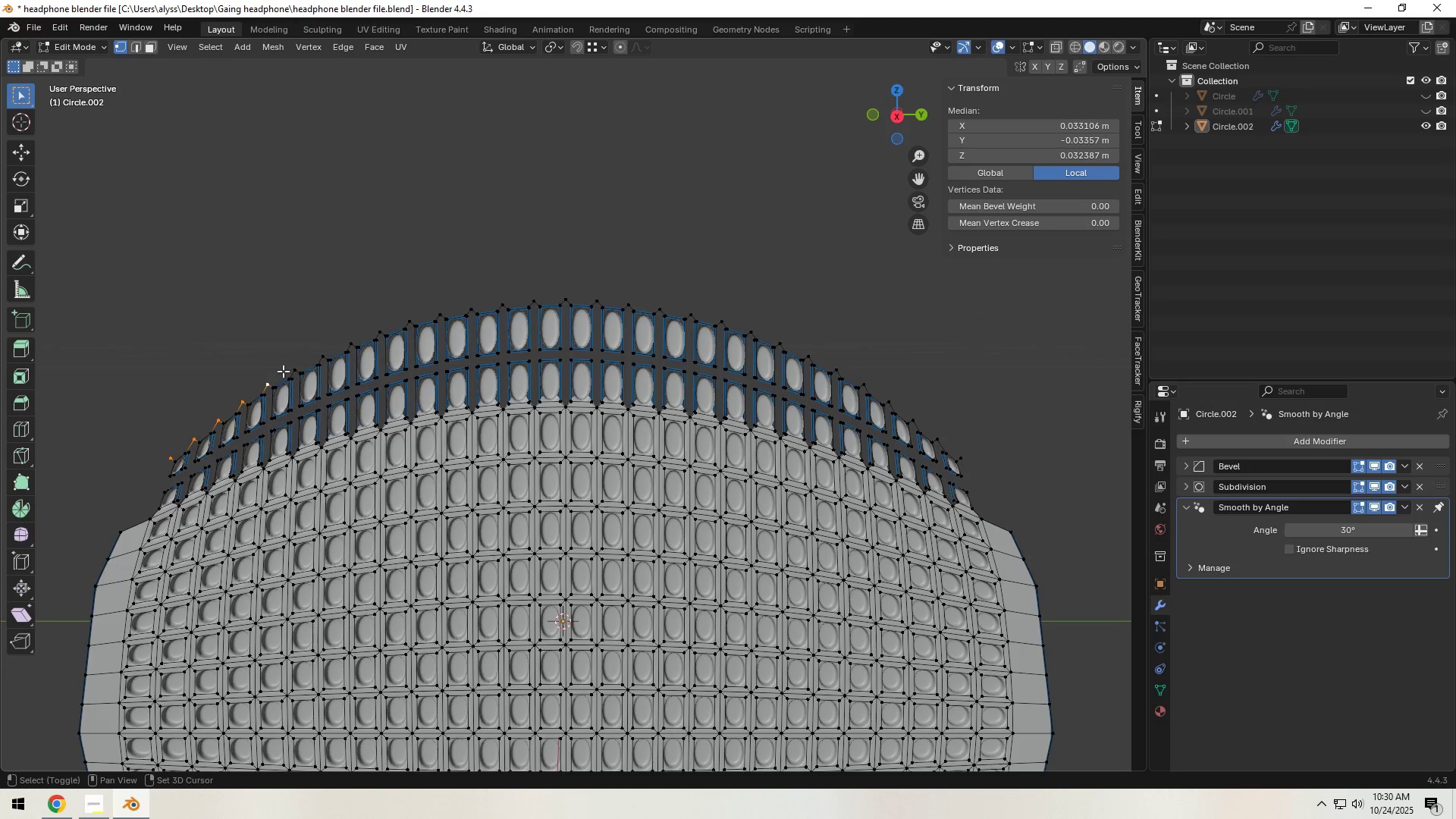 
left_click([290, 367])
 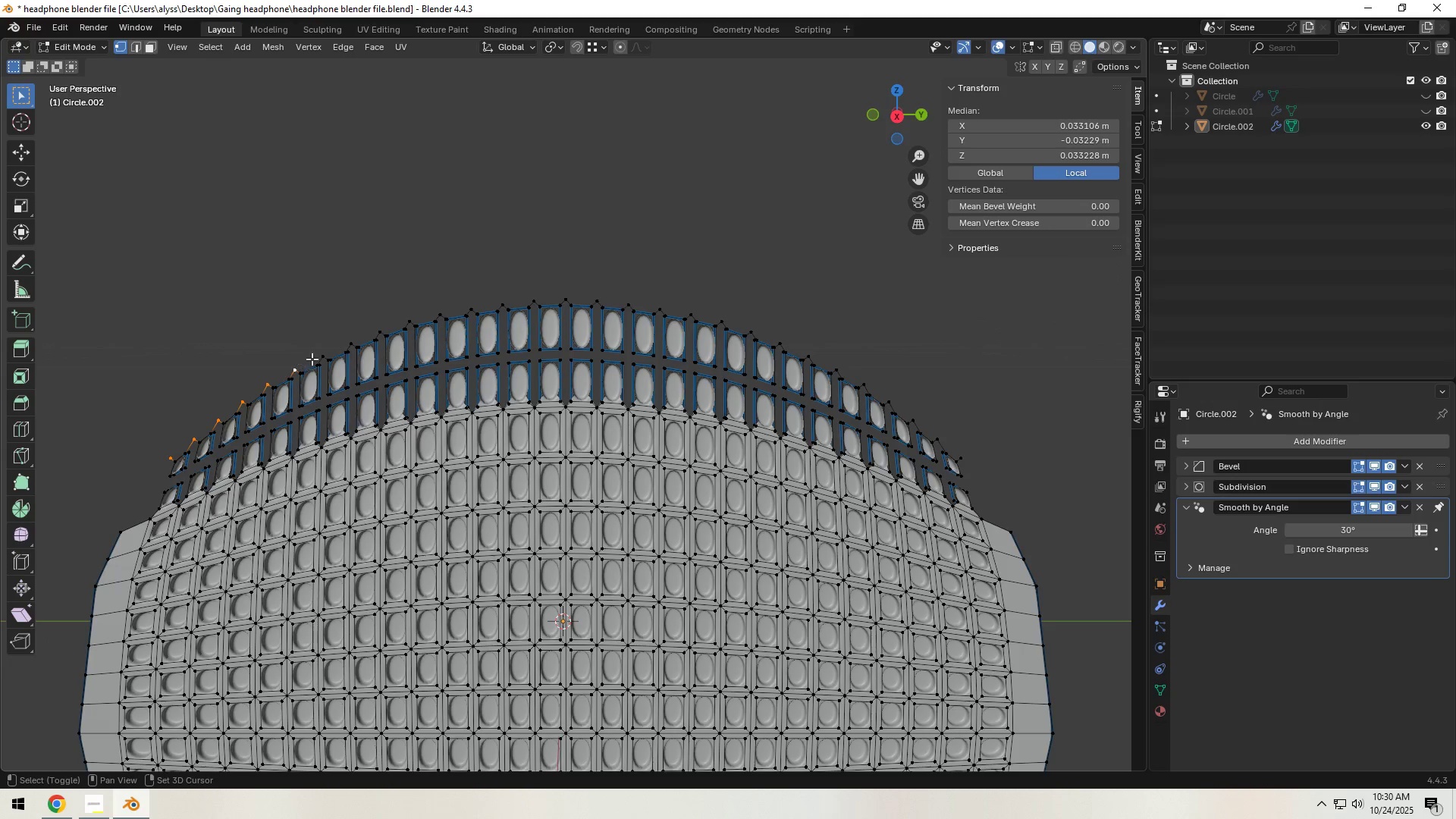 
hold_key(key=ShiftLeft, duration=1.53)
left_click([355, 338])
 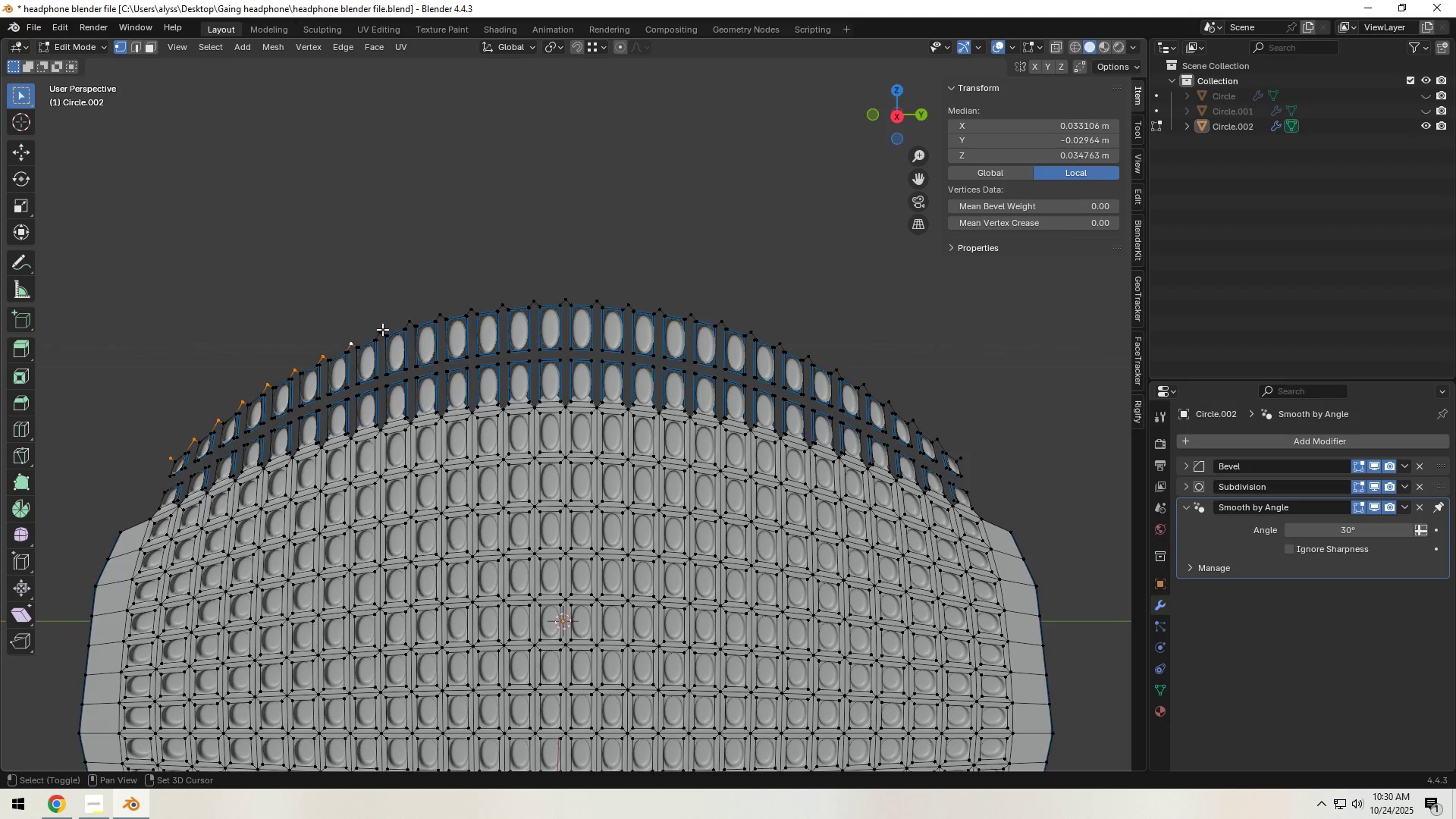 
left_click([385, 328])
 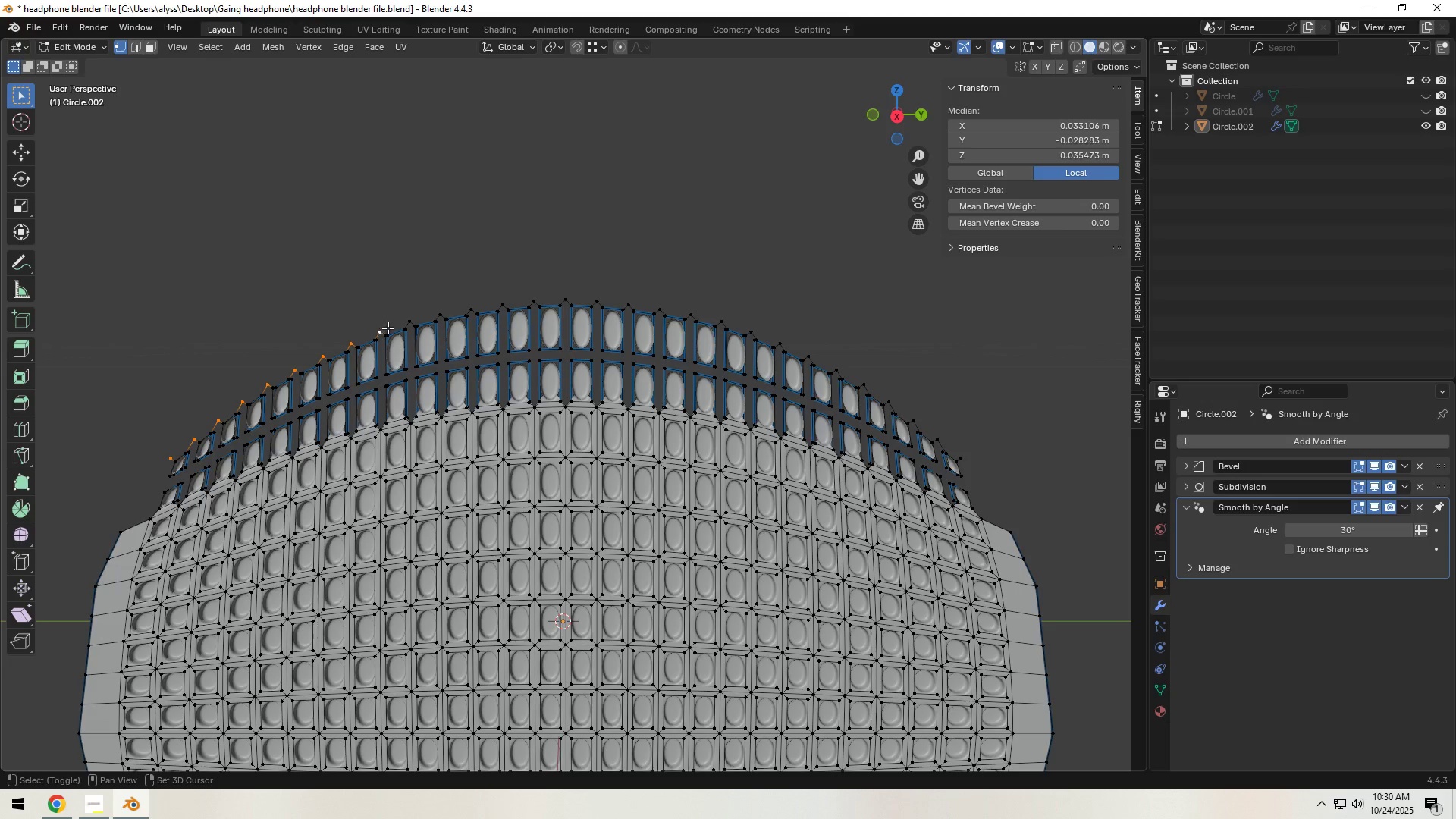 
hold_key(key=ShiftLeft, duration=1.51)
left_click([405, 320])
 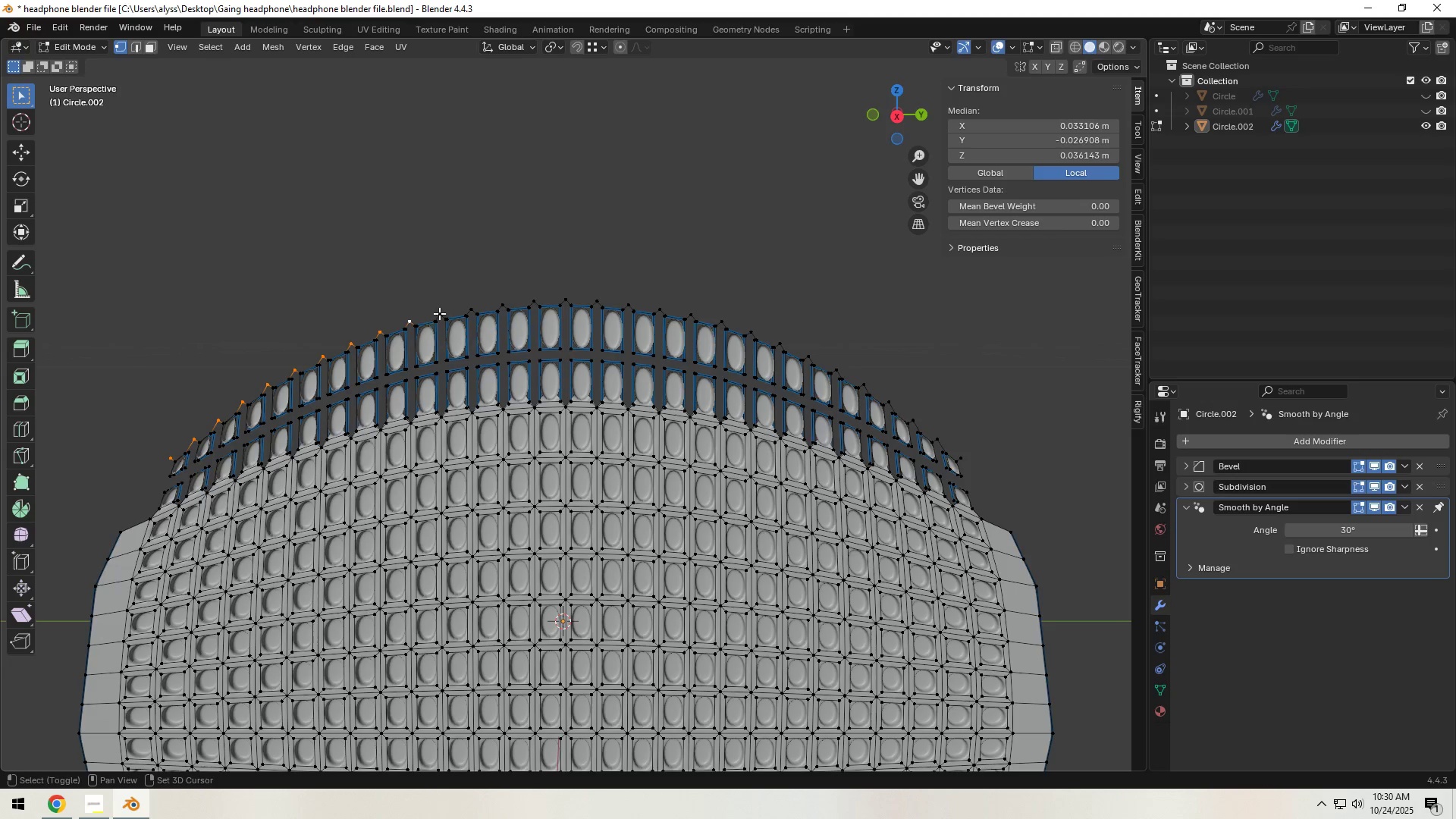 
left_click([440, 312])
 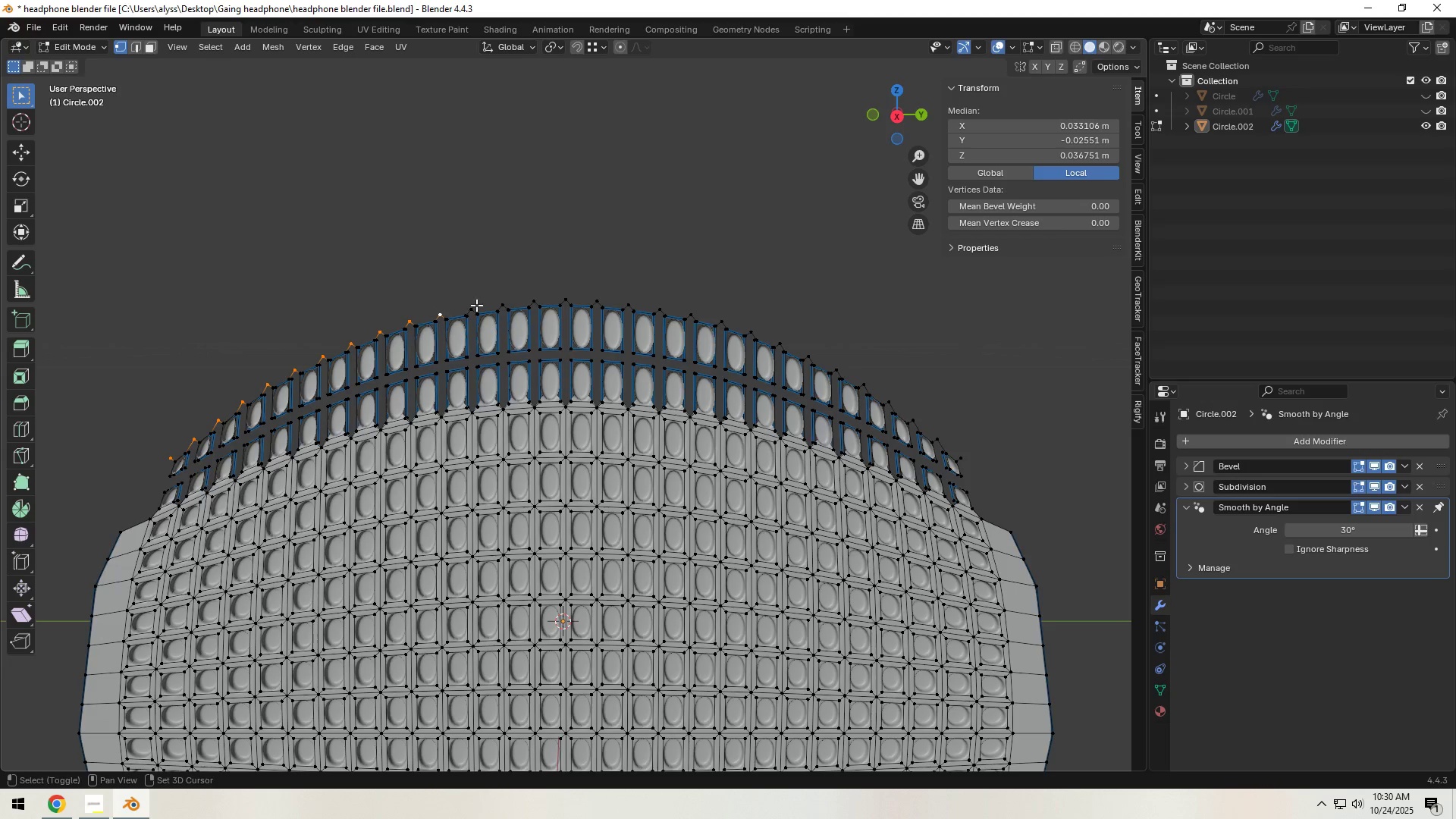 
hold_key(key=ShiftLeft, duration=1.51)
left_click([477, 305])
 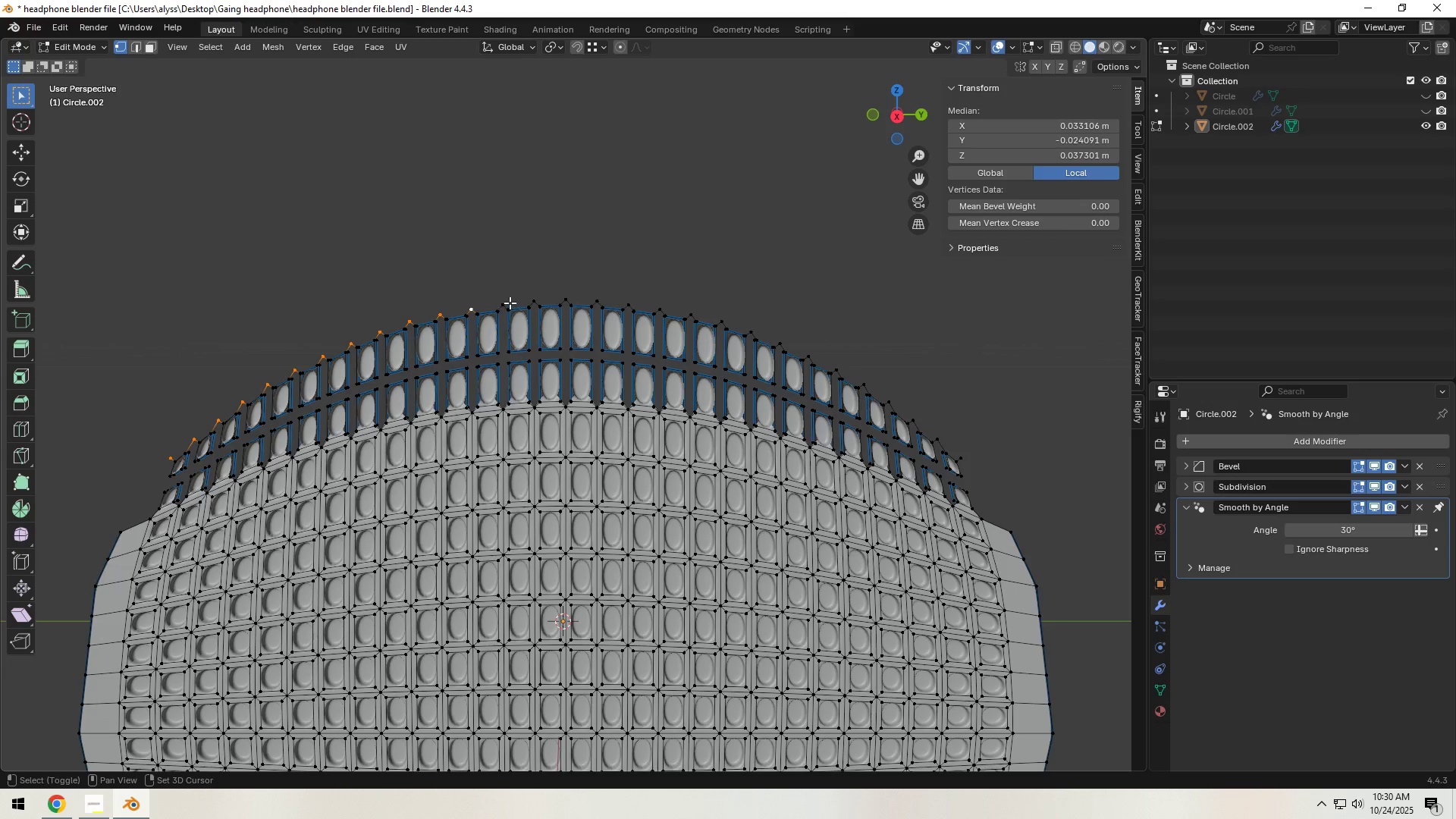 
left_click([506, 303])
 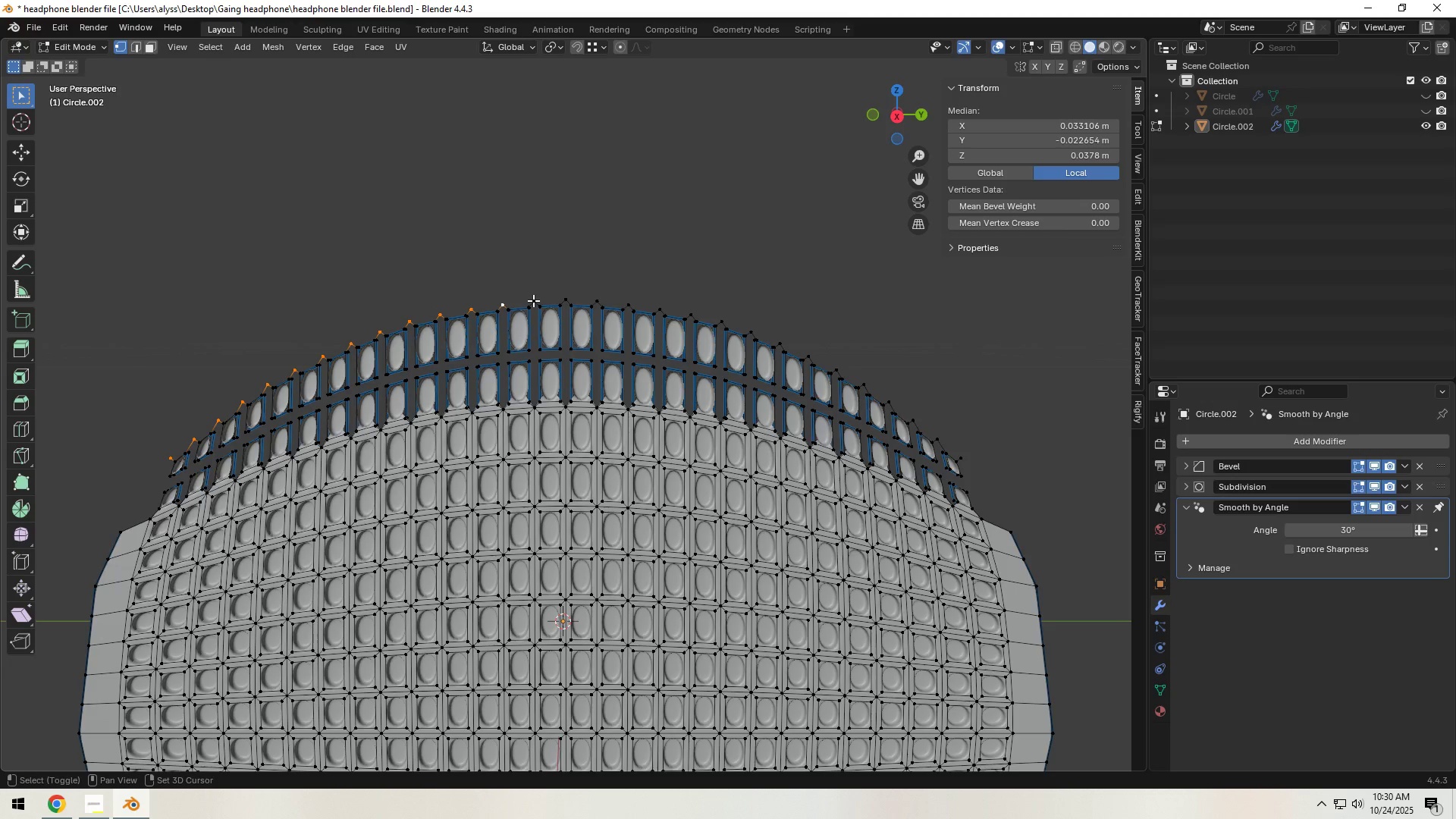 
left_click([533, 300])
 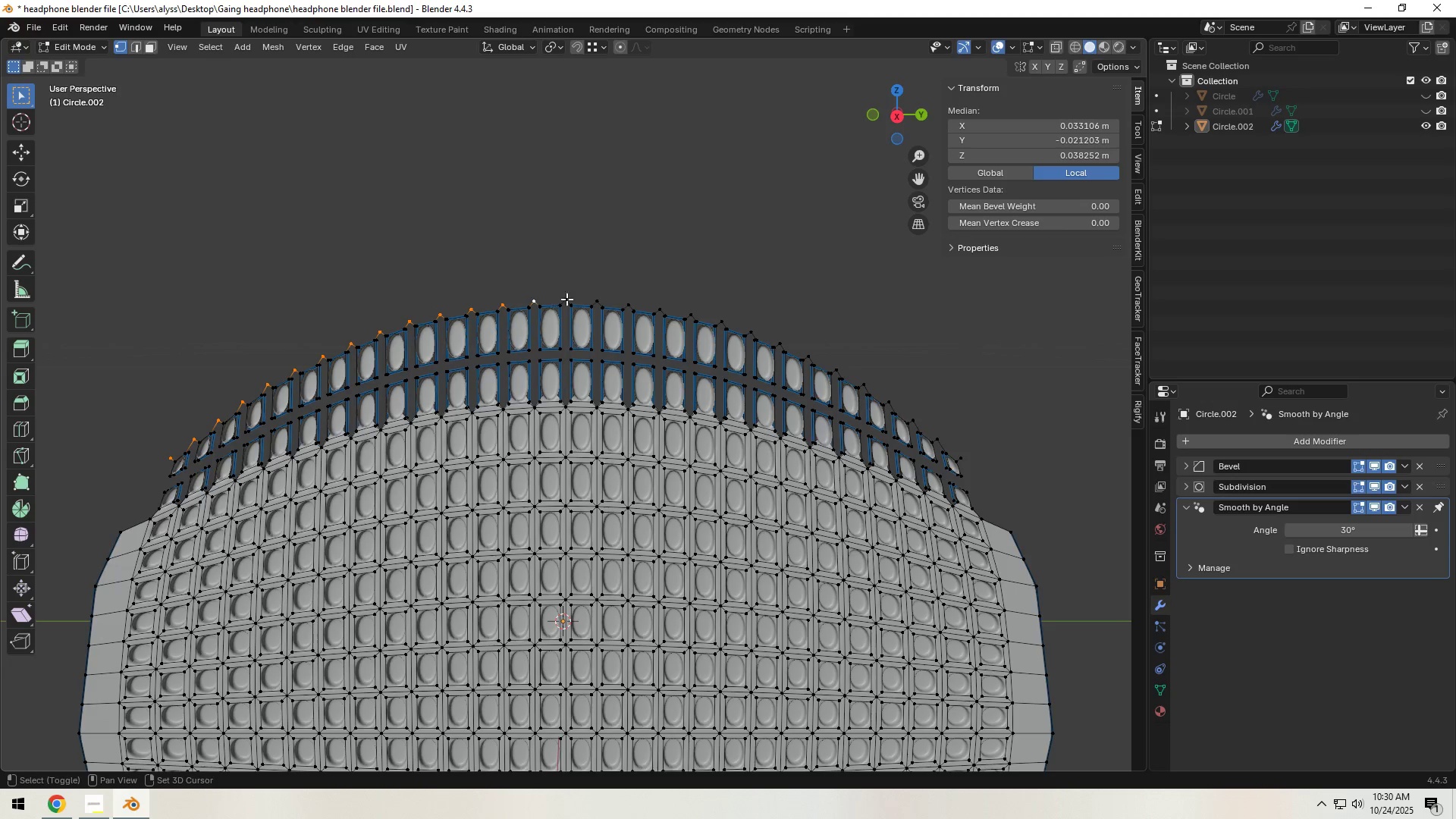 
hold_key(key=ShiftLeft, duration=1.52)
left_click([566, 299])
 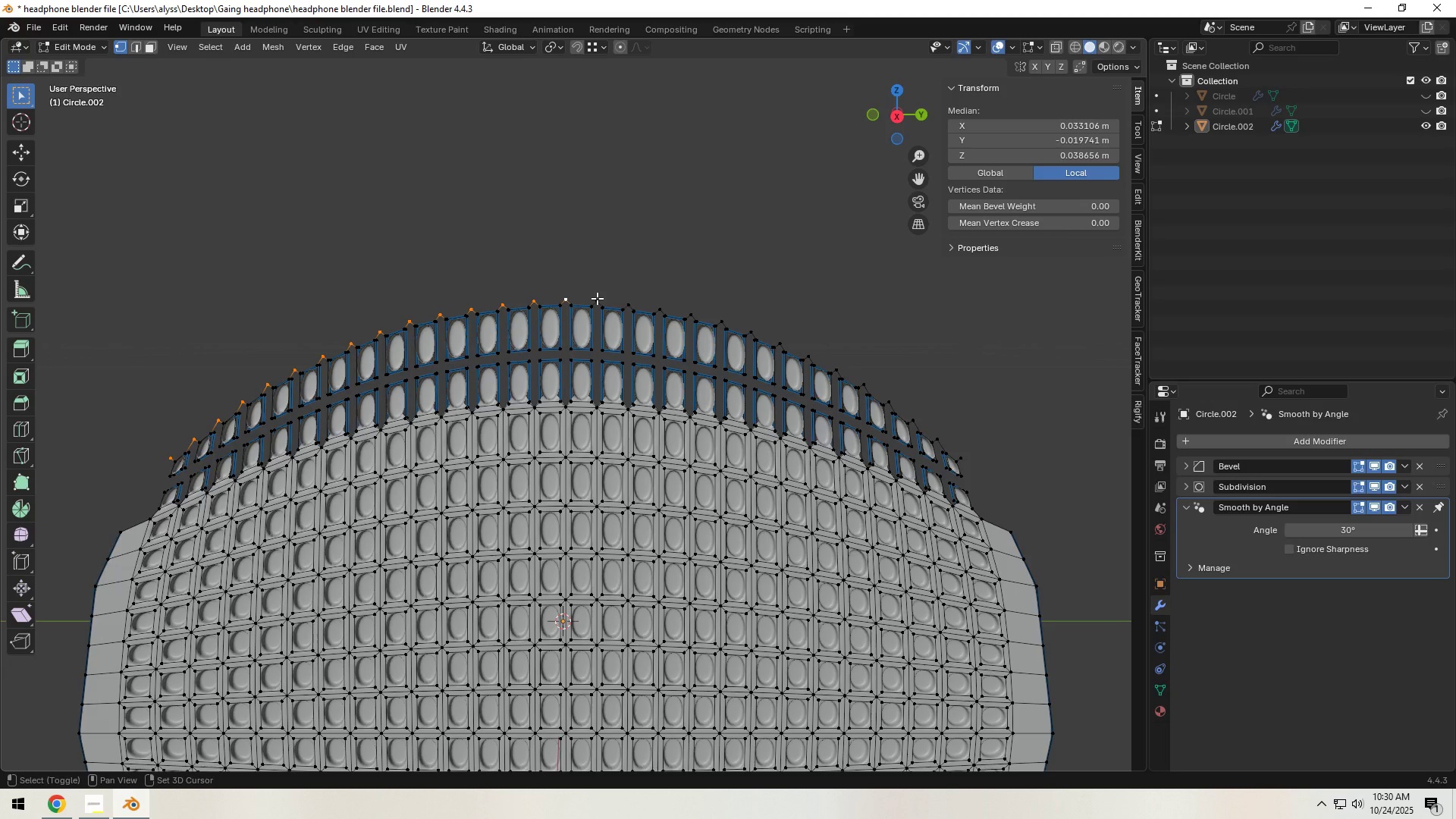 
double_click([597, 298])
 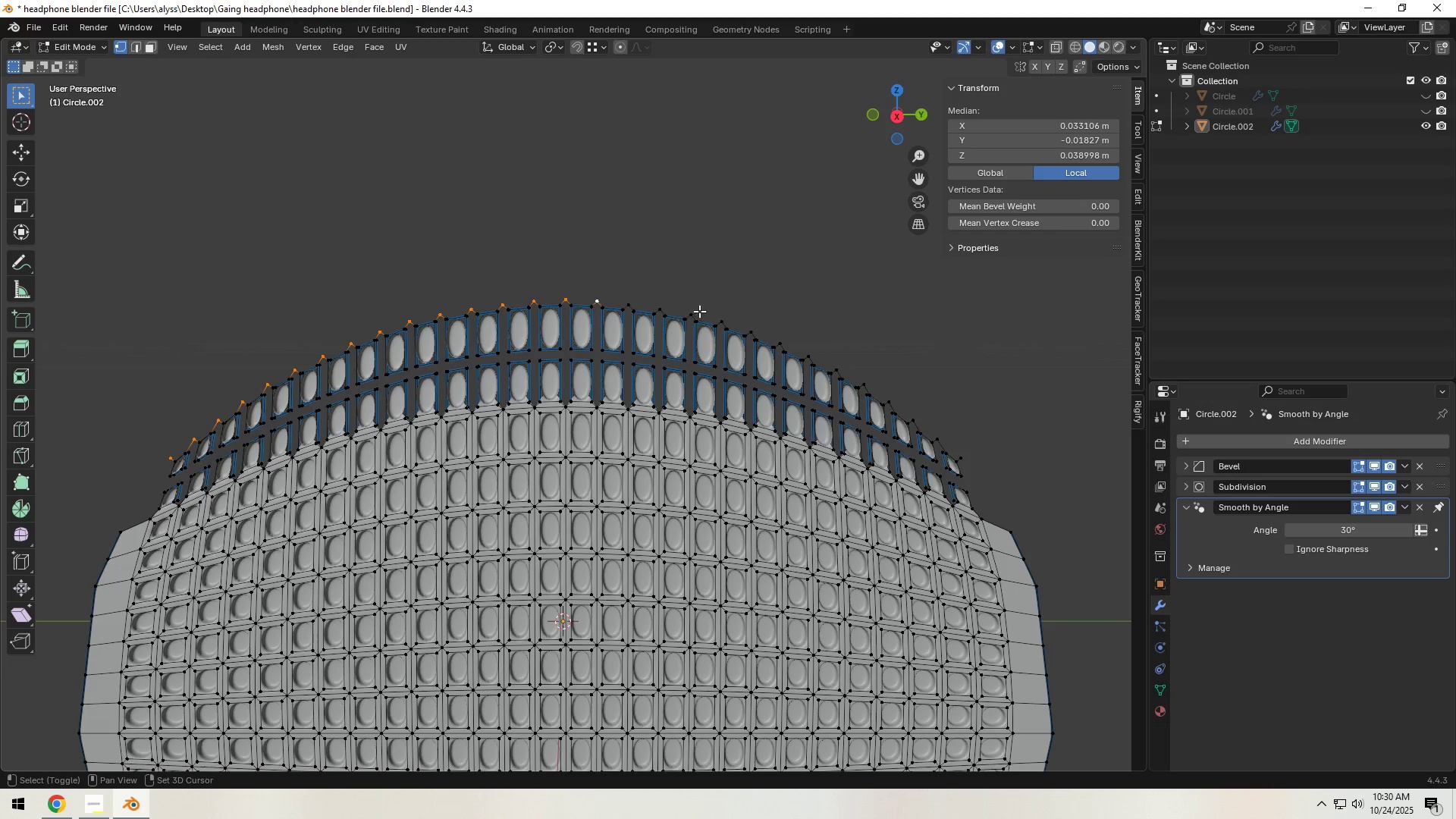 
hold_key(key=ShiftLeft, duration=1.52)
left_click([664, 307])
 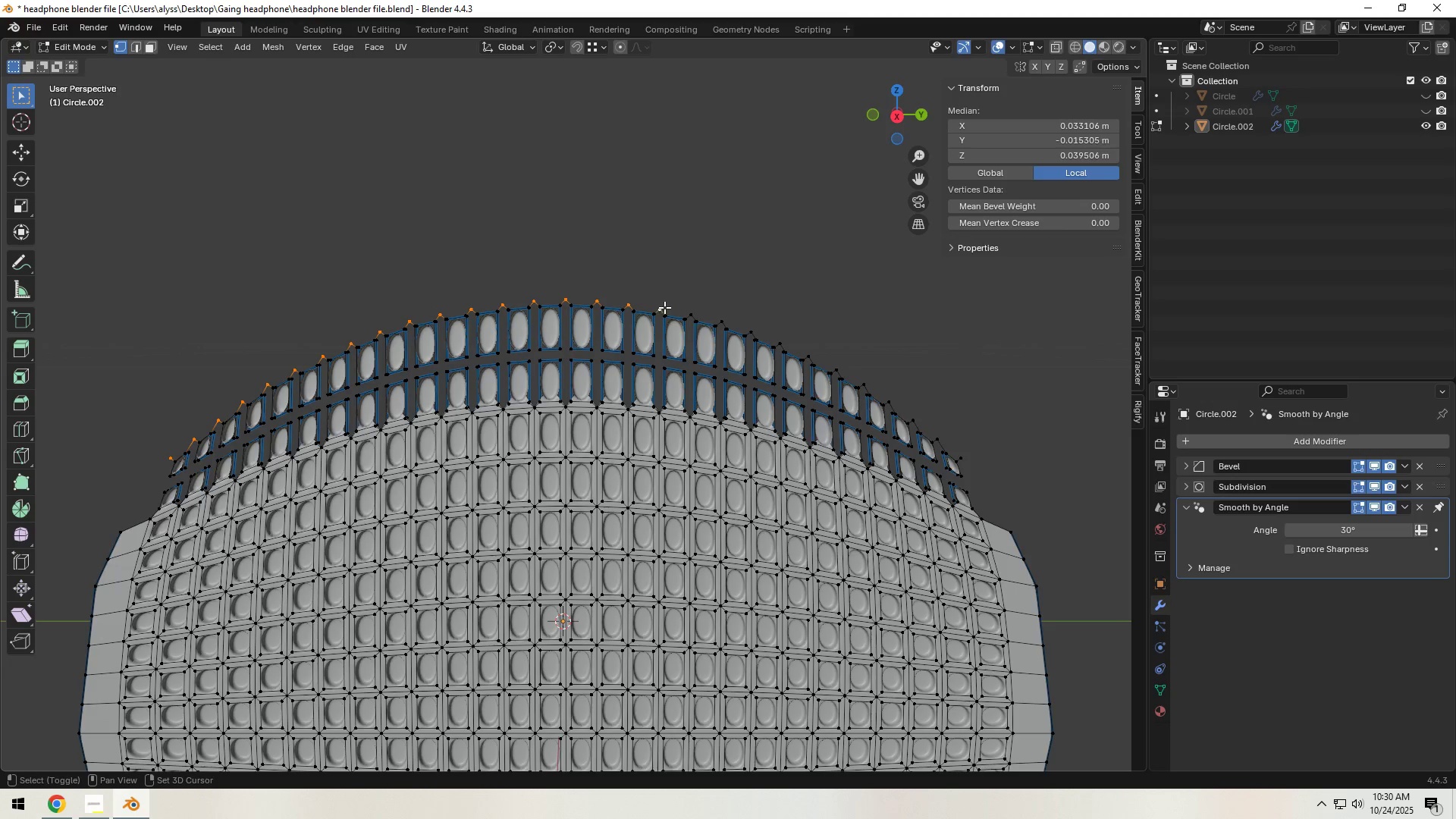 
hold_key(key=ShiftLeft, duration=1.52)
left_click([691, 312])
 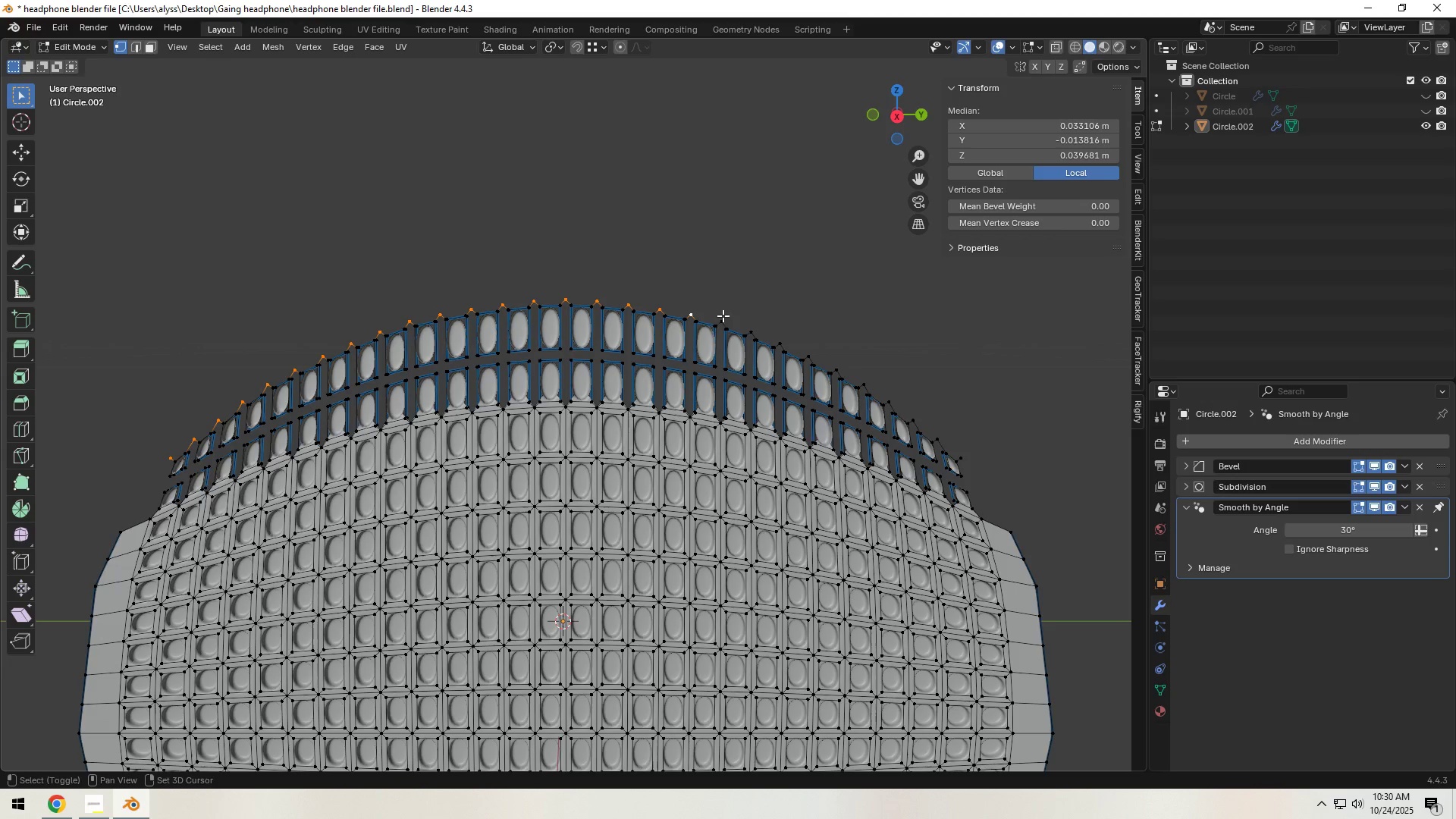 
left_click([723, 318])
 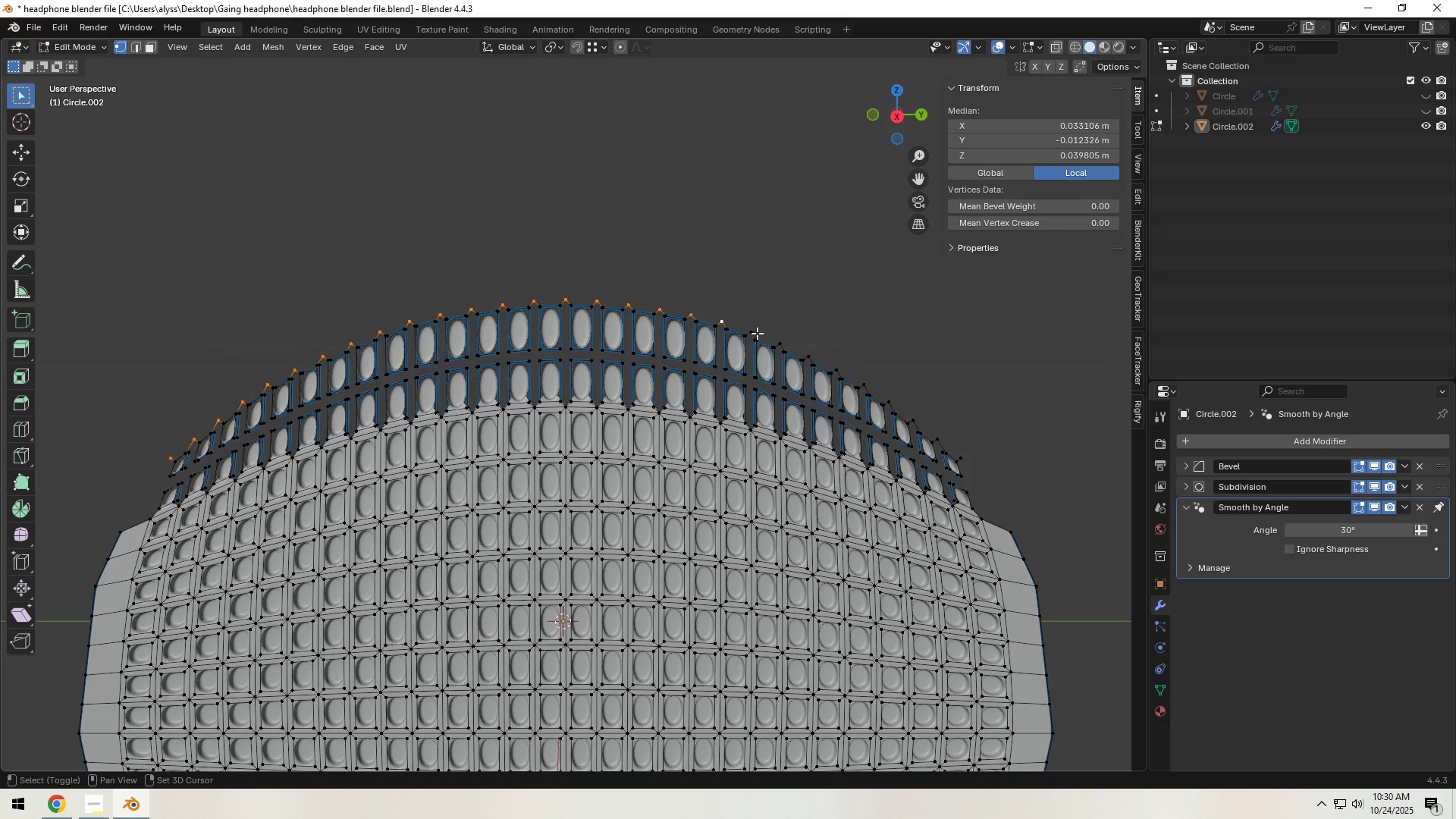 
hold_key(key=ShiftLeft, duration=1.52)
left_click([756, 329])
 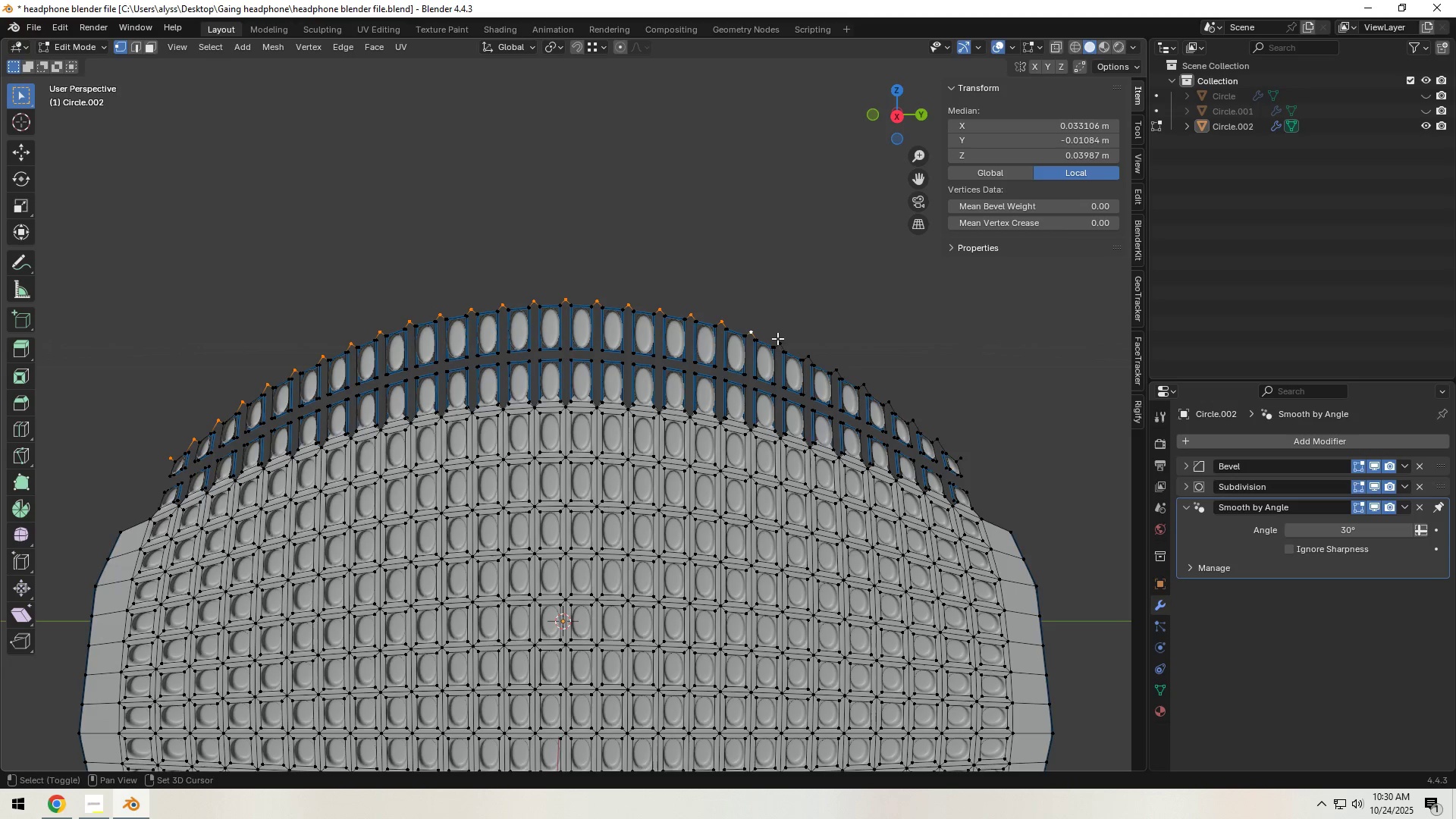 
left_click([779, 344])
 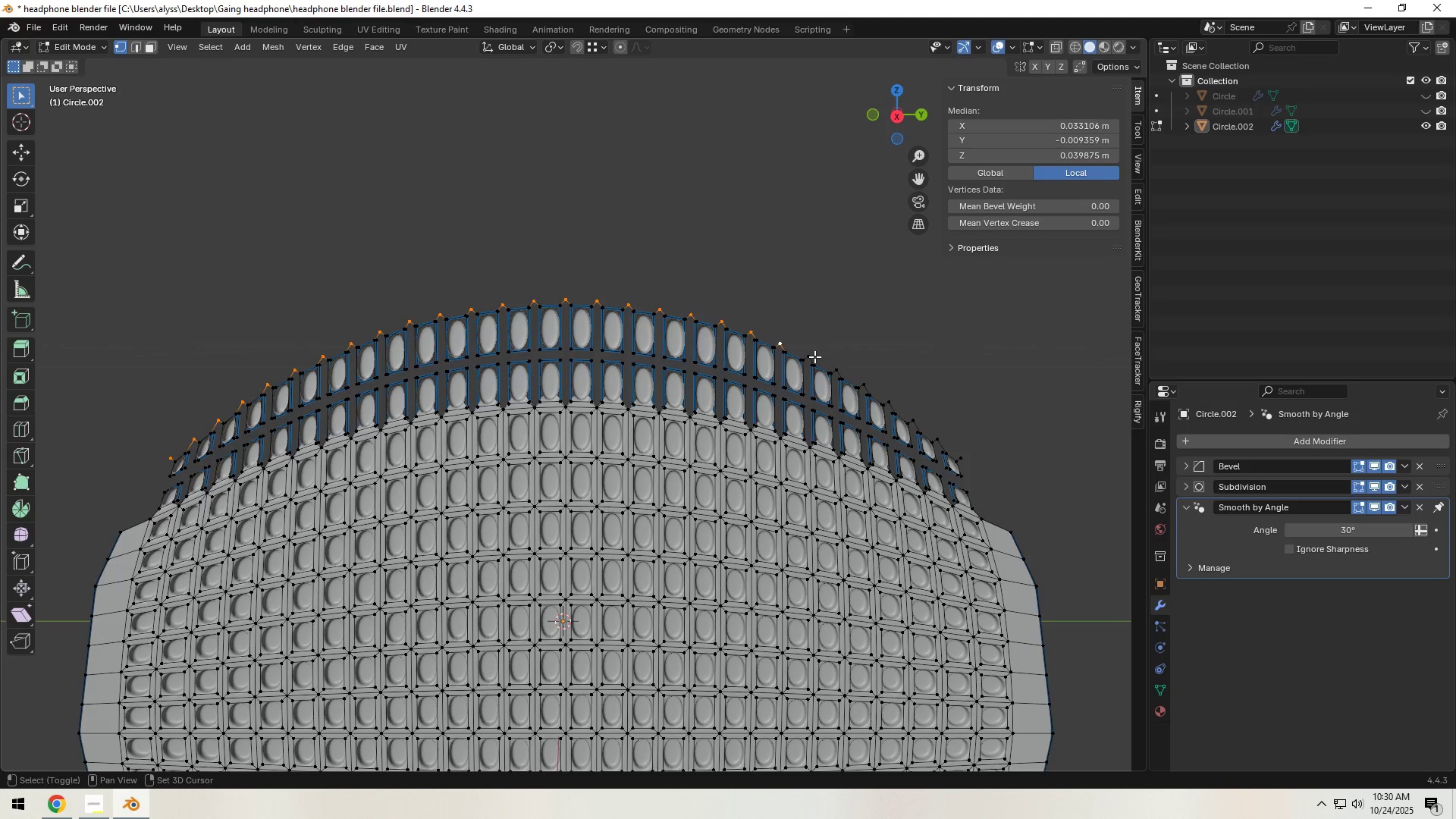 
hold_key(key=ShiftLeft, duration=1.52)
left_click([812, 356])
 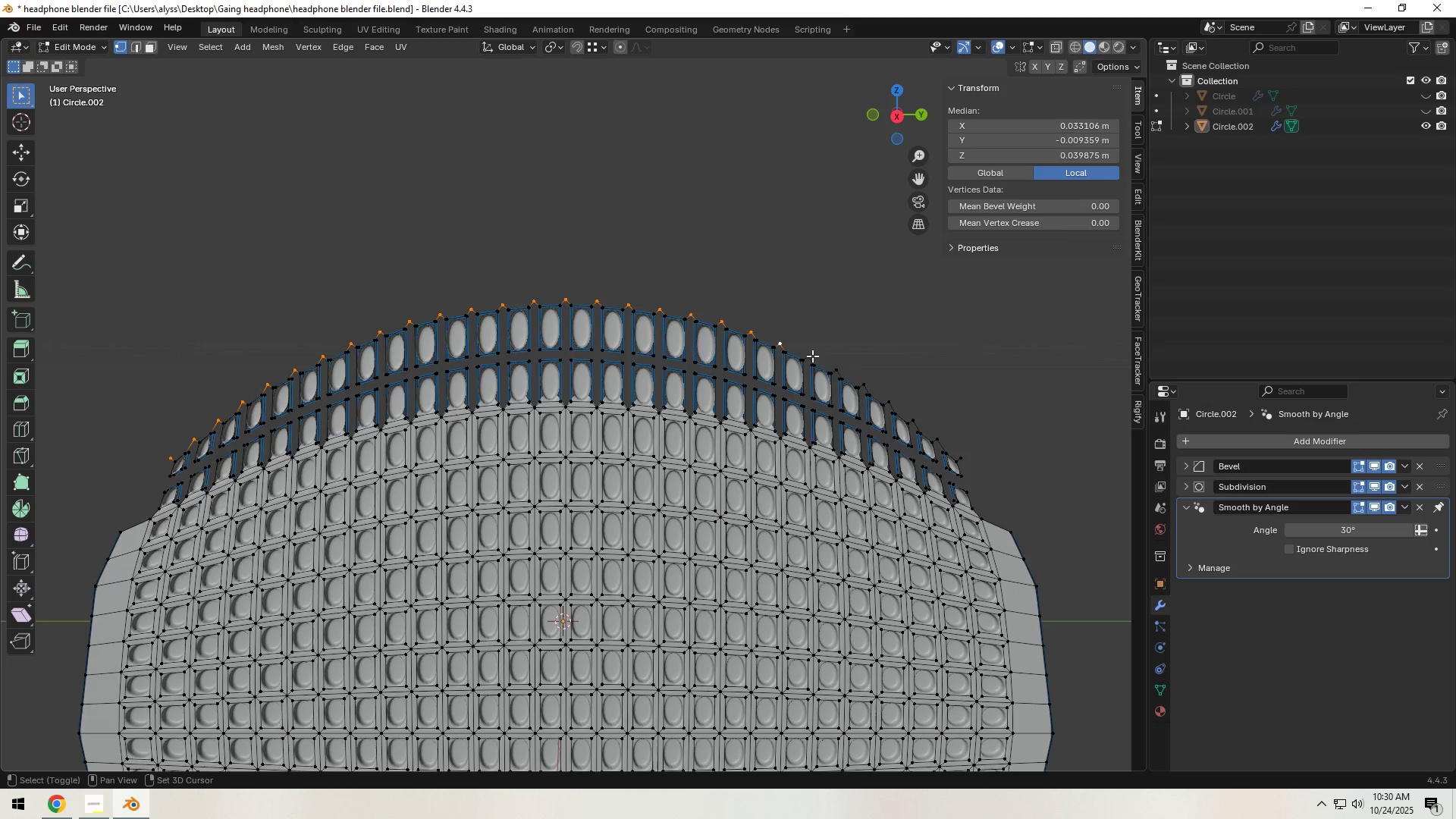 
left_click([836, 367])
 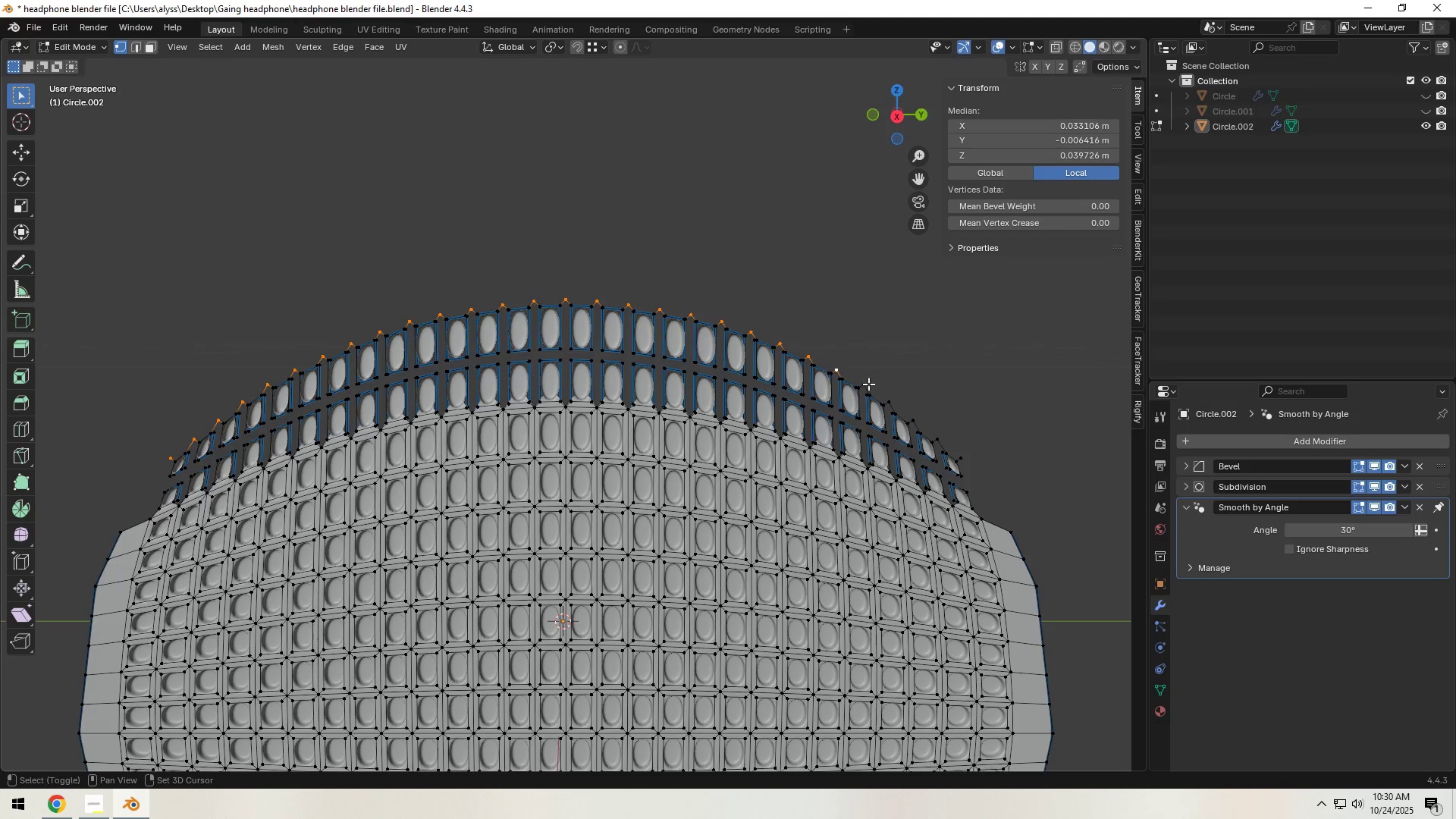 
hold_key(key=ShiftLeft, duration=1.52)
 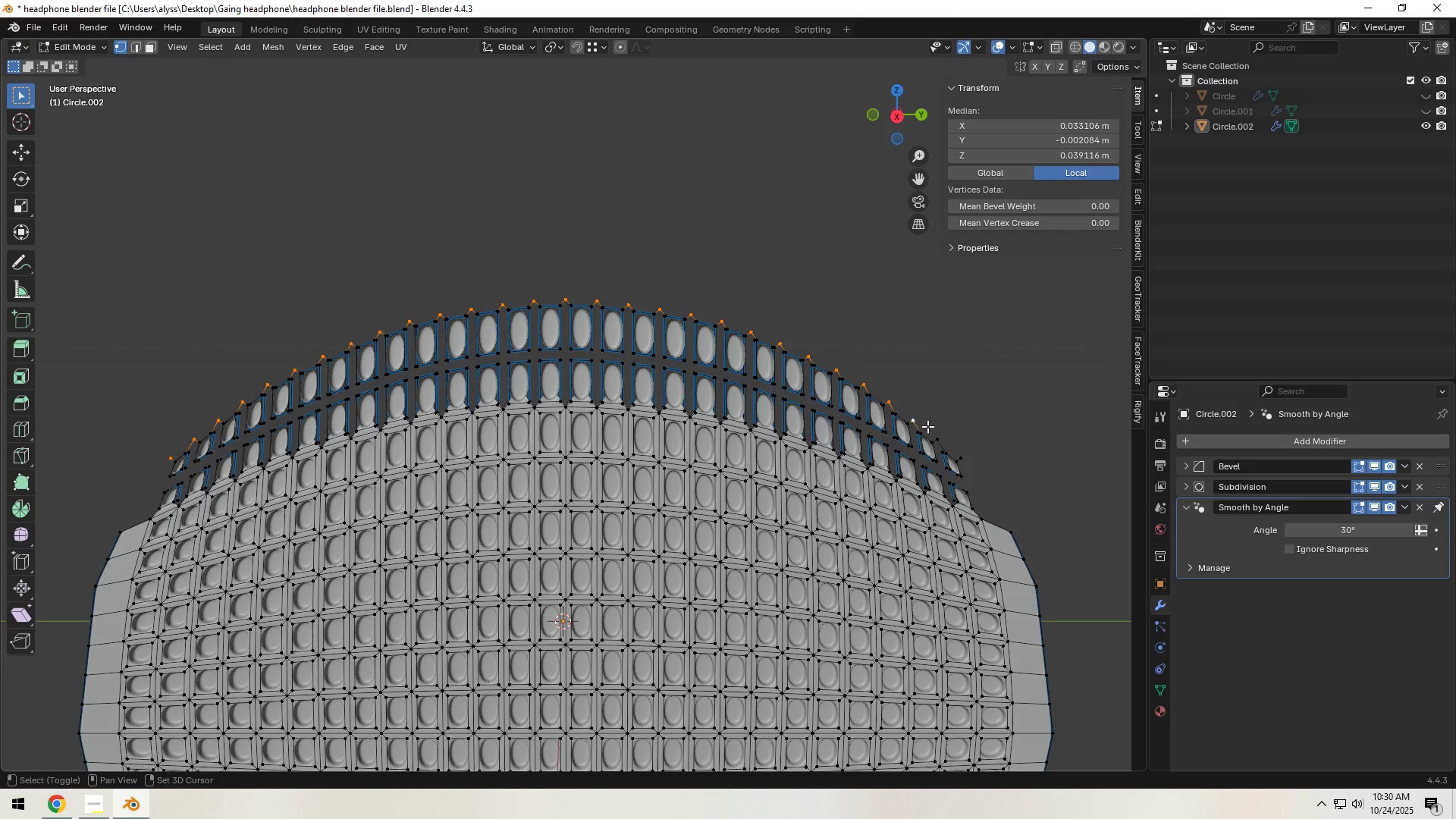 
hold_key(key=ShiftLeft, duration=1.51)
left_click([937, 438])
 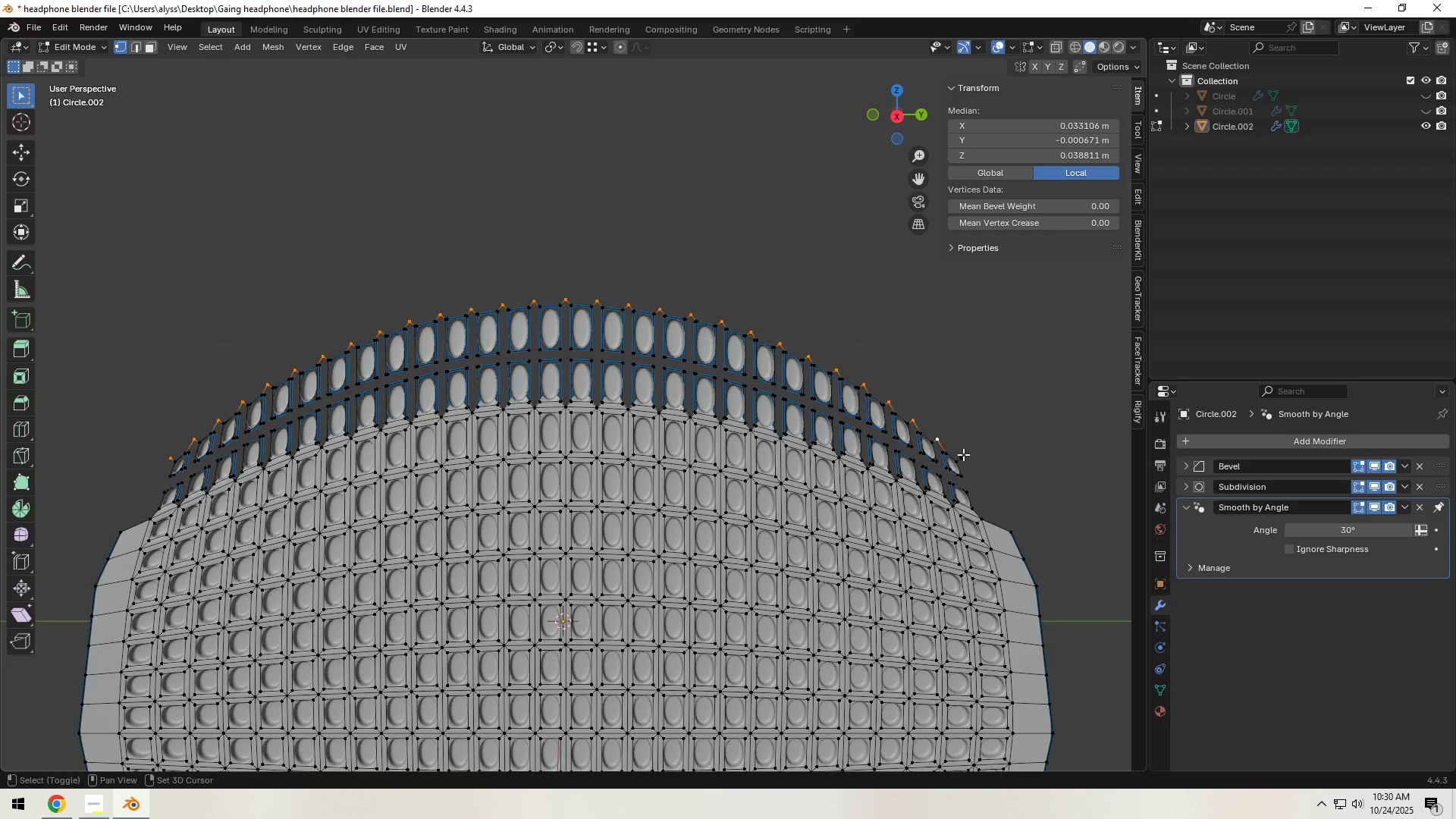 
left_click([964, 453])
 